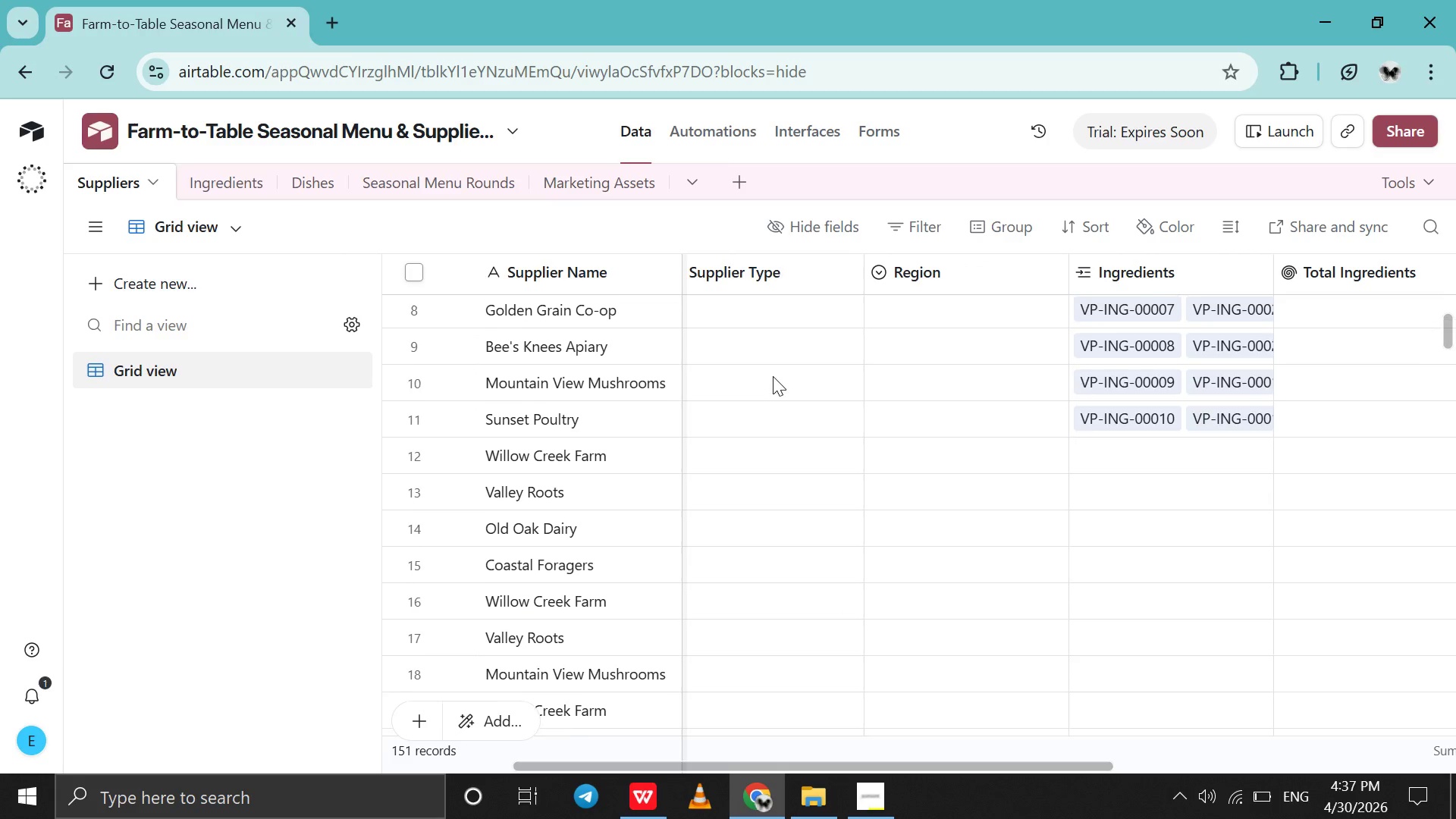 
scroll: coordinate [773, 376], scroll_direction: up, amount: 5.0
 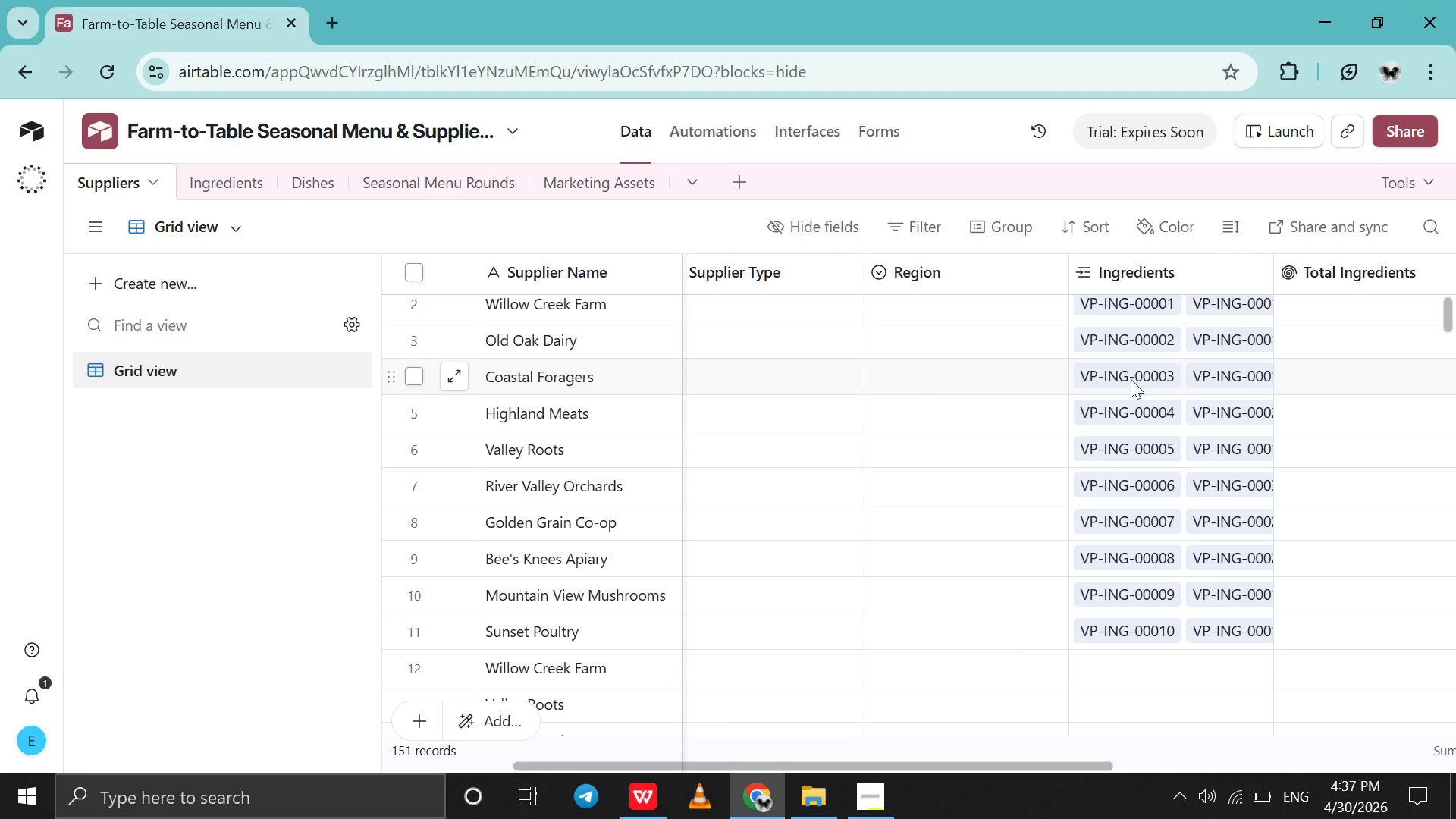 
scroll: coordinate [1131, 379], scroll_direction: down, amount: 3.0
 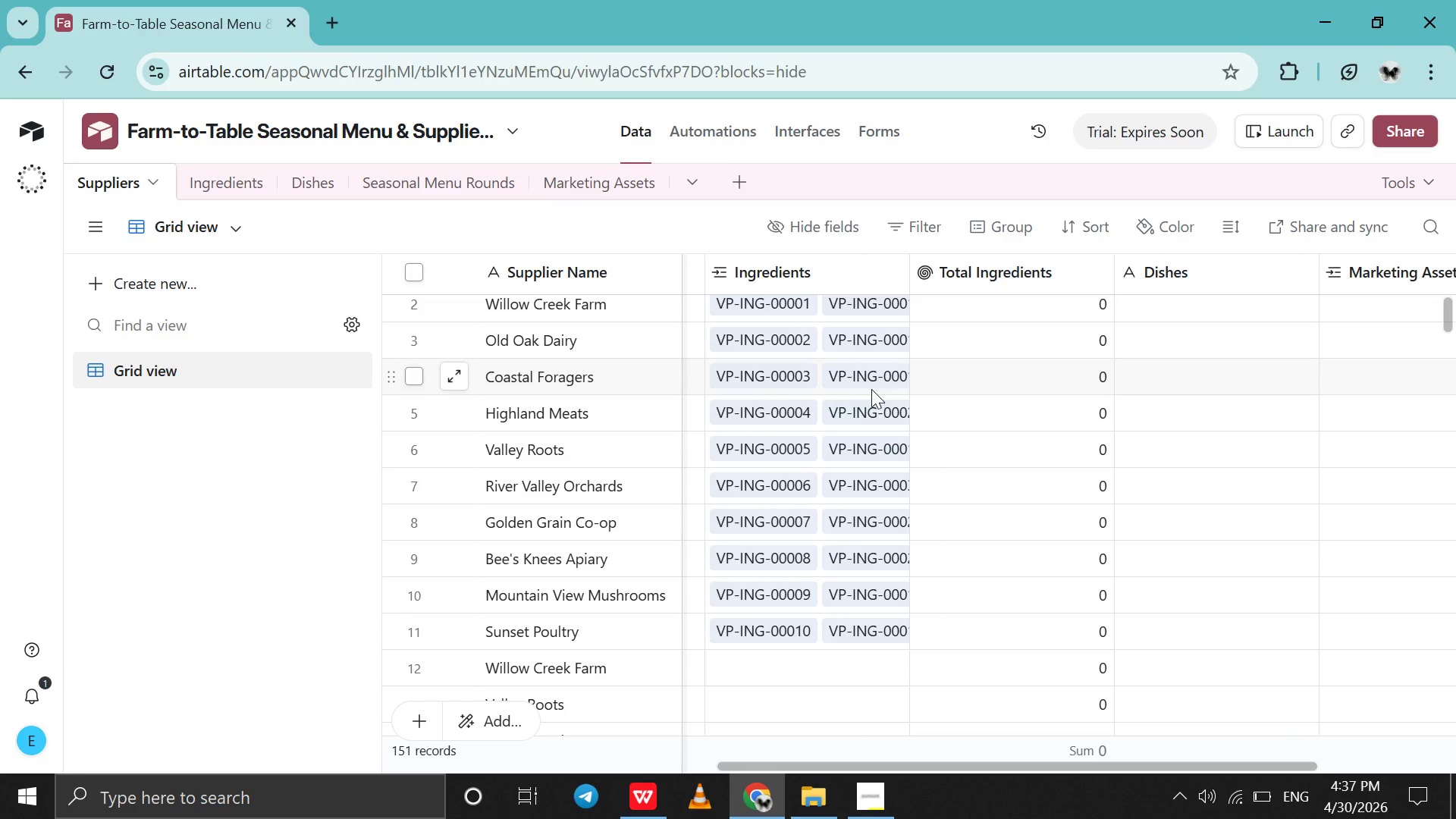 
left_click([871, 389])
 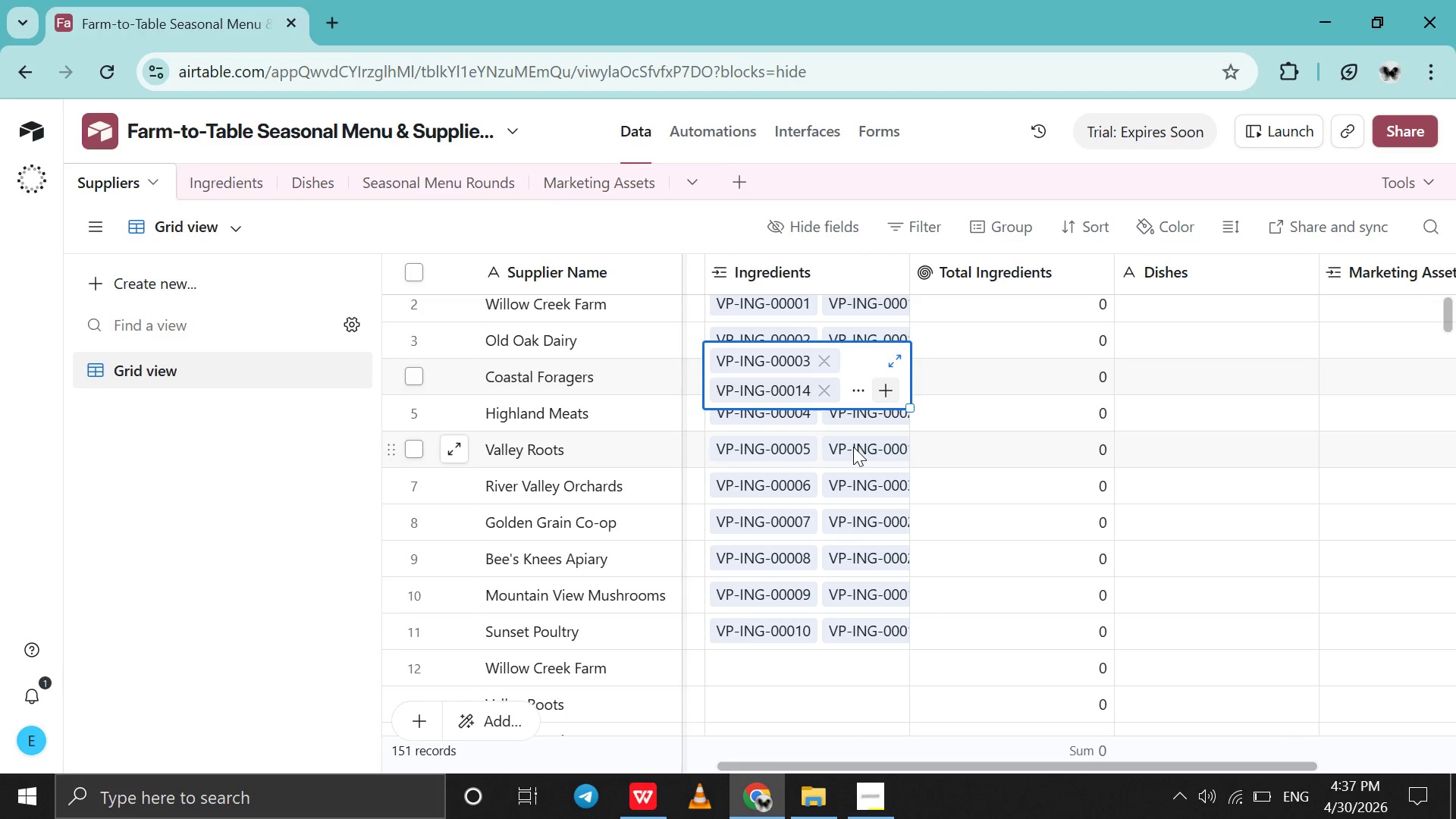 
left_click([853, 447])
 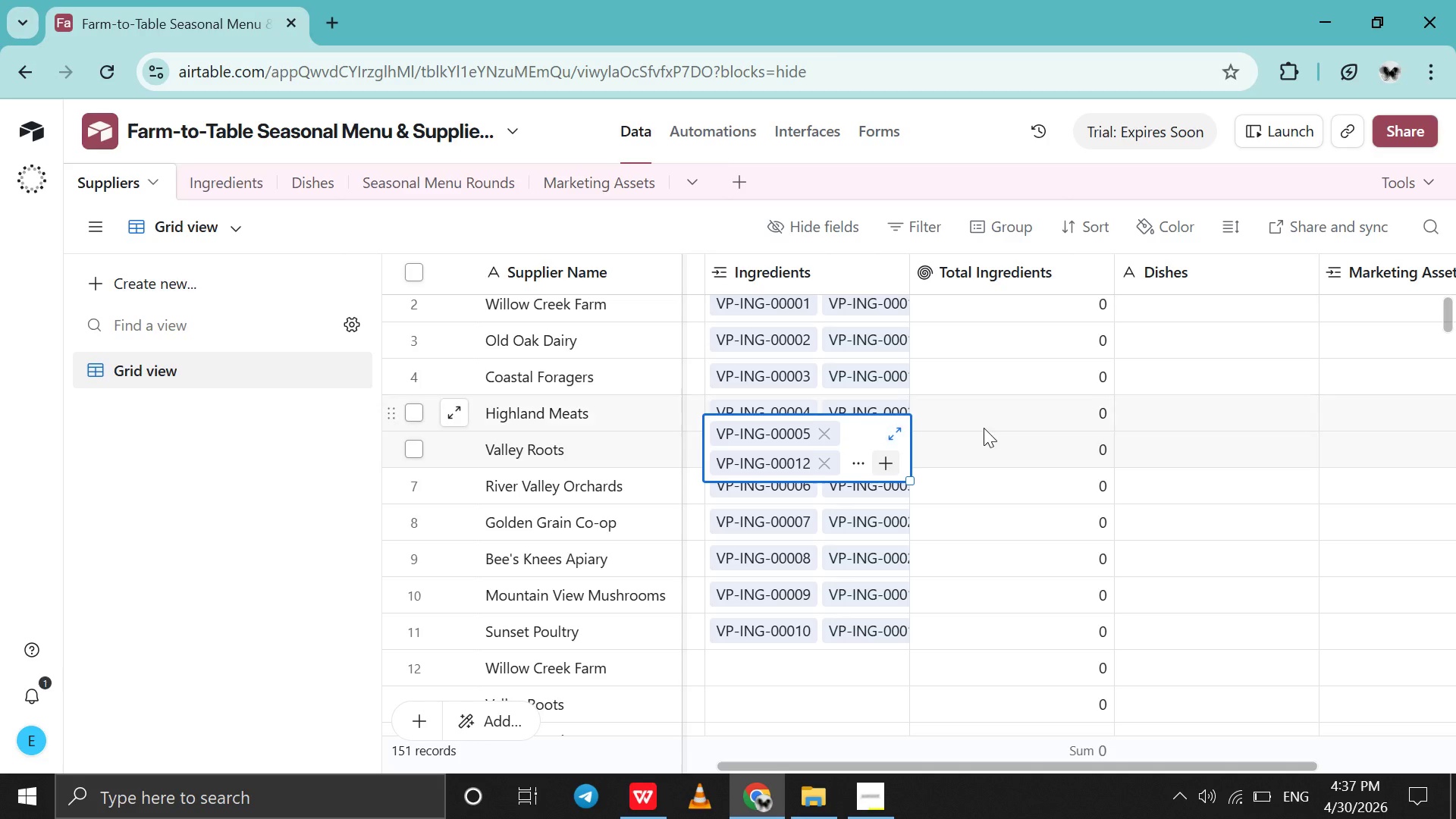 
left_click([984, 428])
 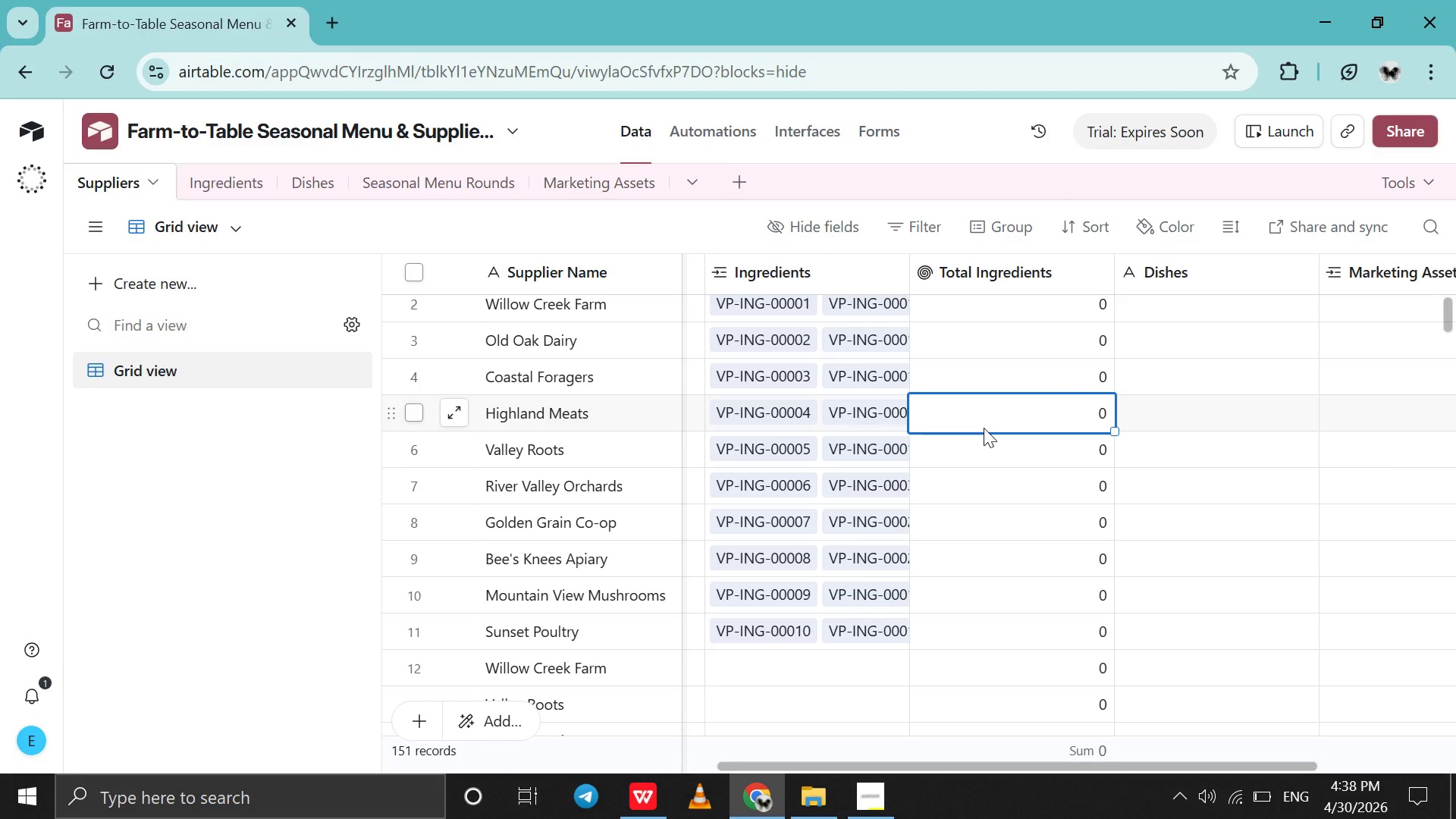 
scroll: coordinate [601, 485], scroll_direction: up, amount: 80.0
 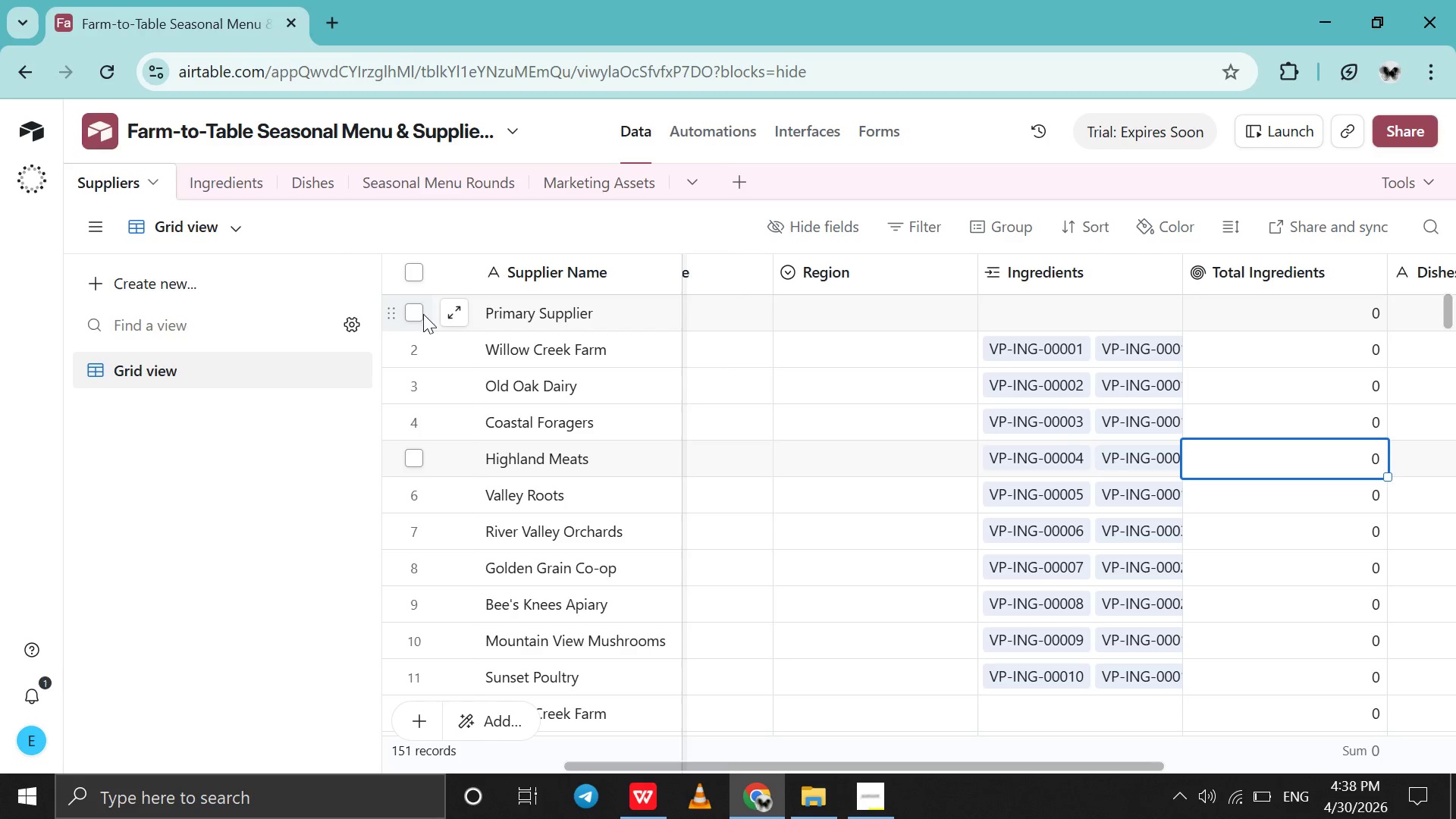 
right_click([393, 314])
 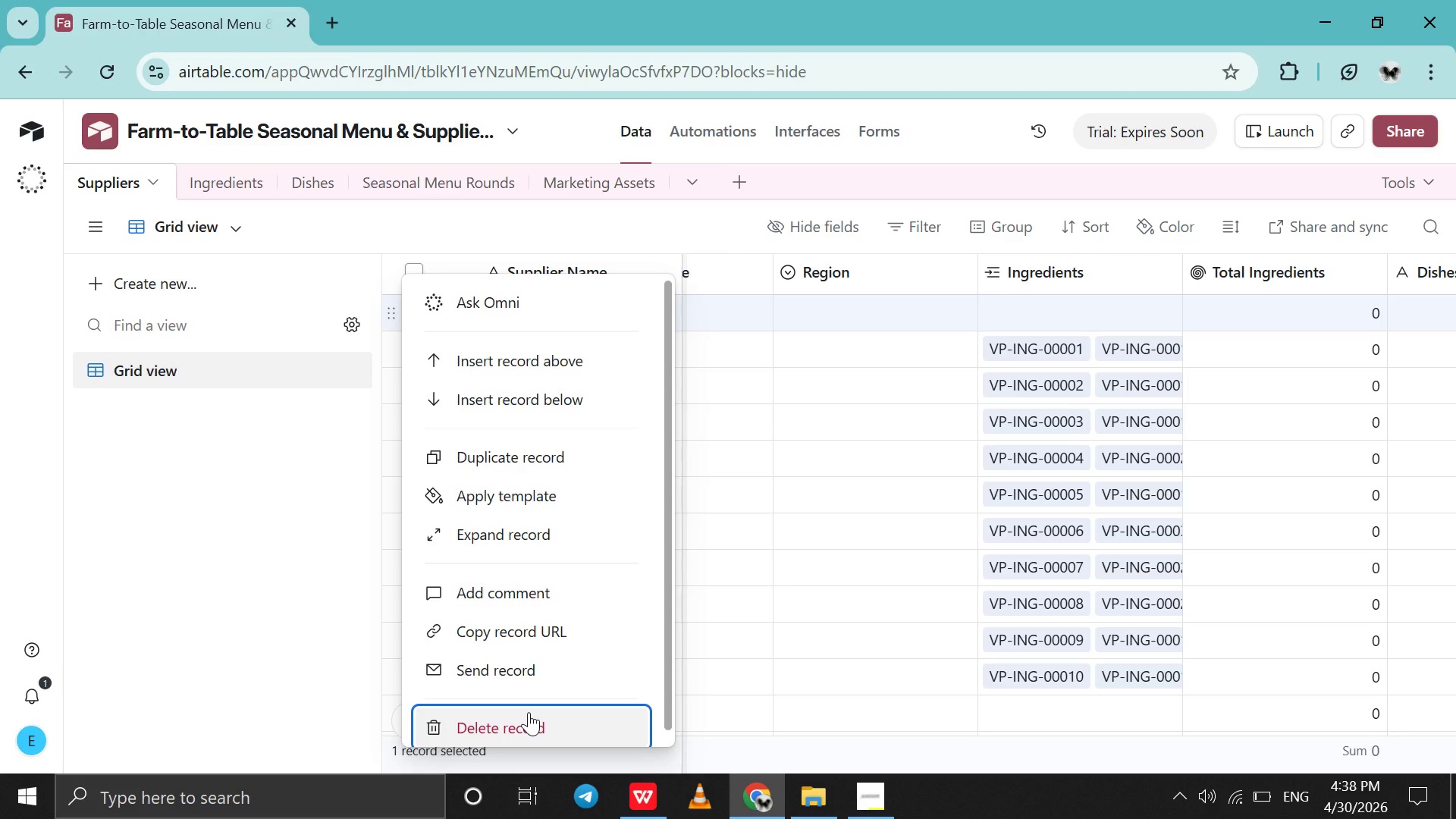 
left_click([529, 712])
 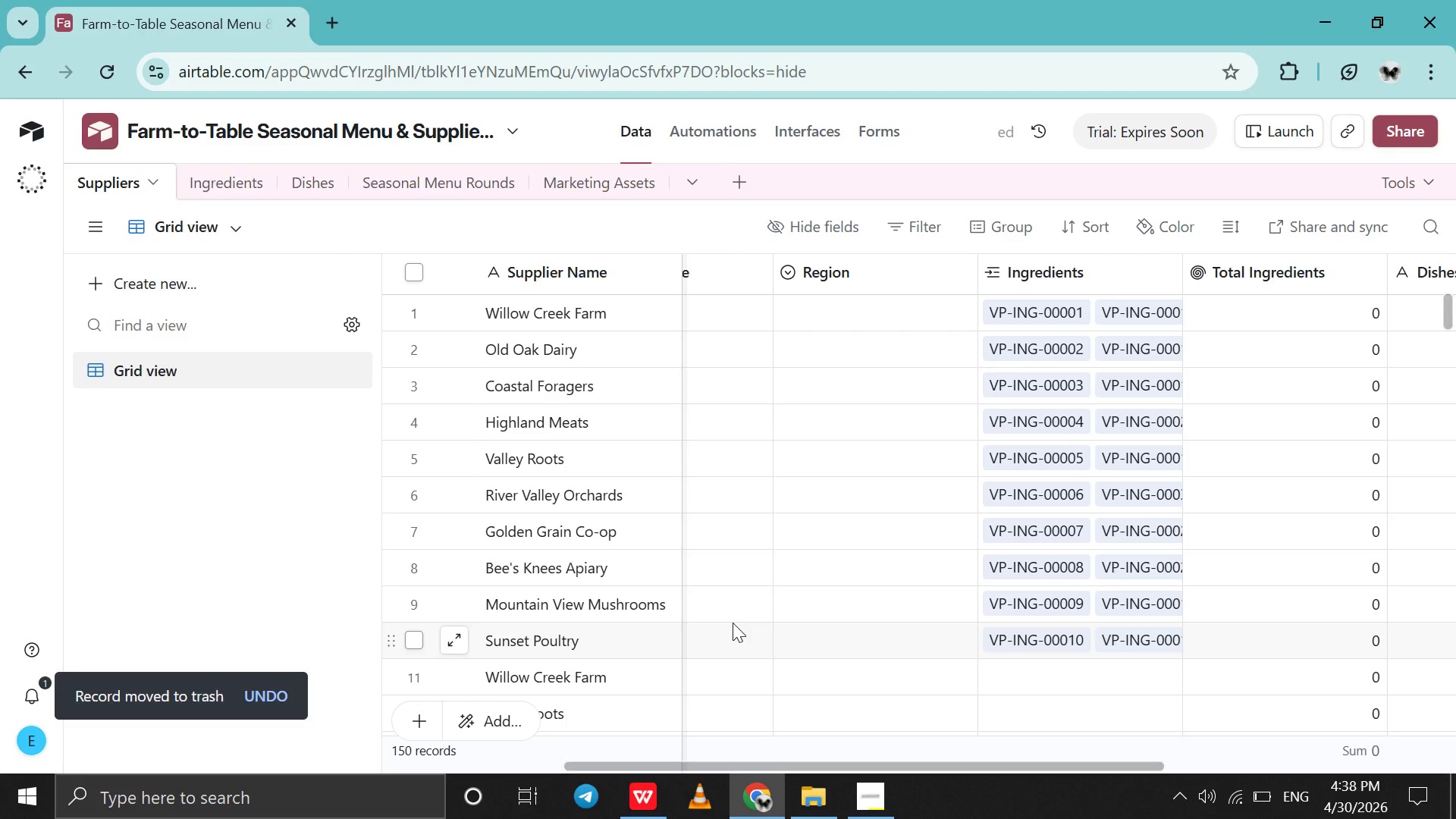 
scroll: coordinate [641, 619], scroll_direction: none, amount: 0.0
 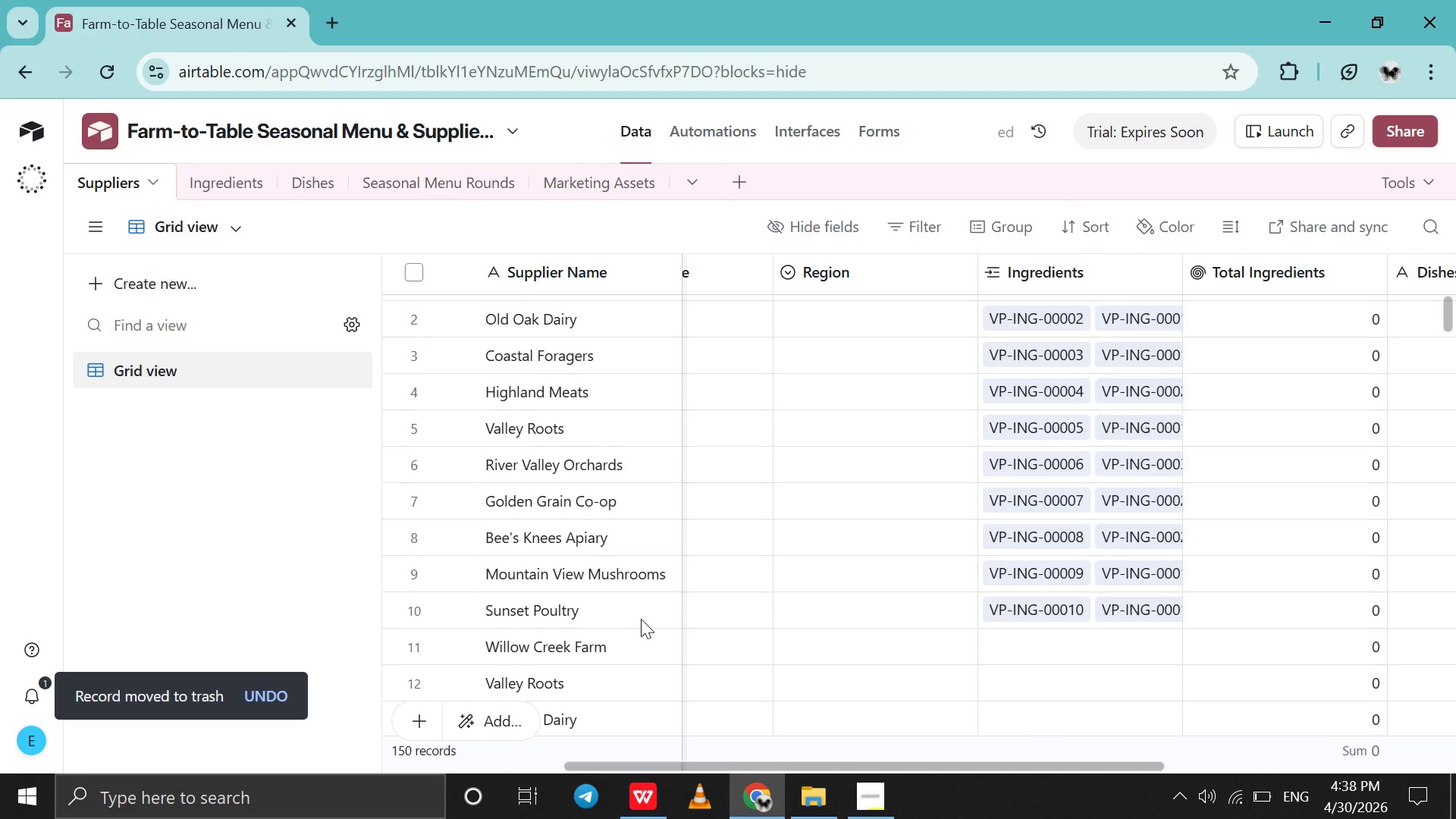 
scroll: coordinate [641, 619], scroll_direction: down, amount: 2.0
 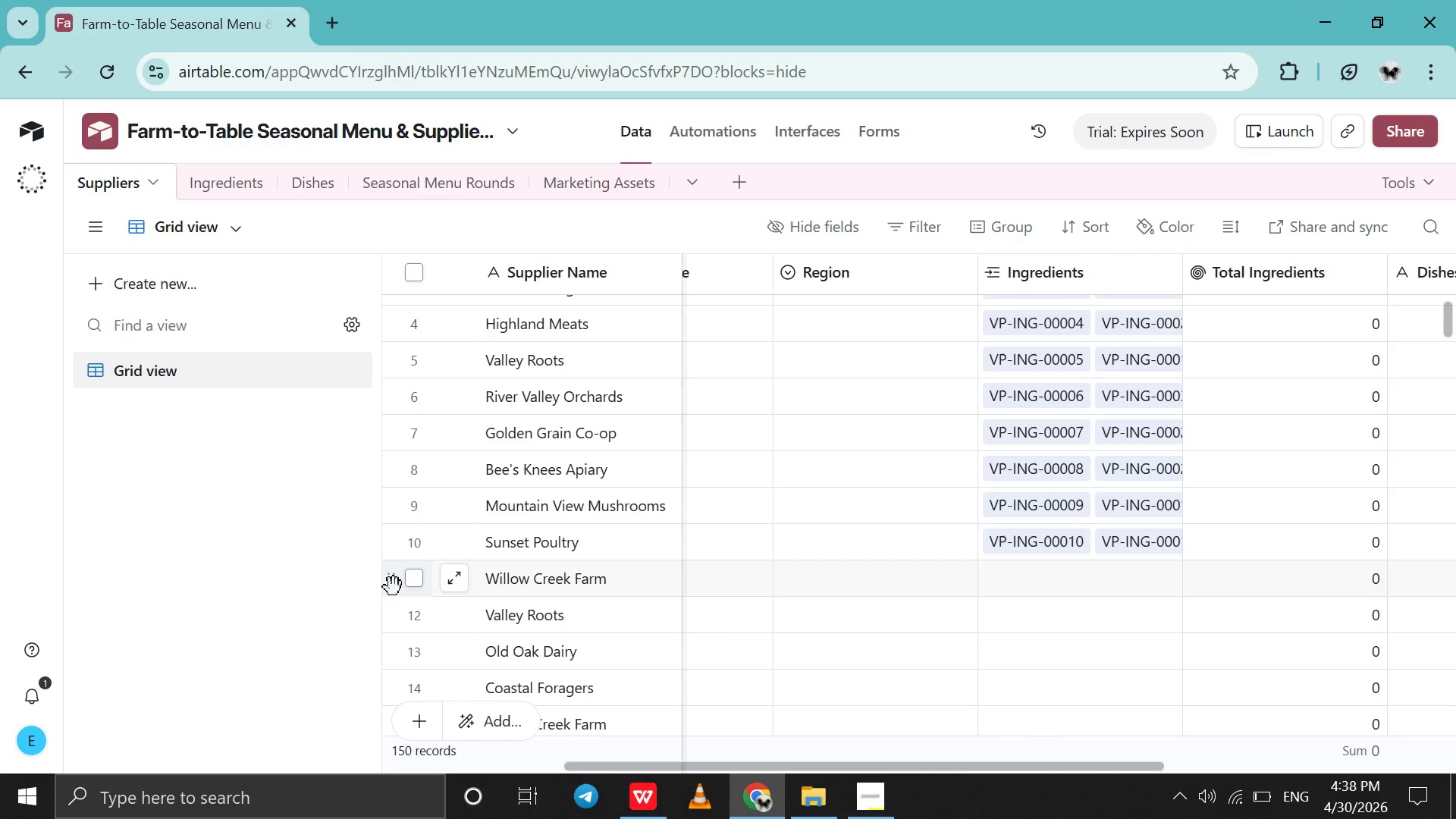 
right_click([394, 587])
 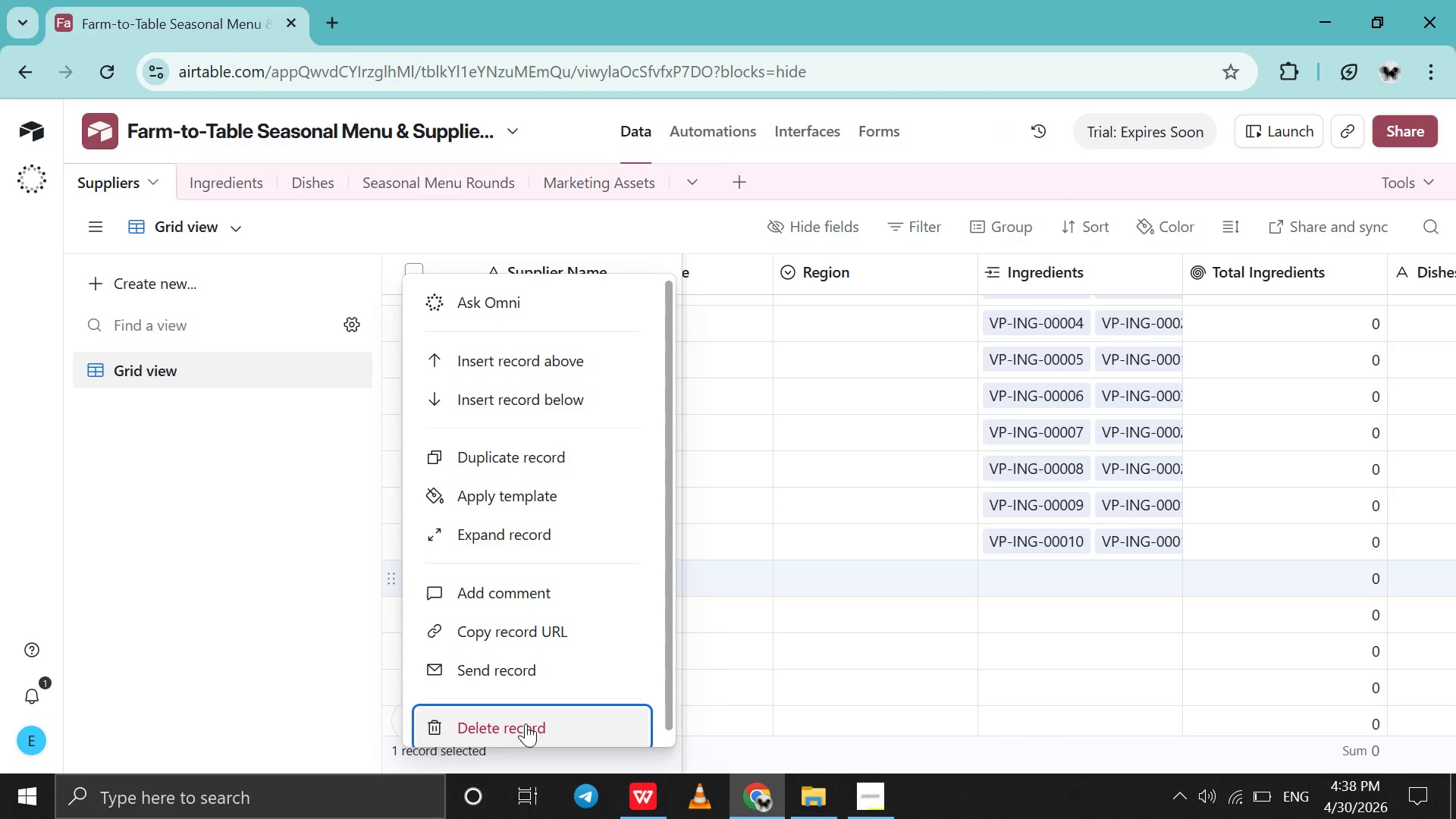 
left_click([526, 723])
 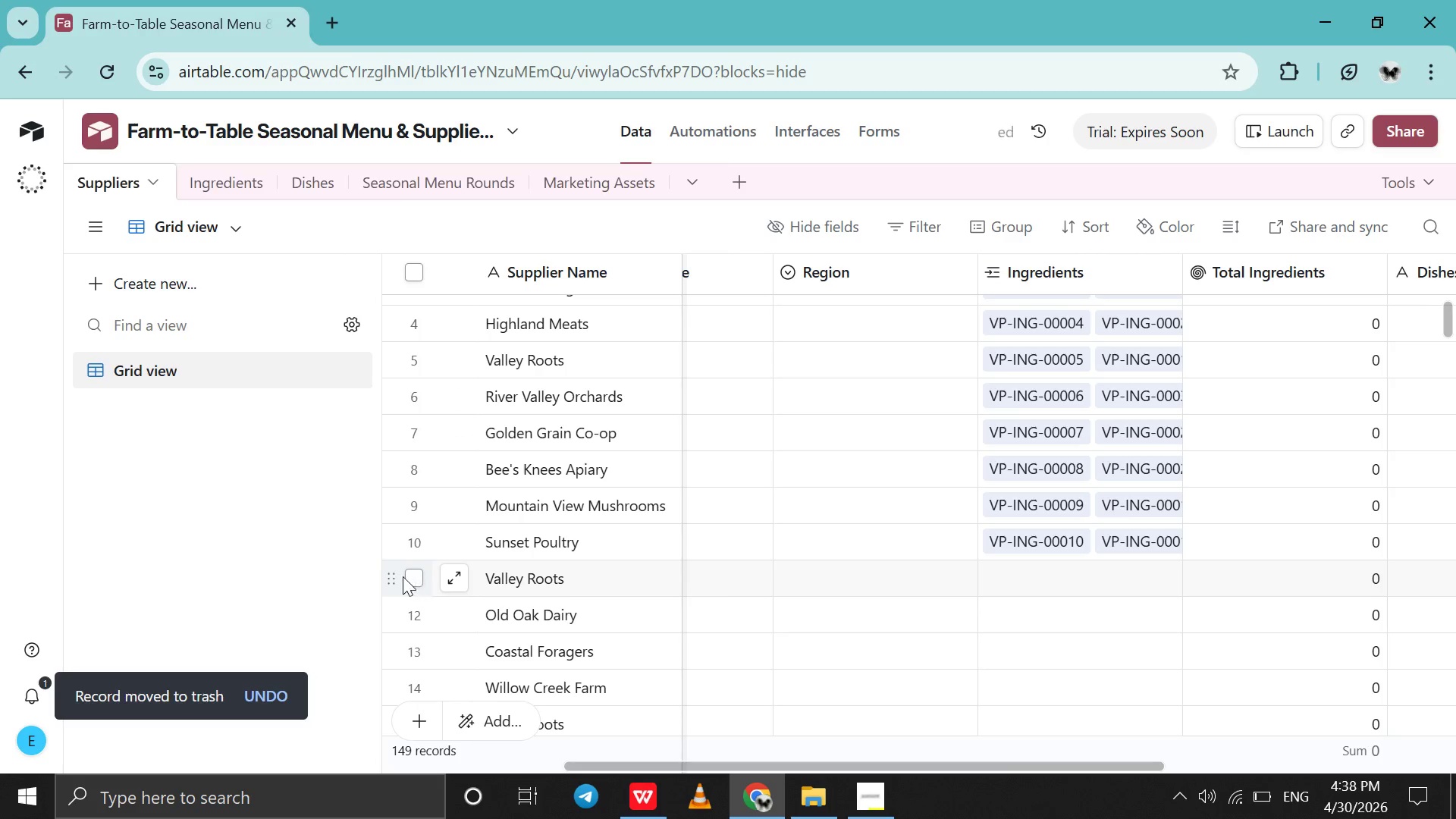 
right_click([397, 578])
 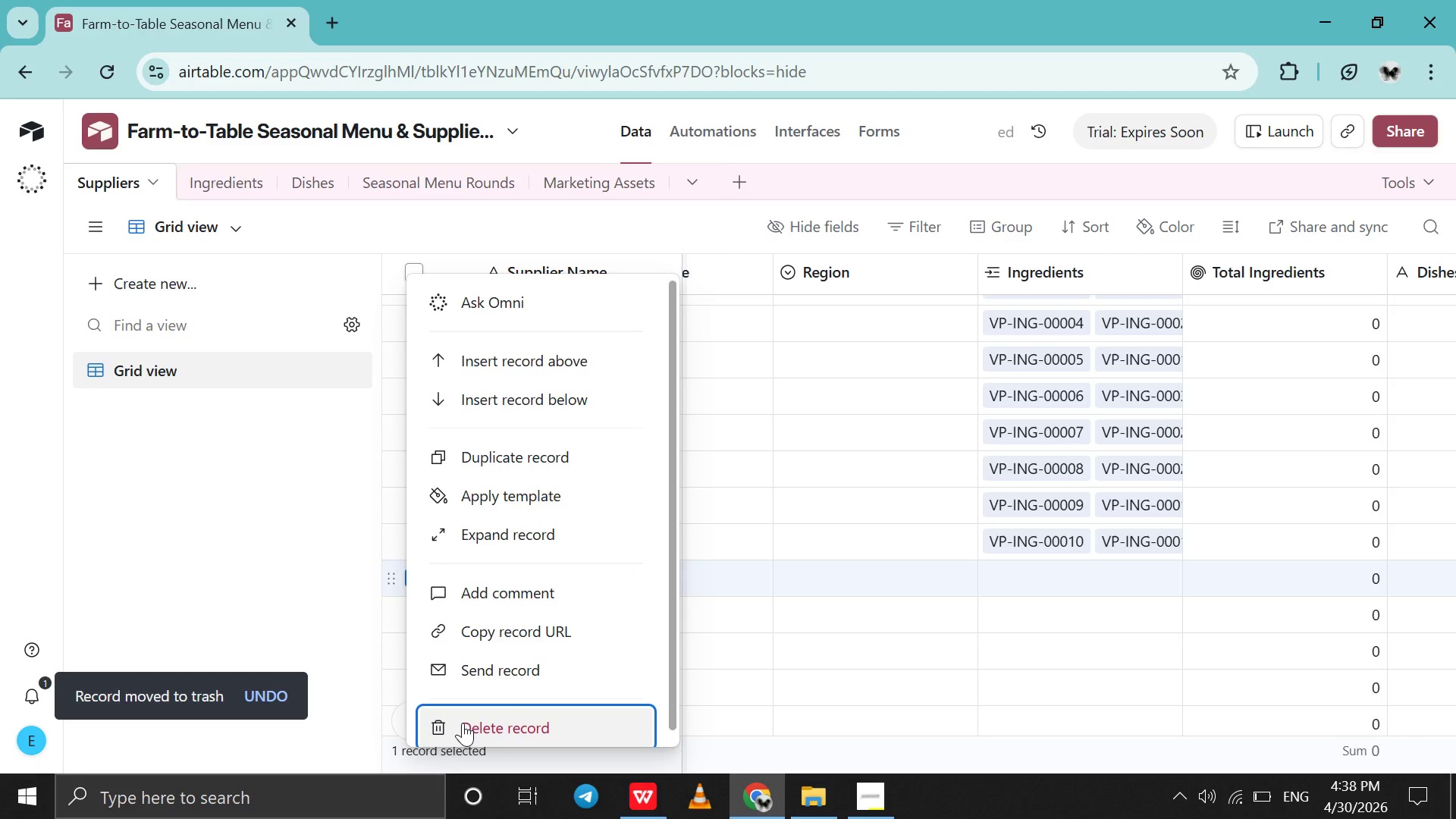 
left_click([463, 723])
 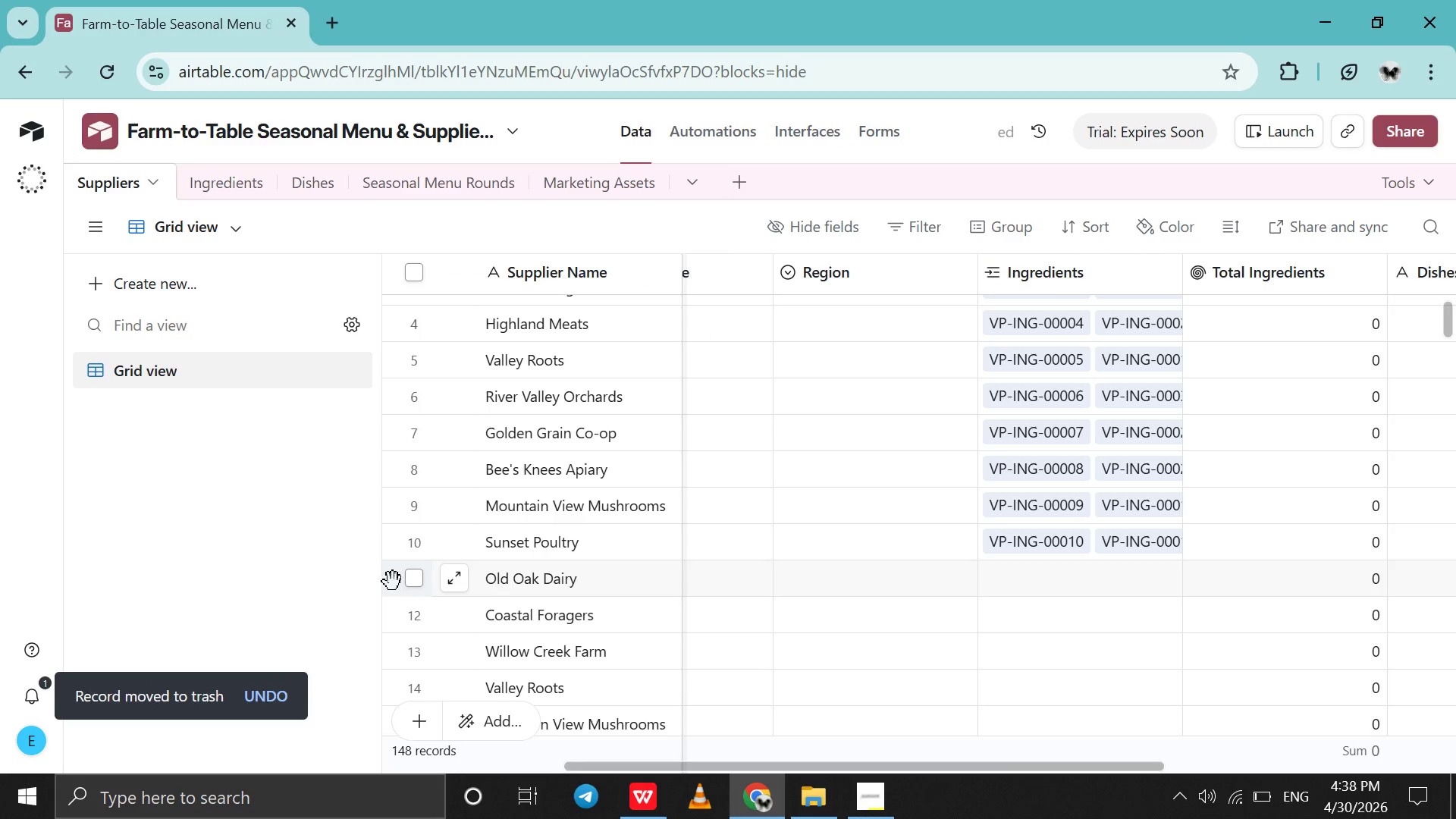 
left_click([389, 584])
 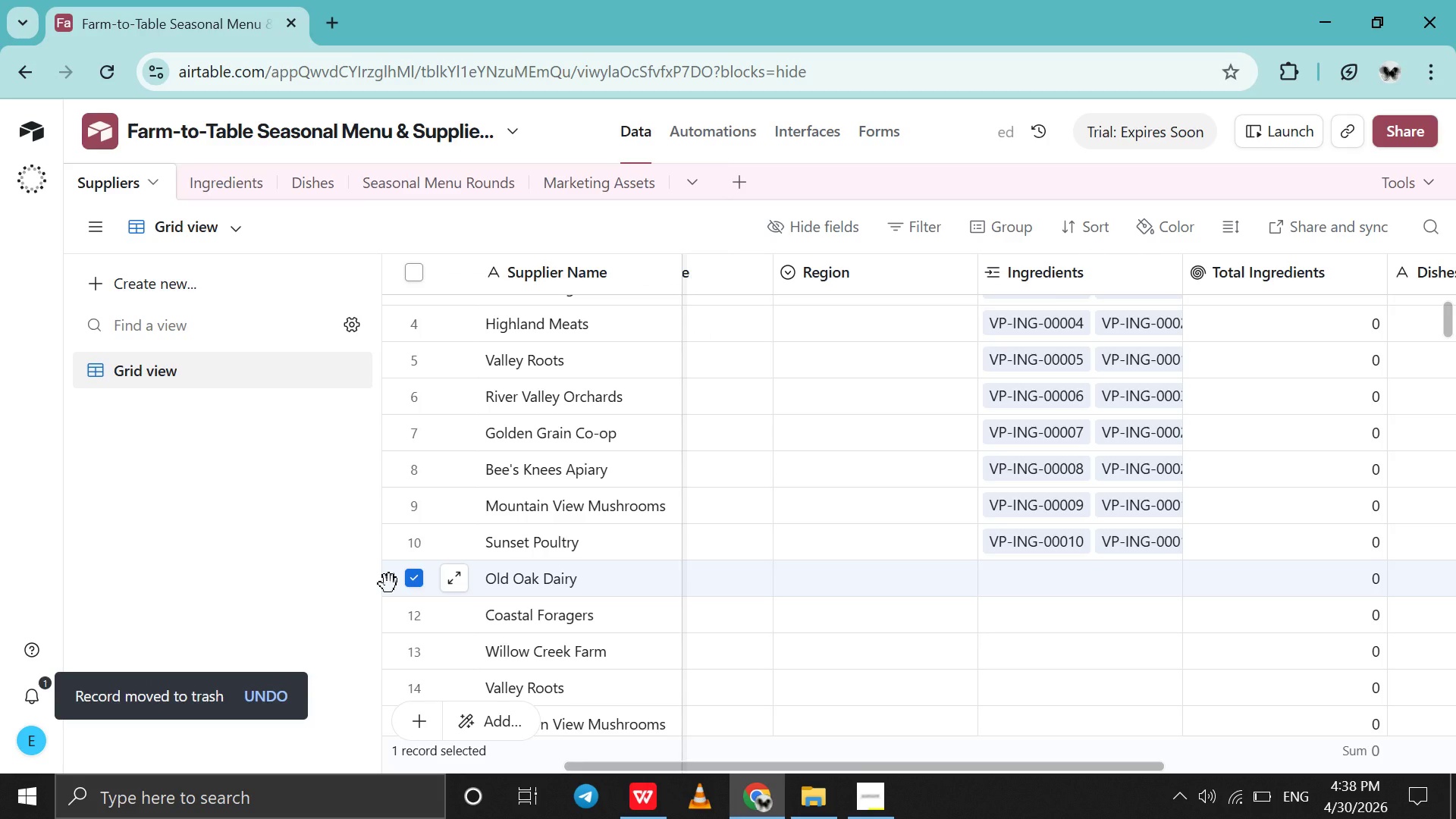 
hold_key(key=ShiftLeft, duration=1.52)
 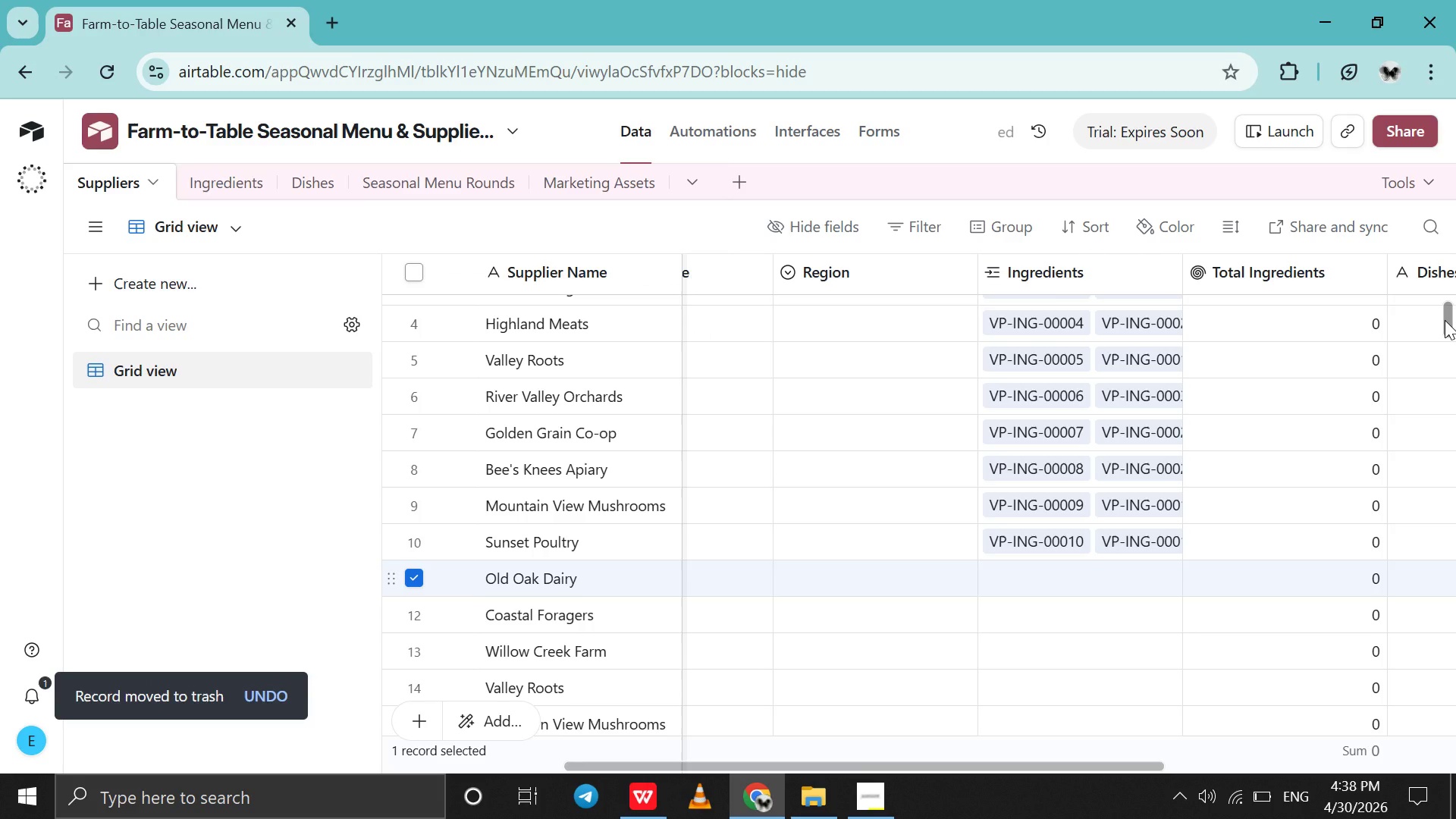 
hold_key(key=ShiftLeft, duration=1.52)
left_click_drag(start_coordinate=[1445, 320], to_coordinate=[1447, 373])
 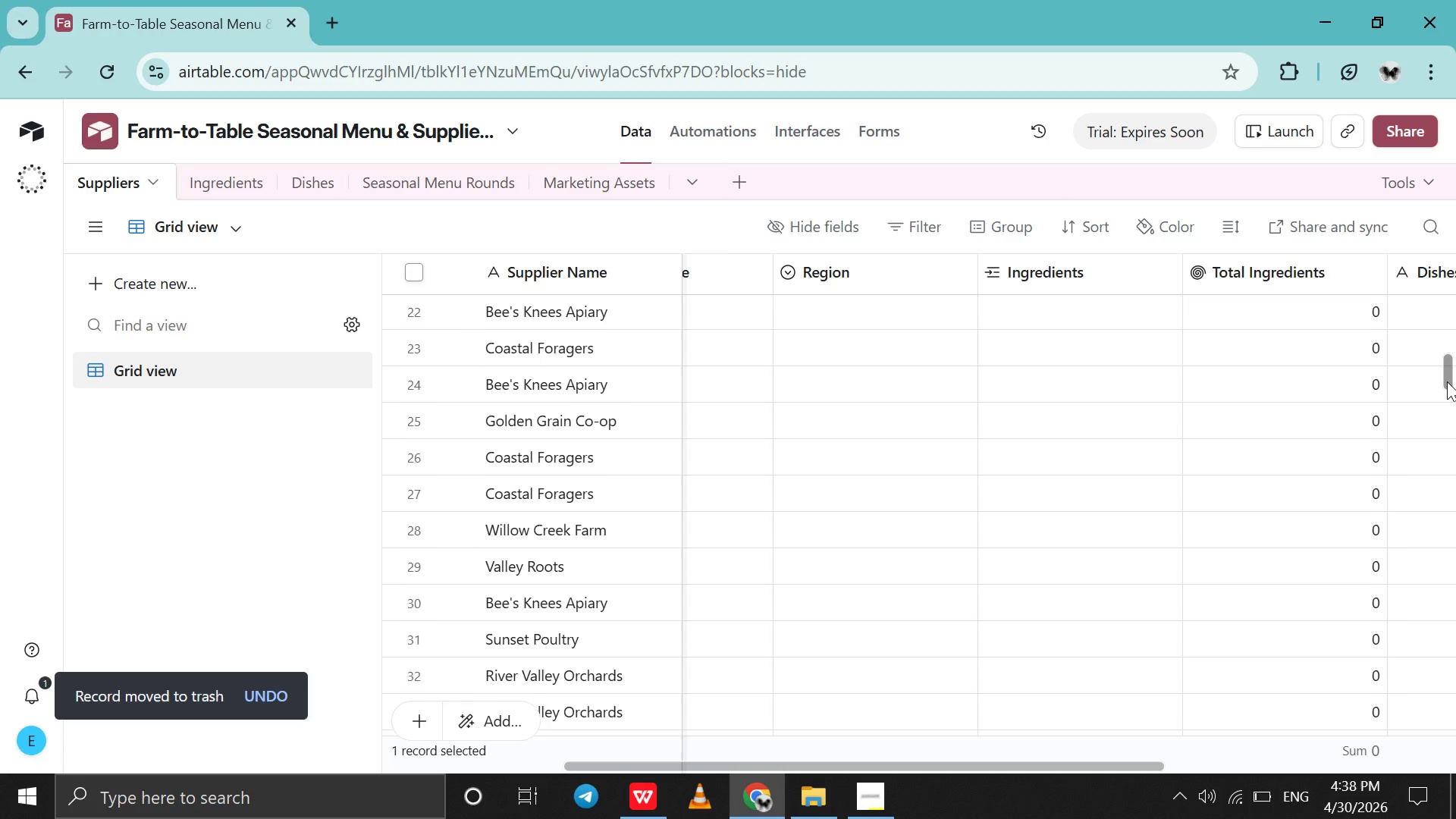 
hold_key(key=ShiftLeft, duration=1.51)
 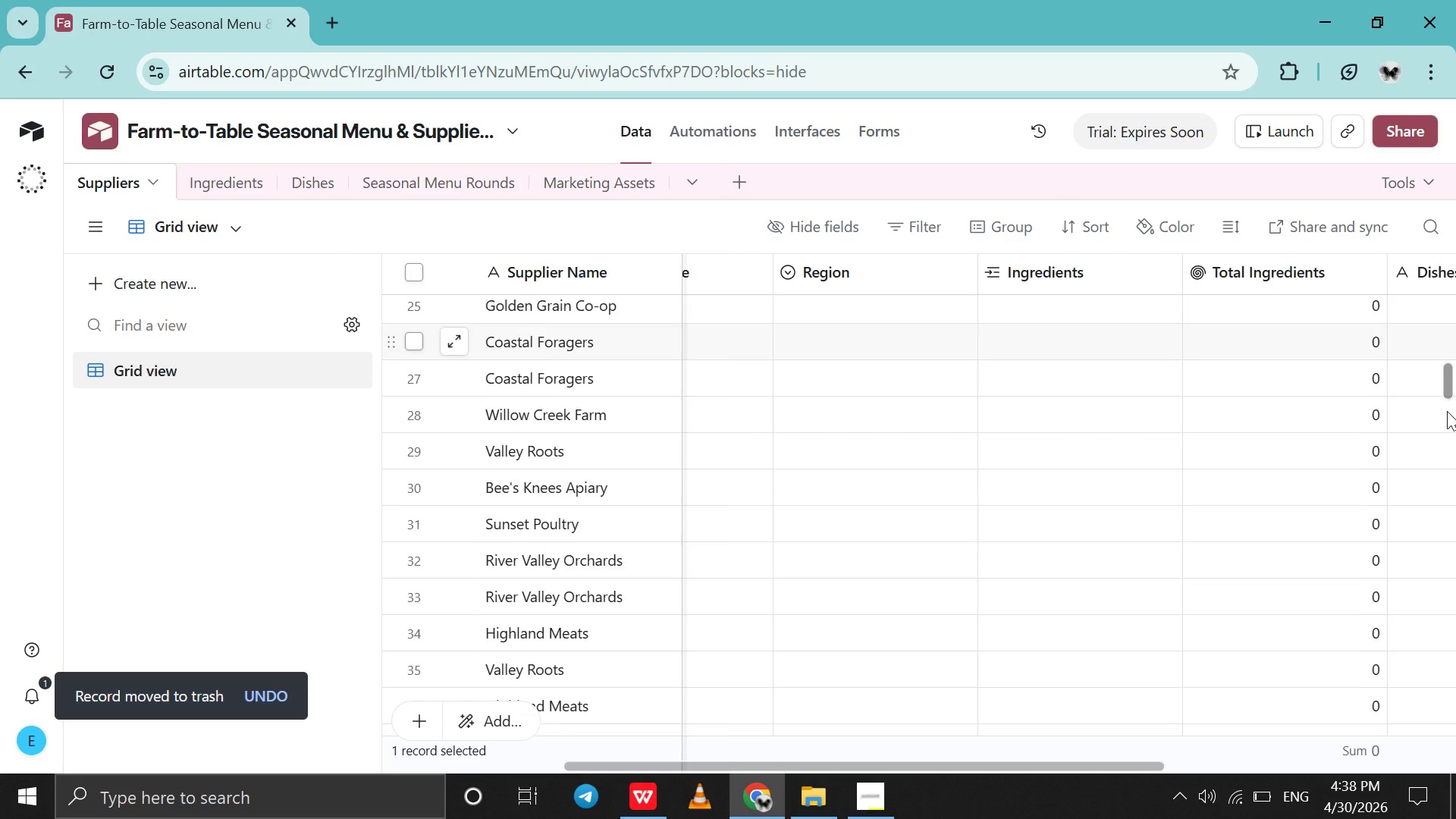 
hold_key(key=ShiftLeft, duration=1.52)
left_click_drag(start_coordinate=[1447, 373], to_coordinate=[1448, 447])
 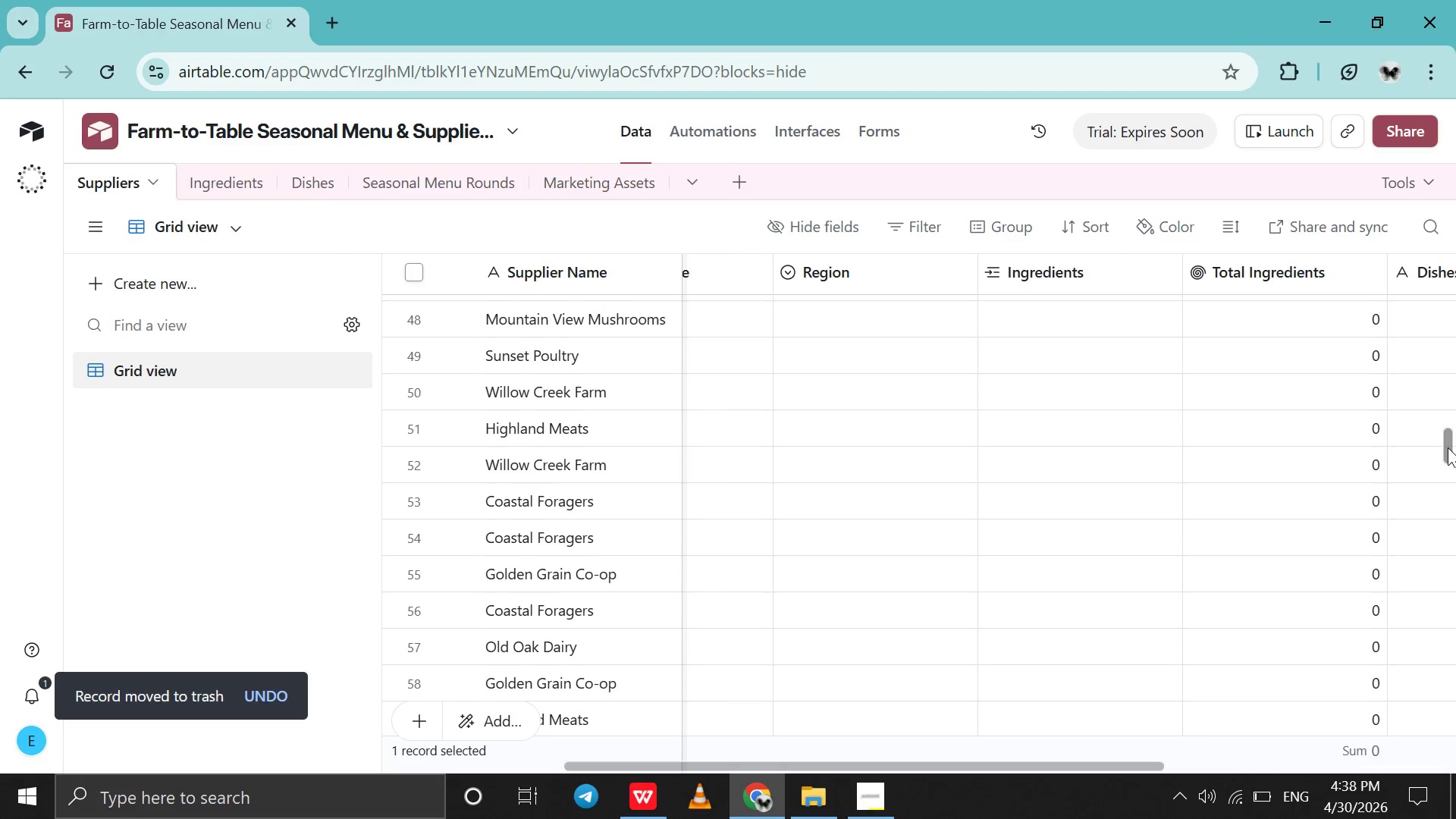 
hold_key(key=ShiftLeft, duration=1.5)
 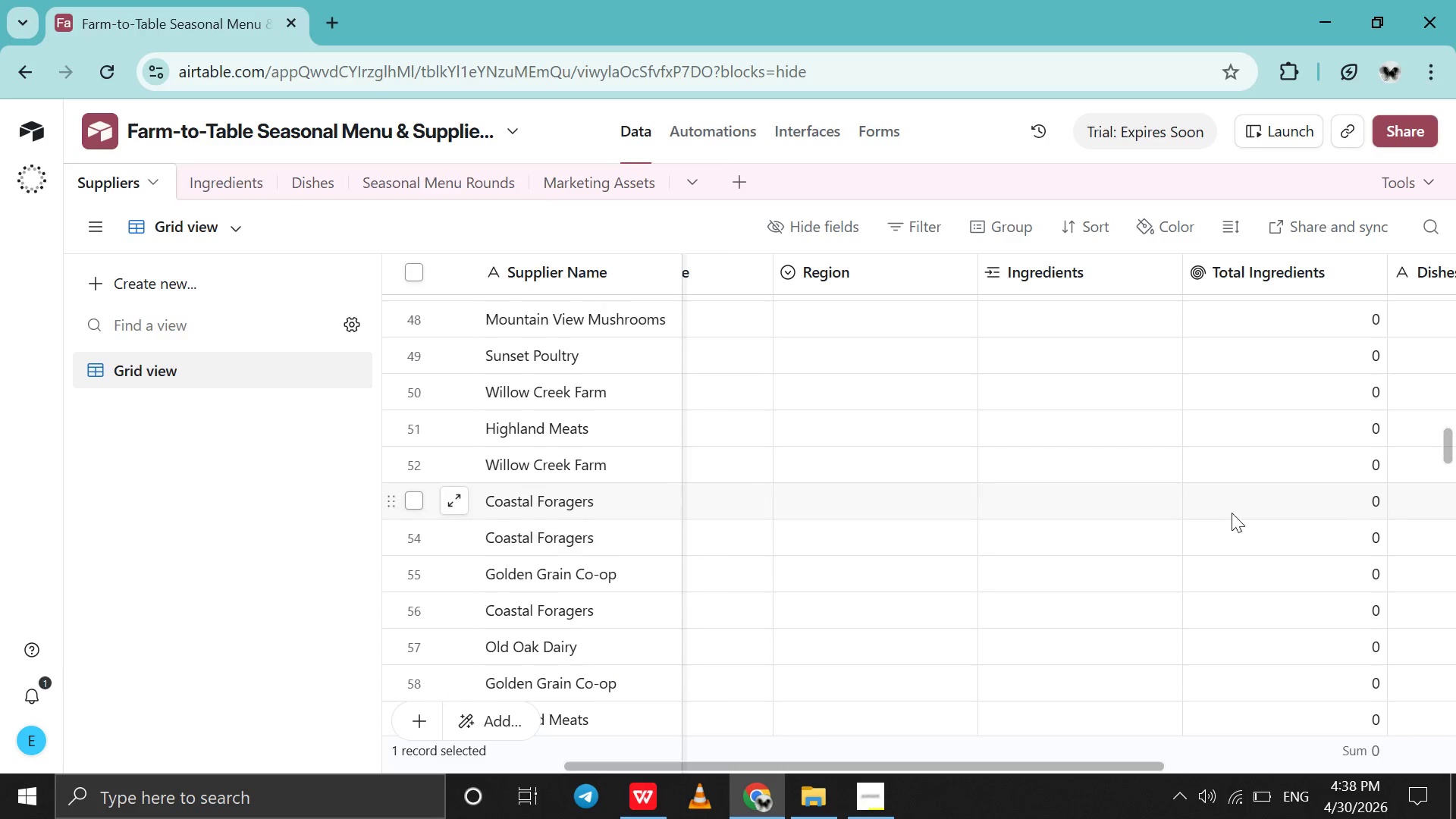 
hold_key(key=ShiftLeft, duration=1.5)
 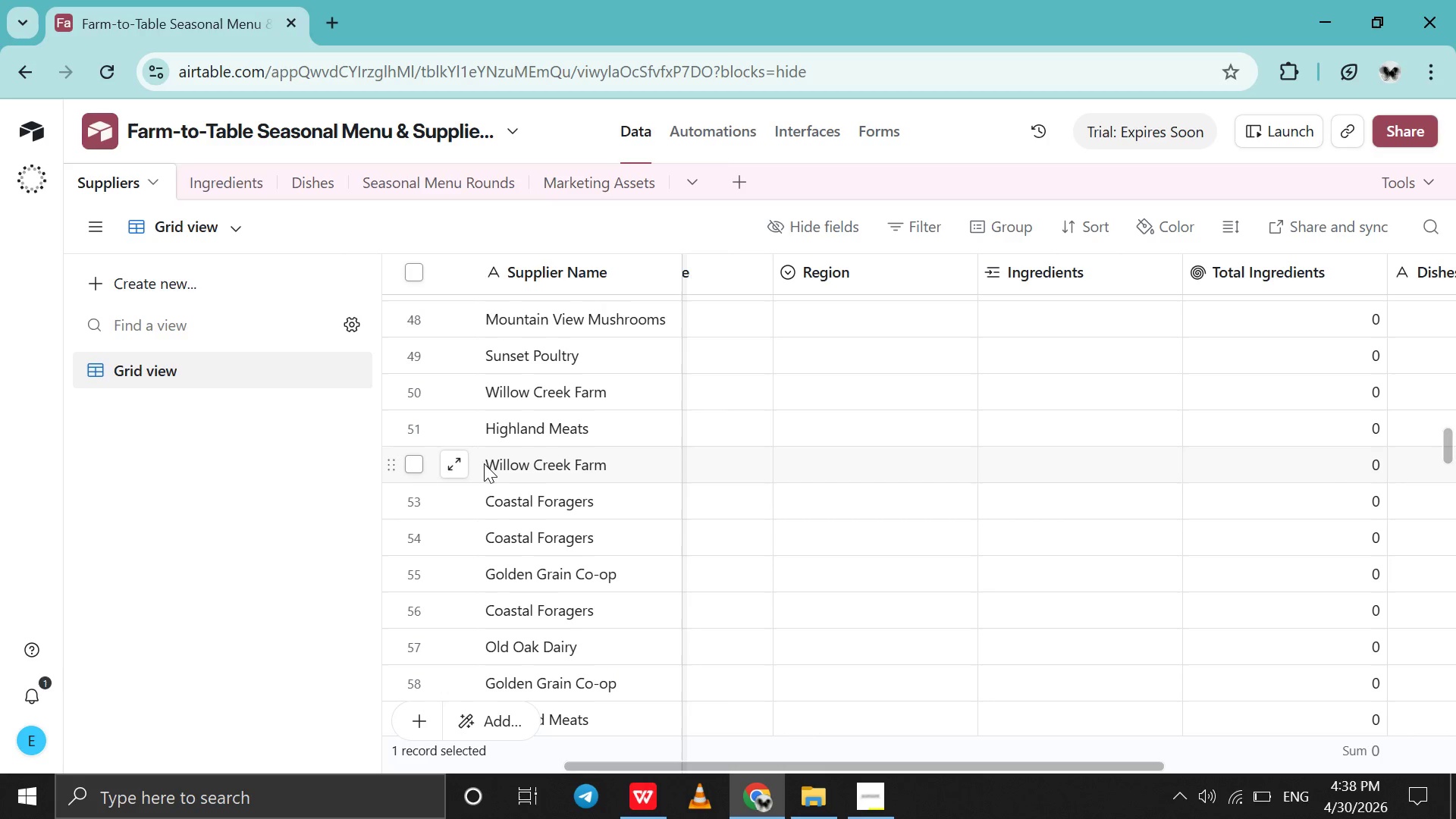 
hold_key(key=ShiftLeft, duration=1.5)
 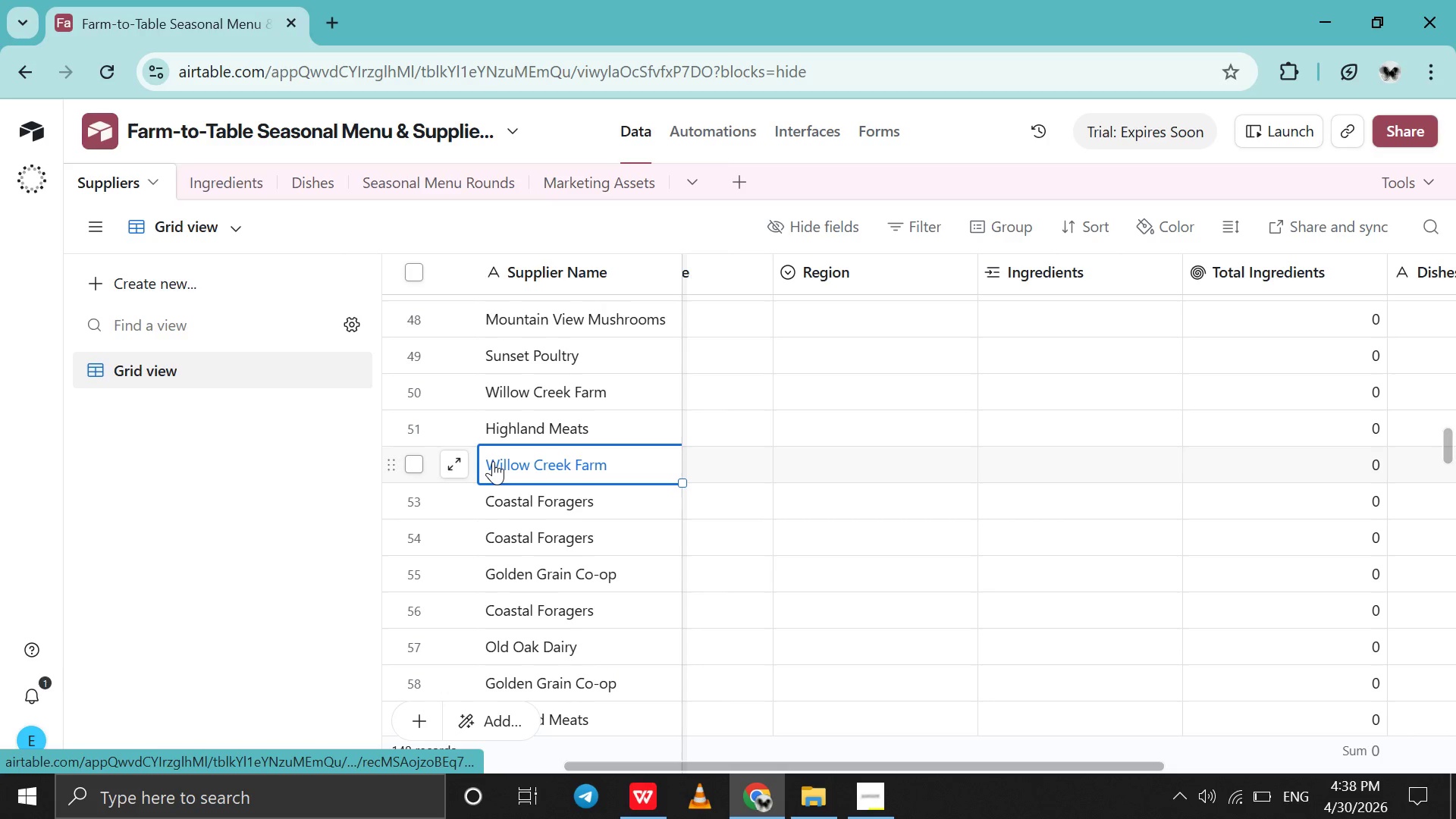 
hold_key(key=ShiftLeft, duration=1.52)
left_click([493, 461])
 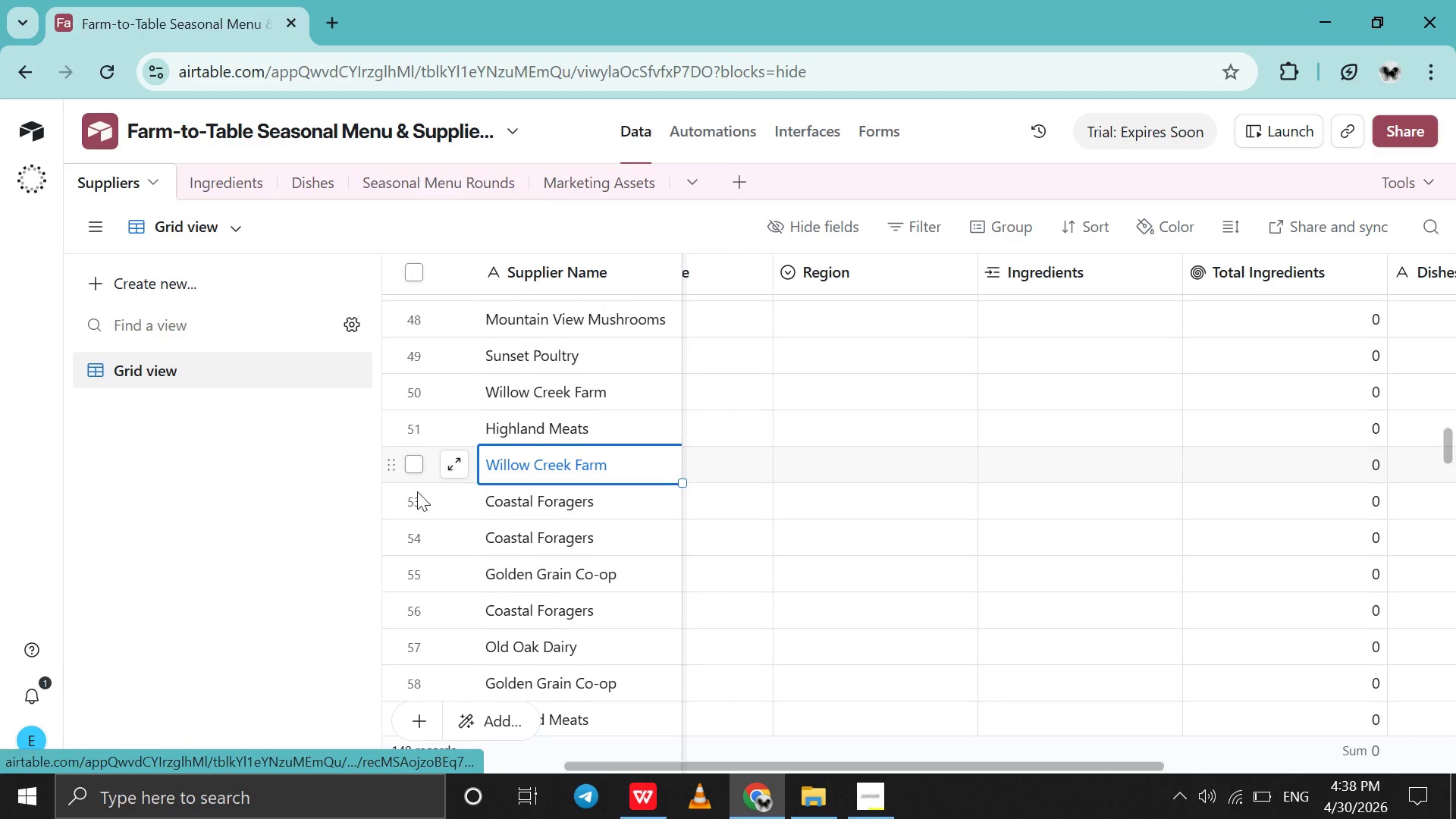 
hold_key(key=ShiftLeft, duration=0.95)
 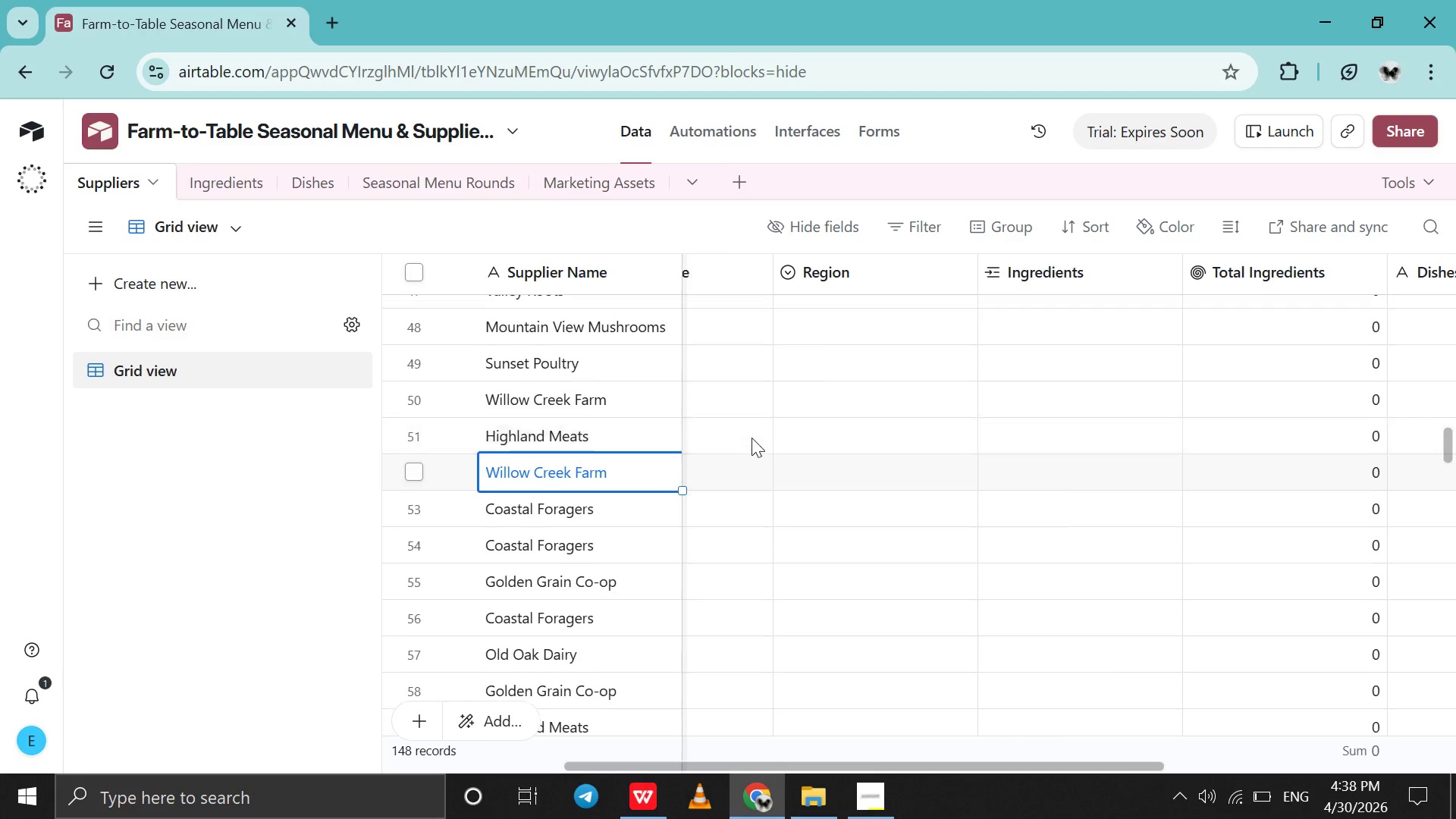 
scroll: coordinate [752, 438], scroll_direction: up, amount: 36.0
 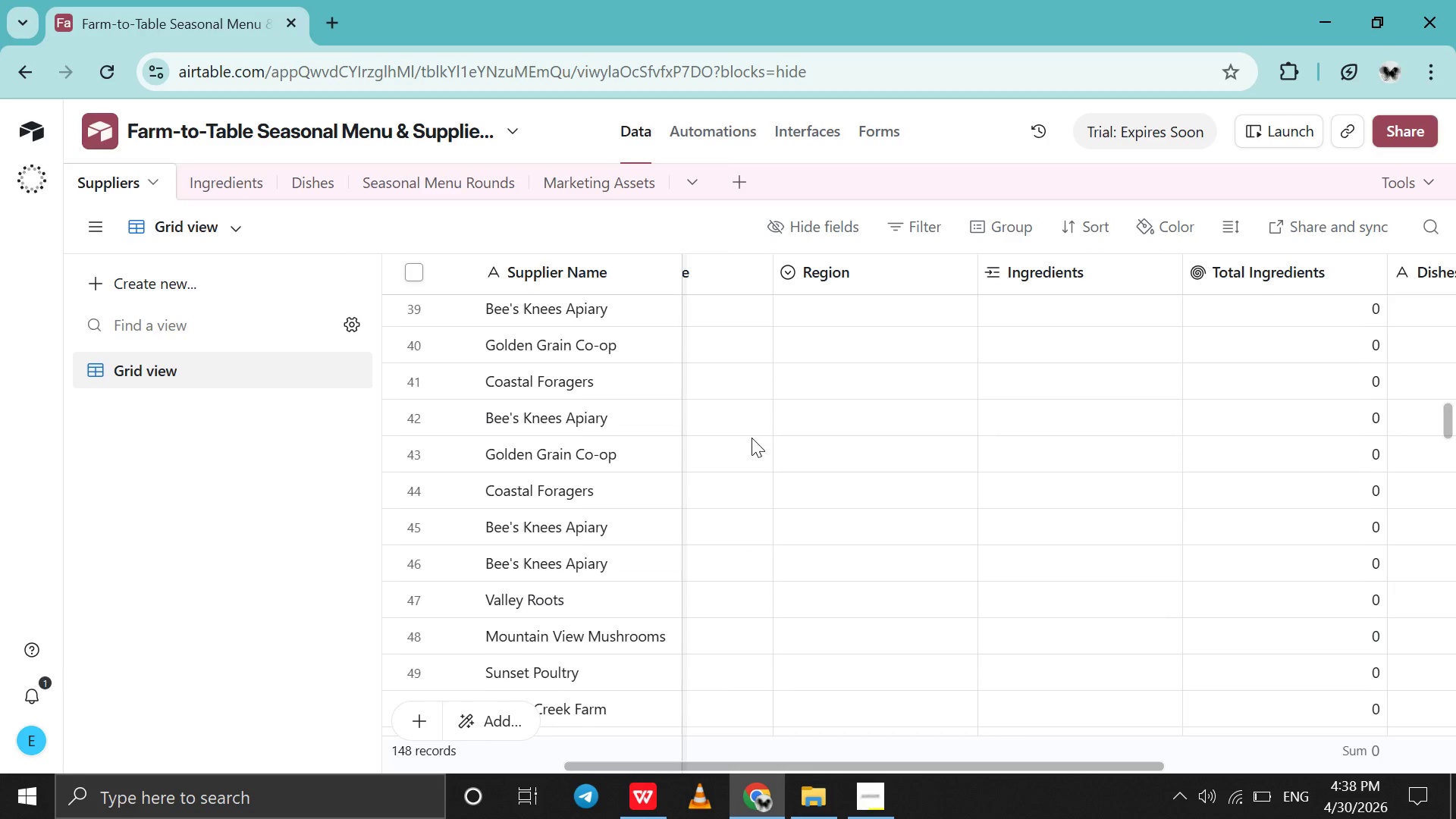 
scroll: coordinate [752, 438], scroll_direction: down, amount: 89.0
 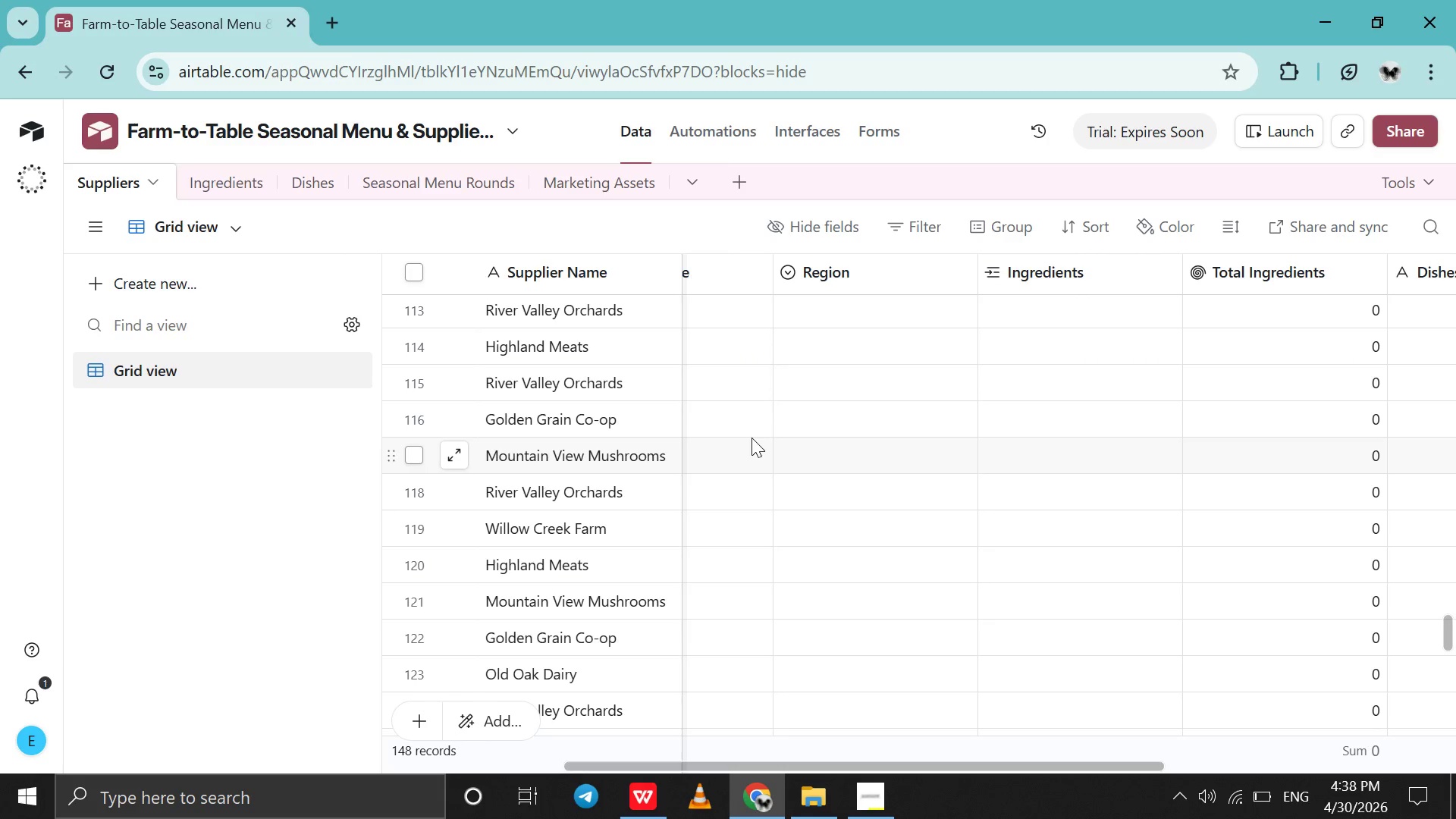 
left_click([752, 438])
 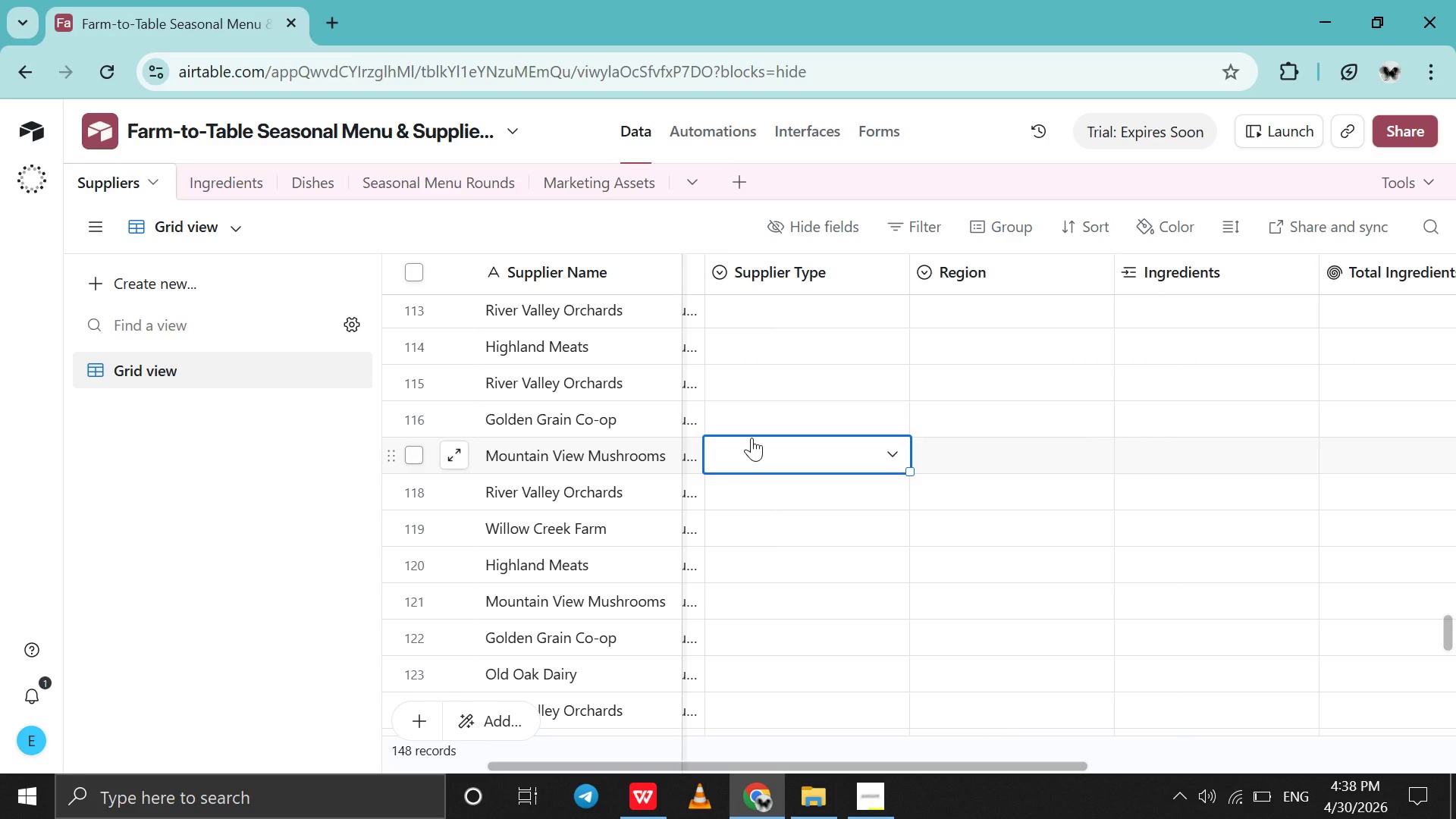 
scroll: coordinate [752, 438], scroll_direction: up, amount: 80.0
 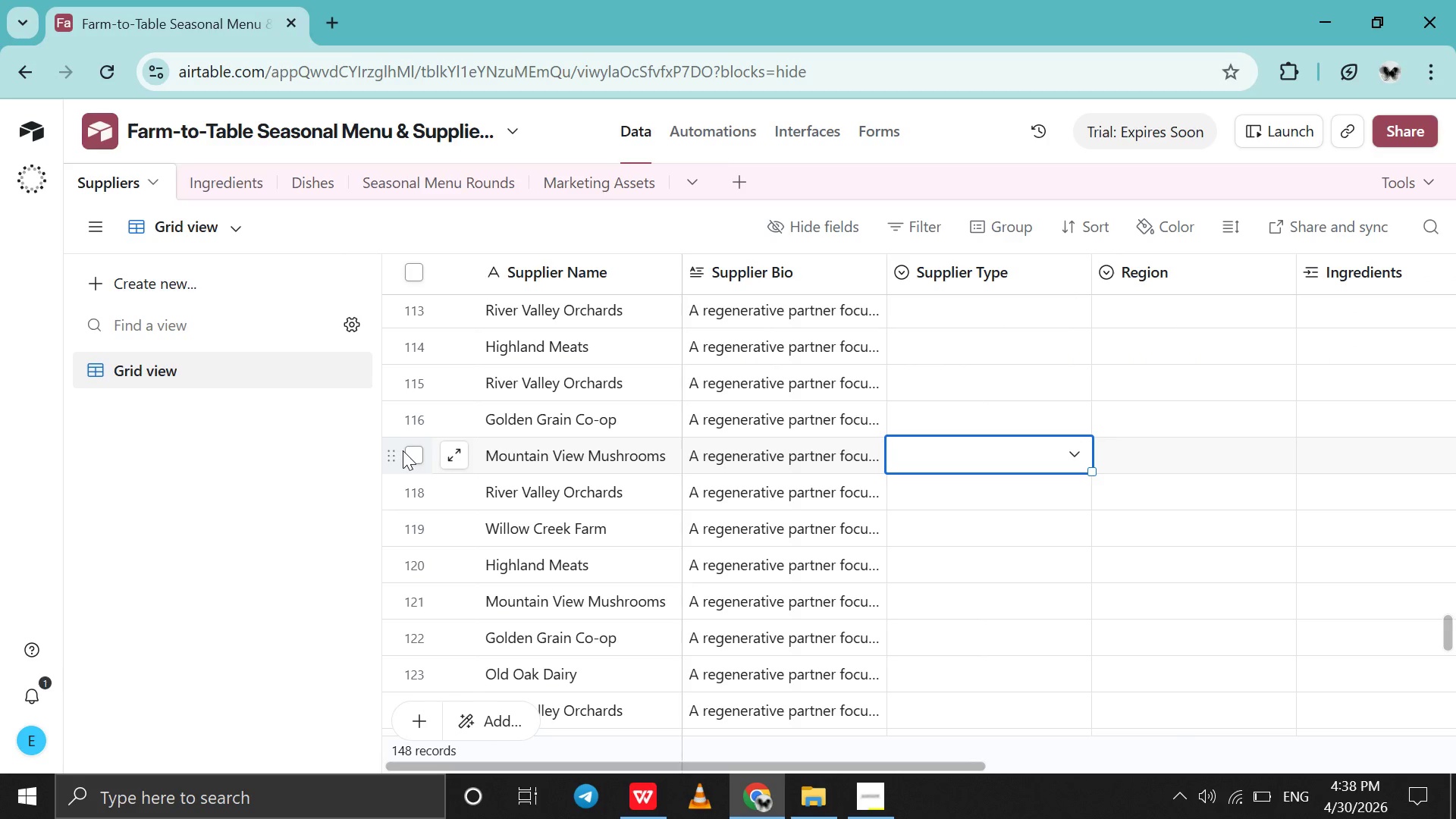 
left_click([403, 450])
 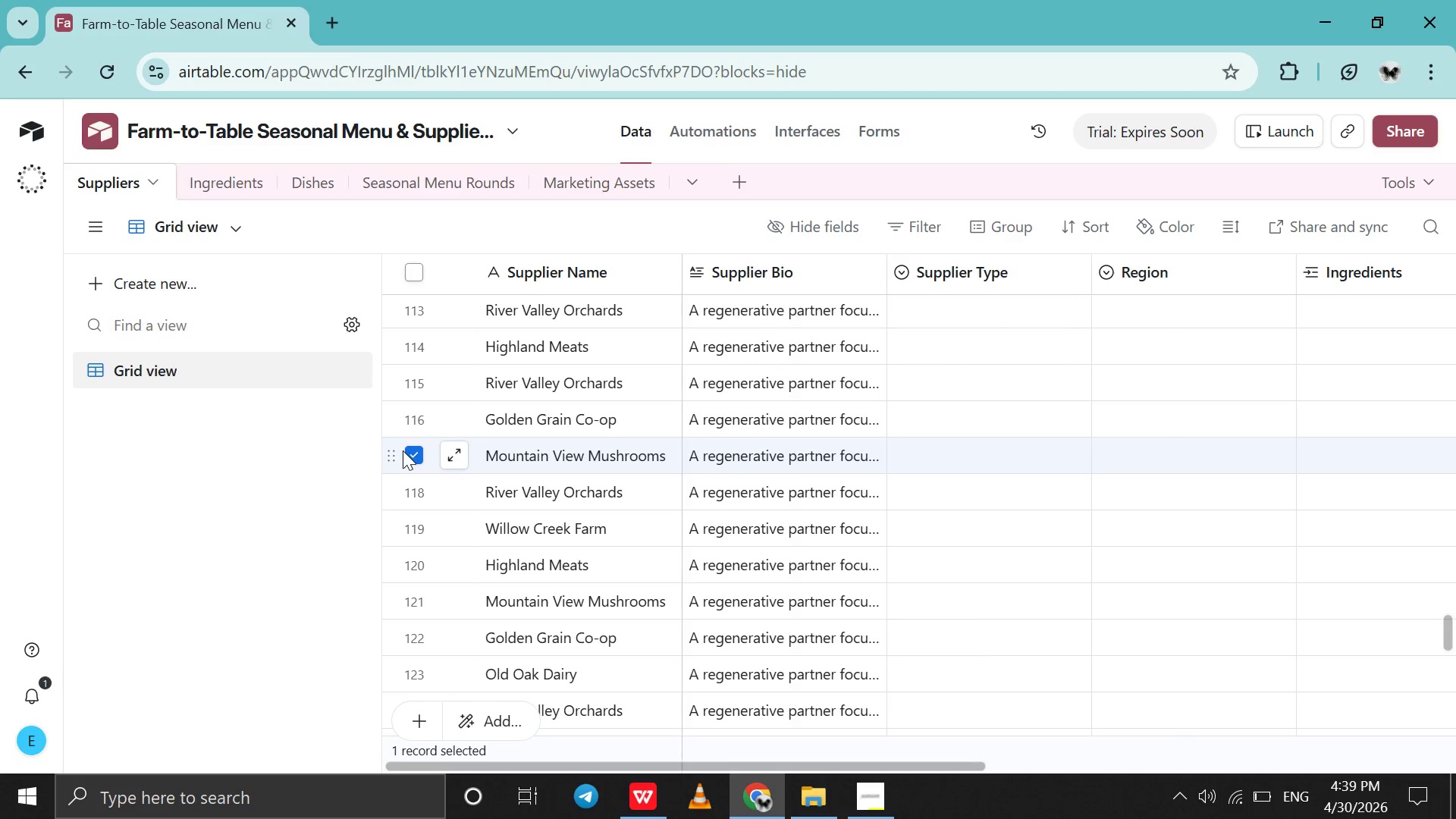 
hold_key(key=ShiftLeft, duration=1.52)
 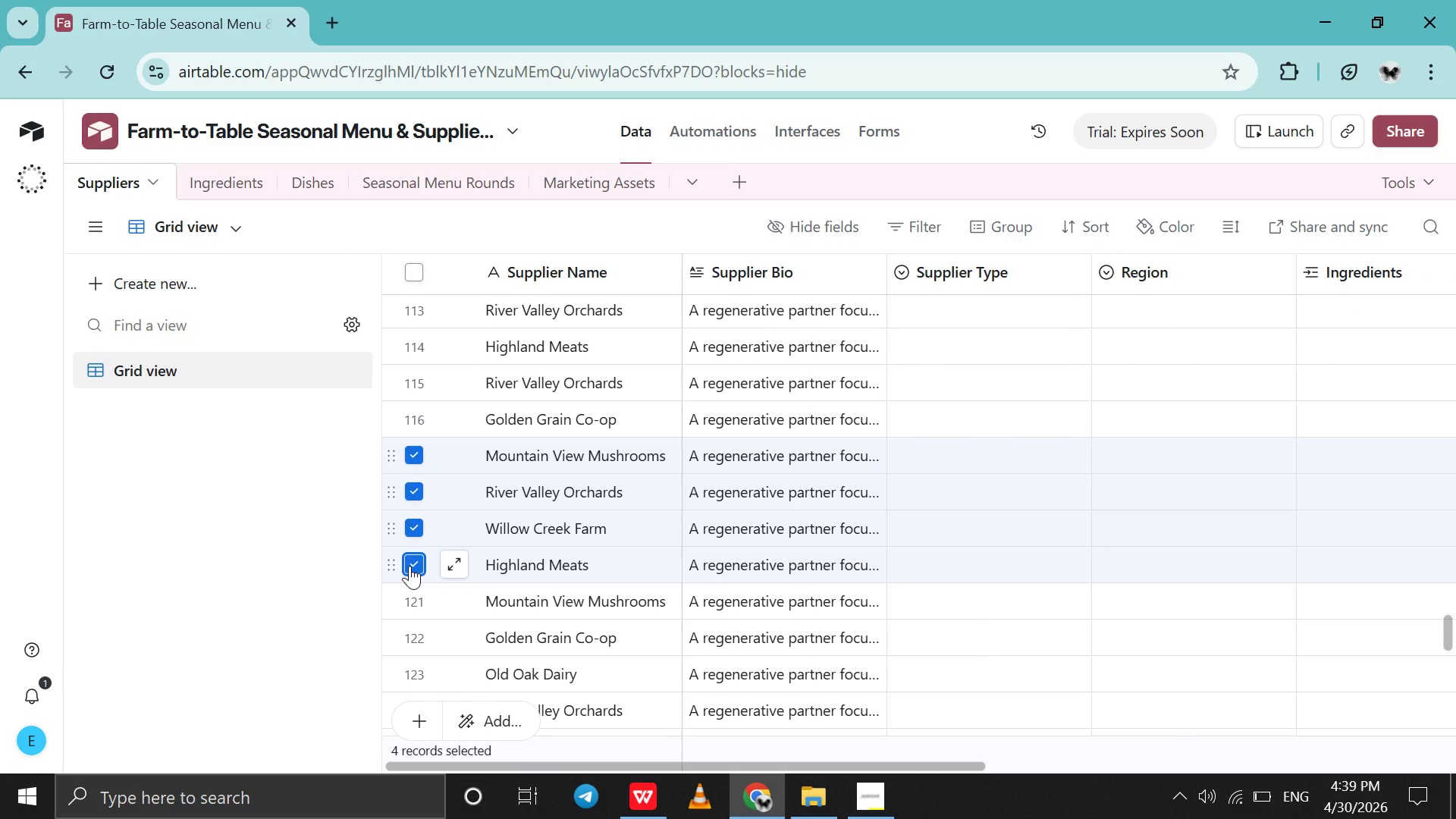 
hold_key(key=ShiftLeft, duration=1.51)
left_click([410, 566])
 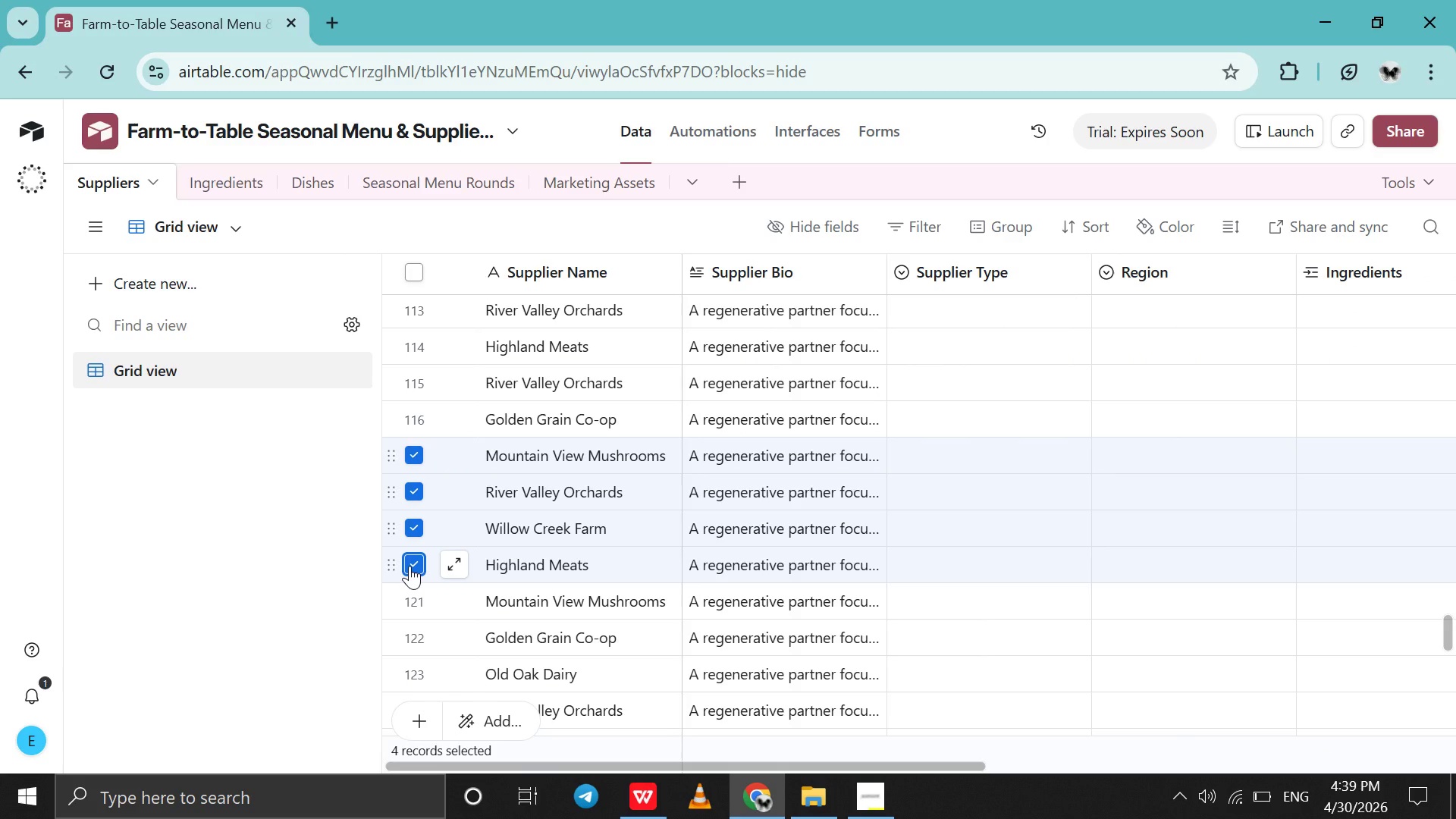 
hold_key(key=ShiftLeft, duration=1.44)
 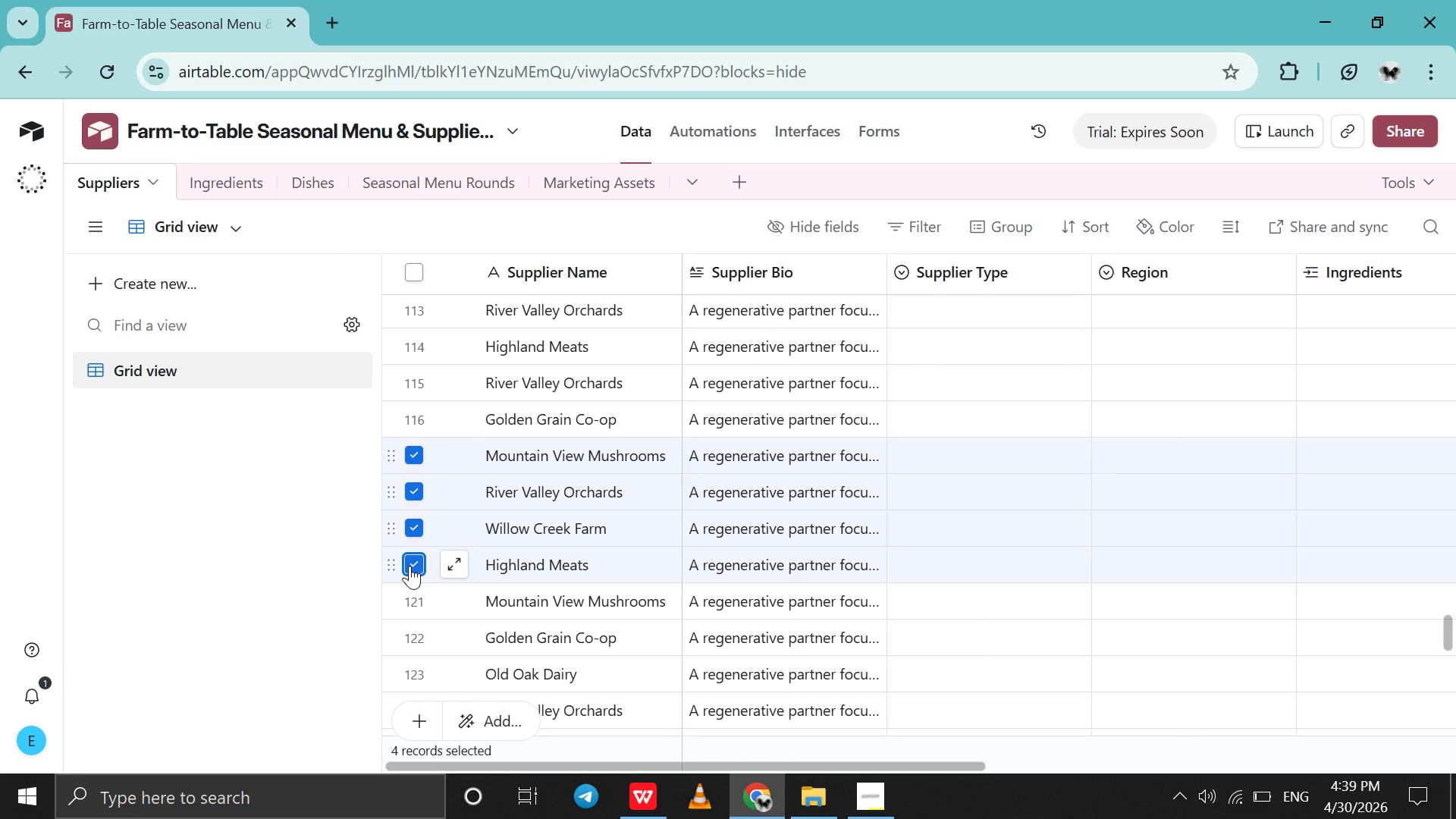 
right_click([410, 566])
 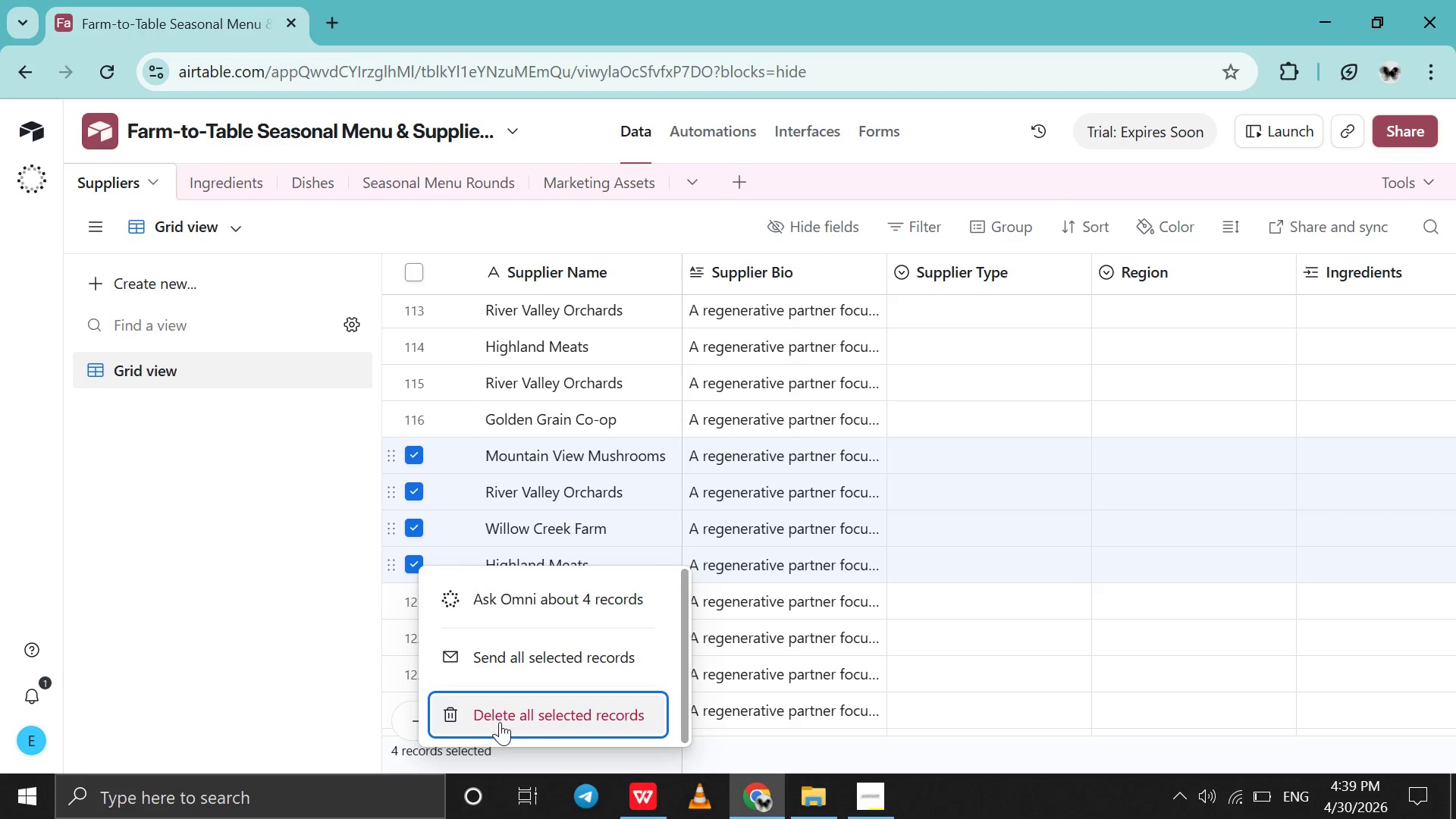 
left_click([500, 722])
 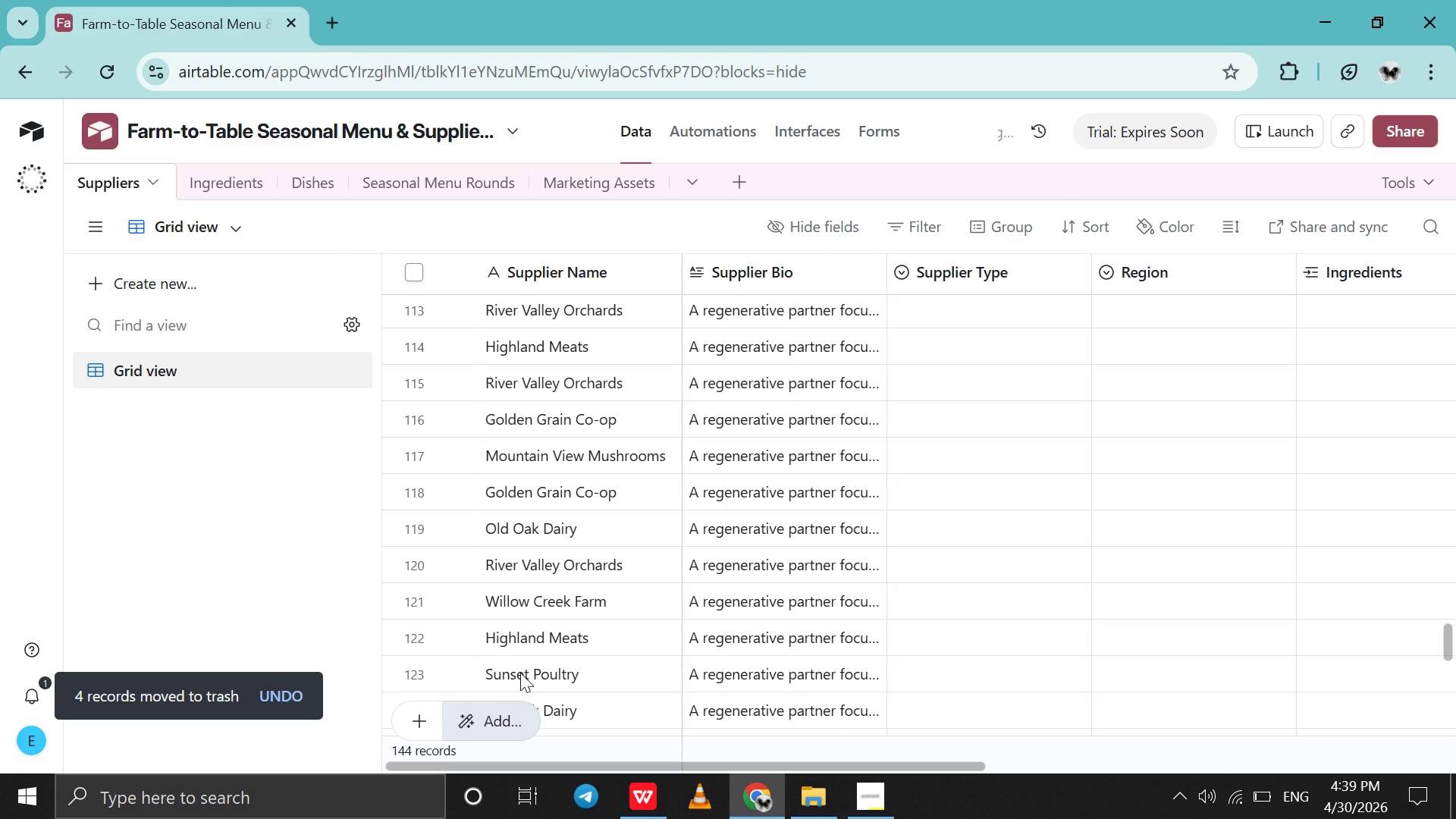 
scroll: coordinate [542, 623], scroll_direction: down, amount: 18.0
 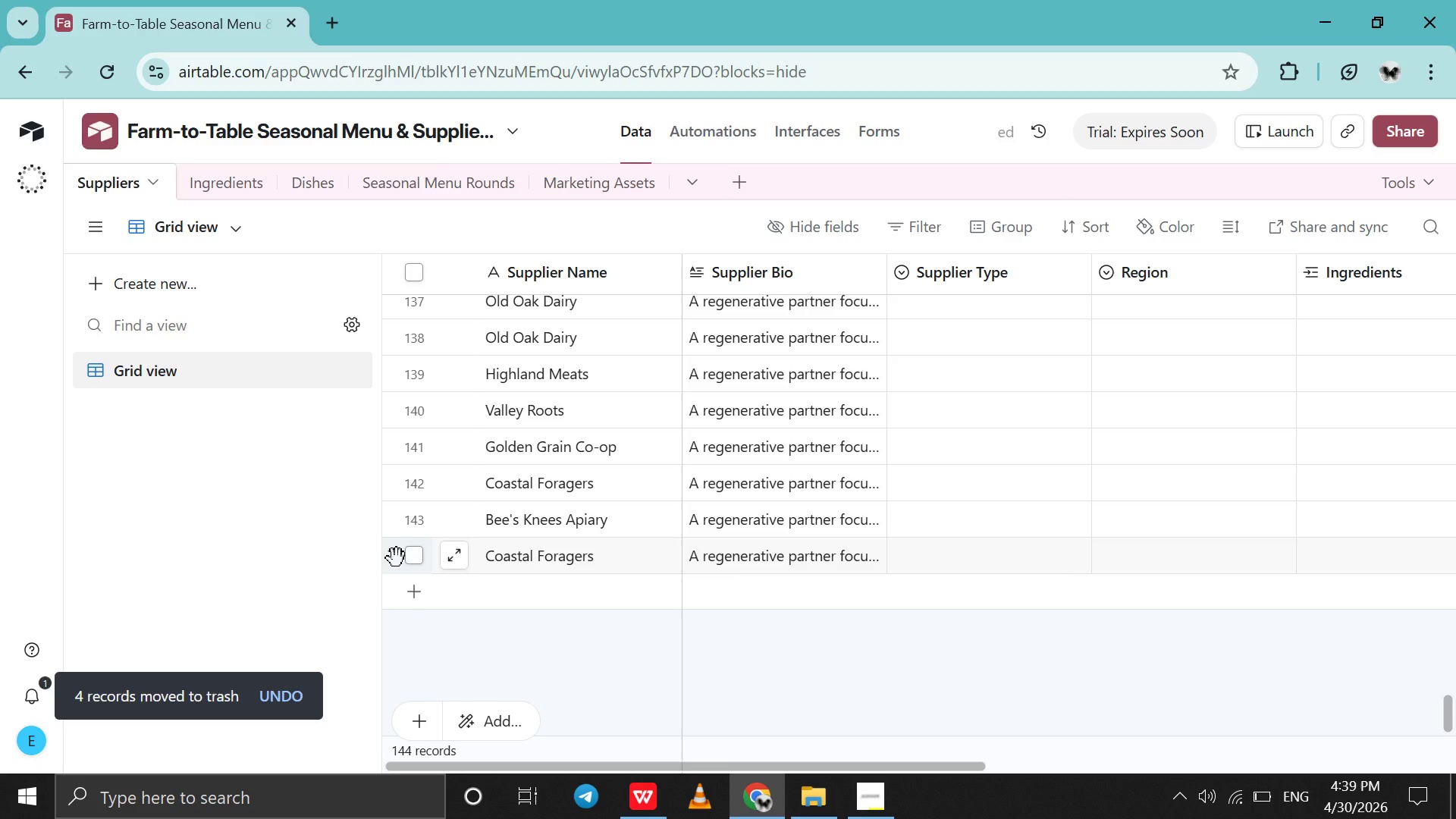 
left_click([394, 554])
 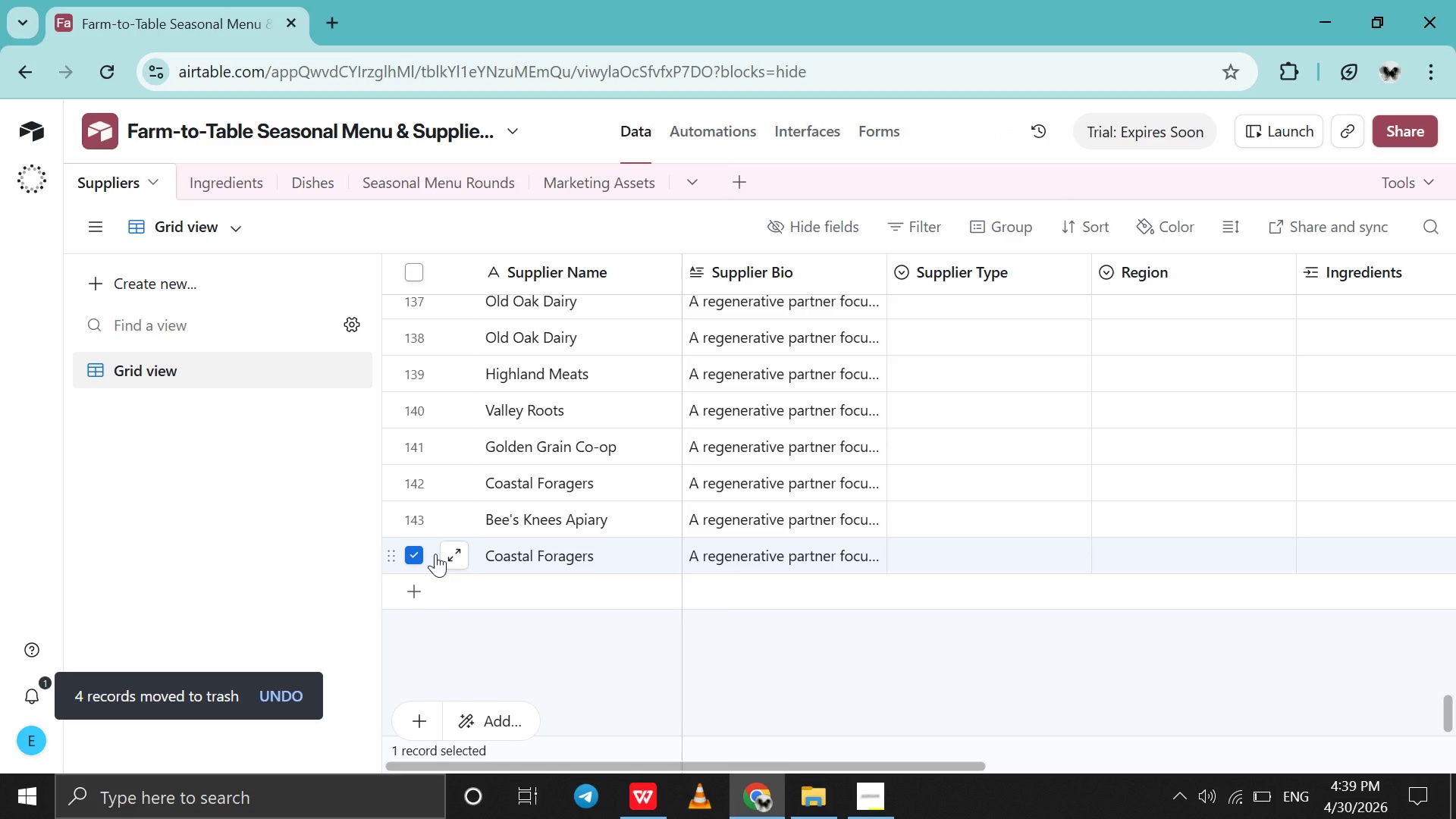 
scroll: coordinate [620, 533], scroll_direction: up, amount: 165.0
 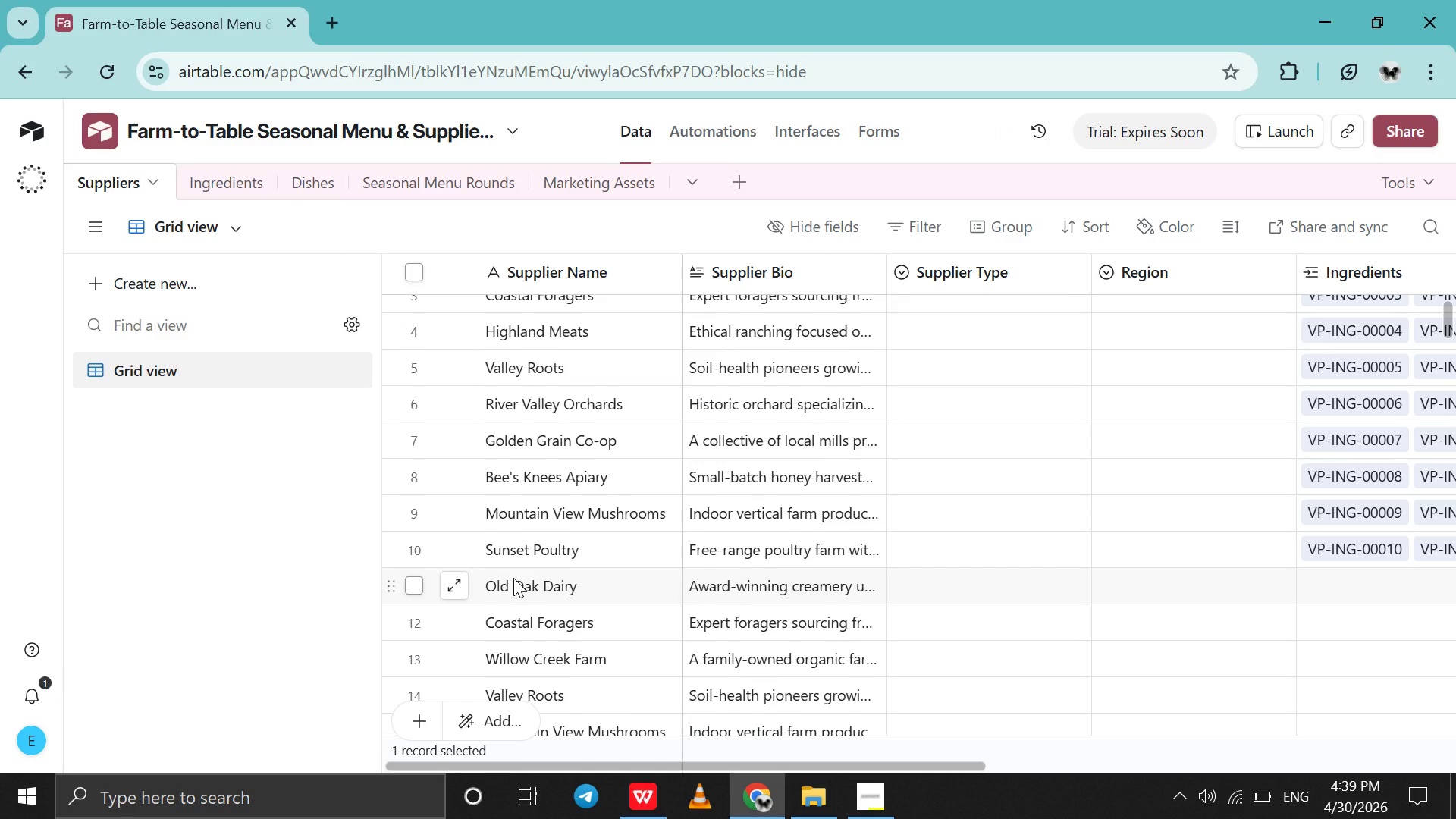 
hold_key(key=ShiftLeft, duration=1.5)
left_click([412, 586])
 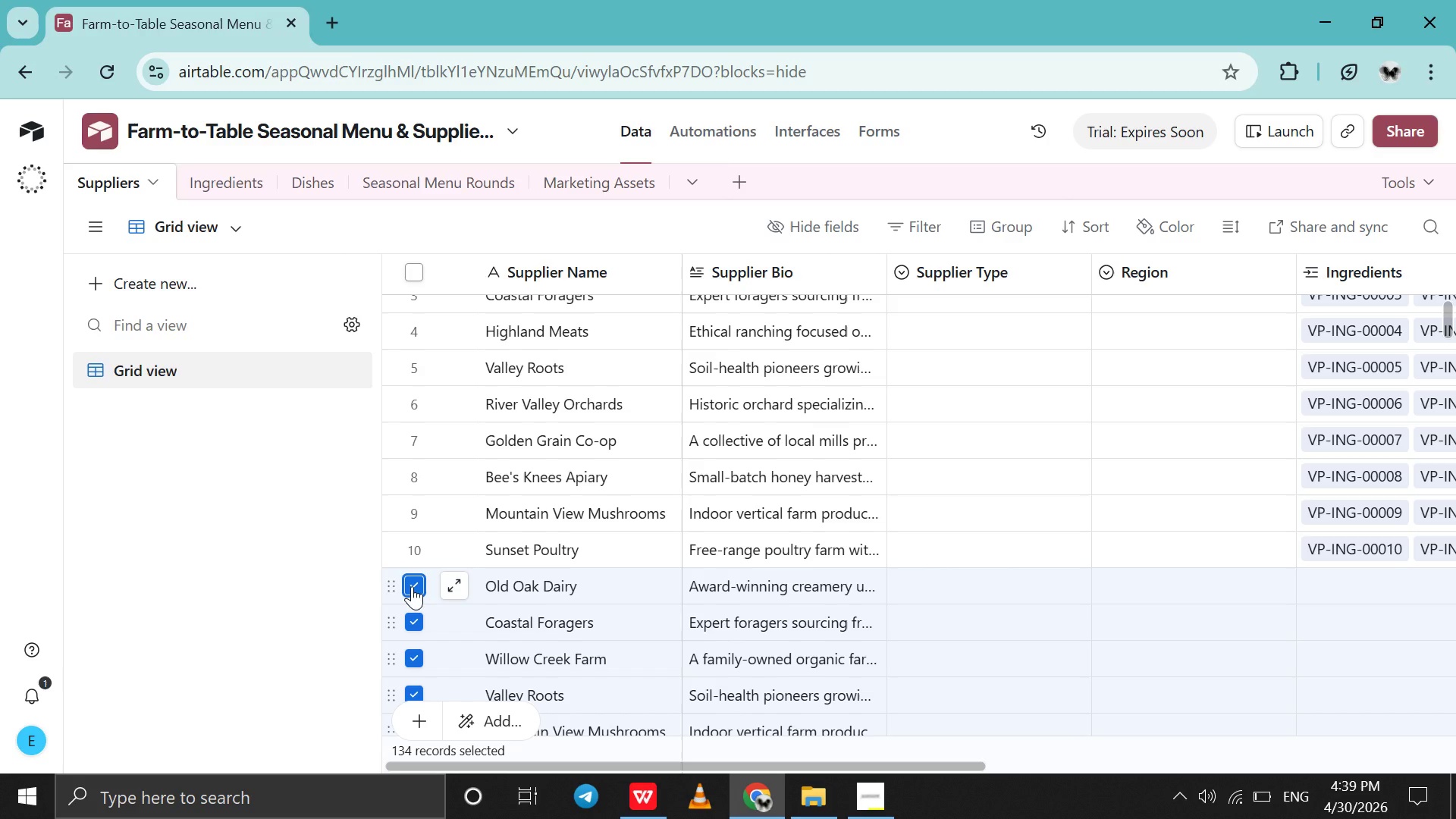 
key(Shift+ShiftLeft)
 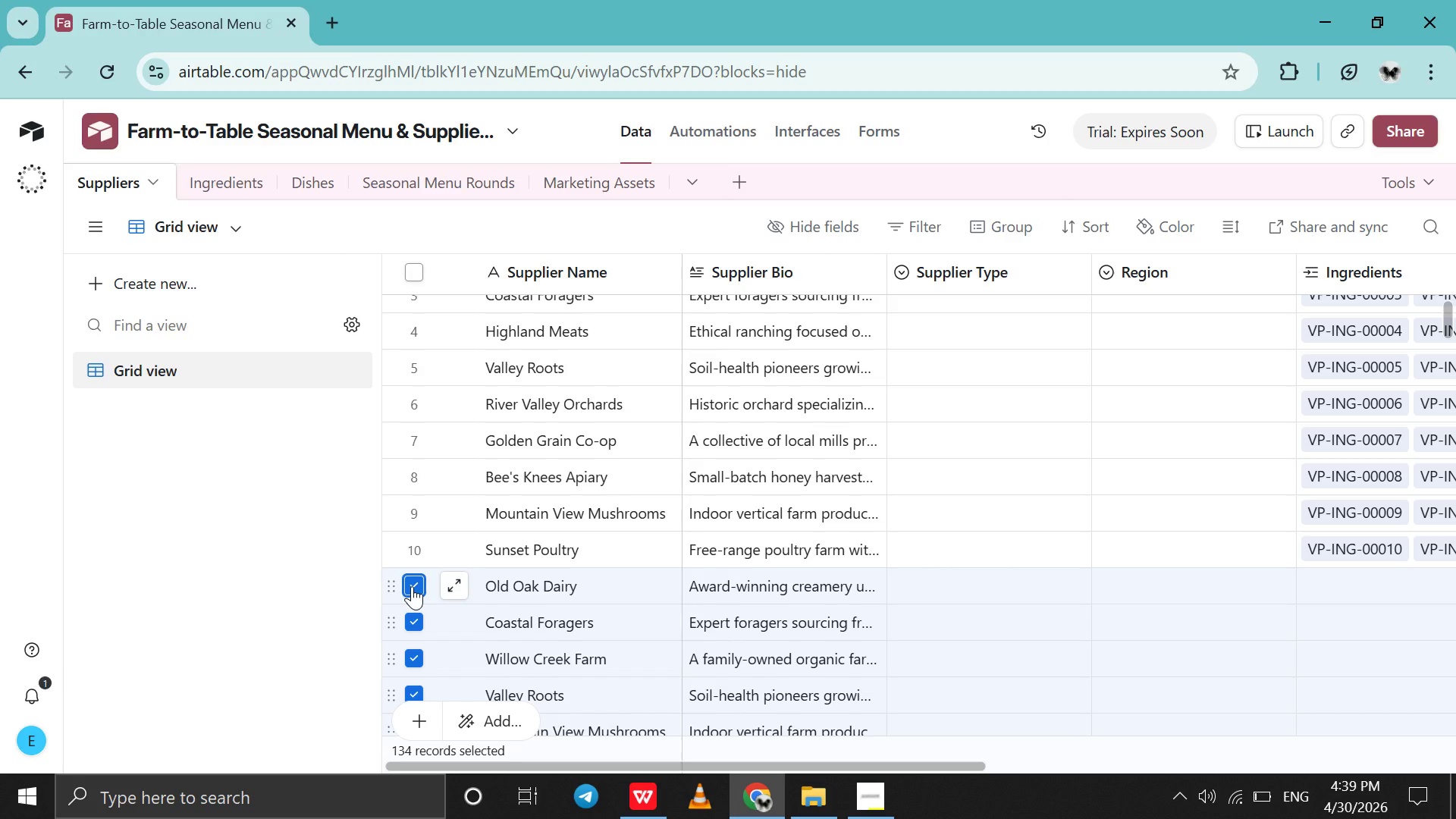 
key(Shift+ShiftLeft)
 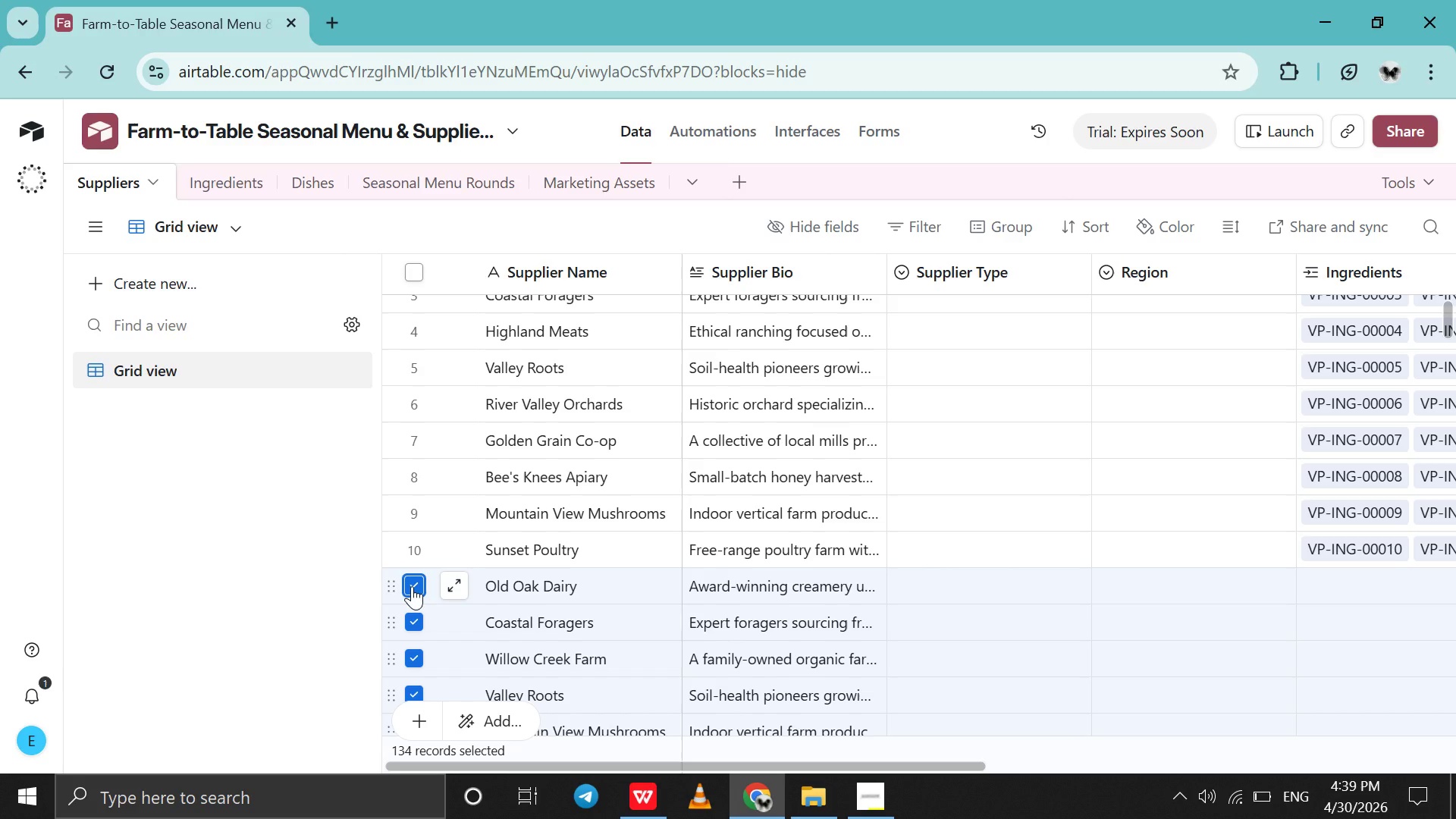 
key(Shift+ShiftLeft)
 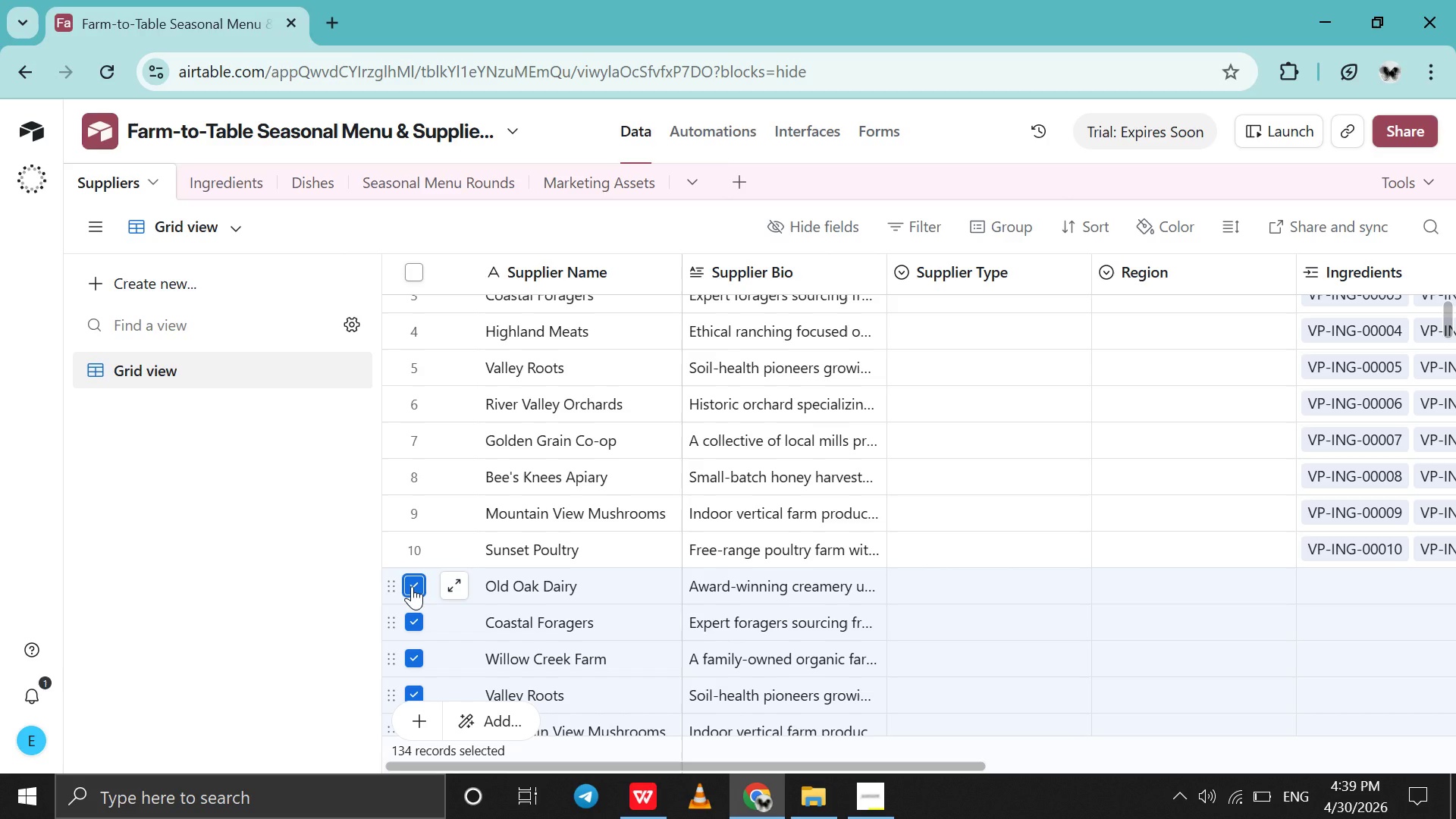 
key(Shift+ShiftLeft)
 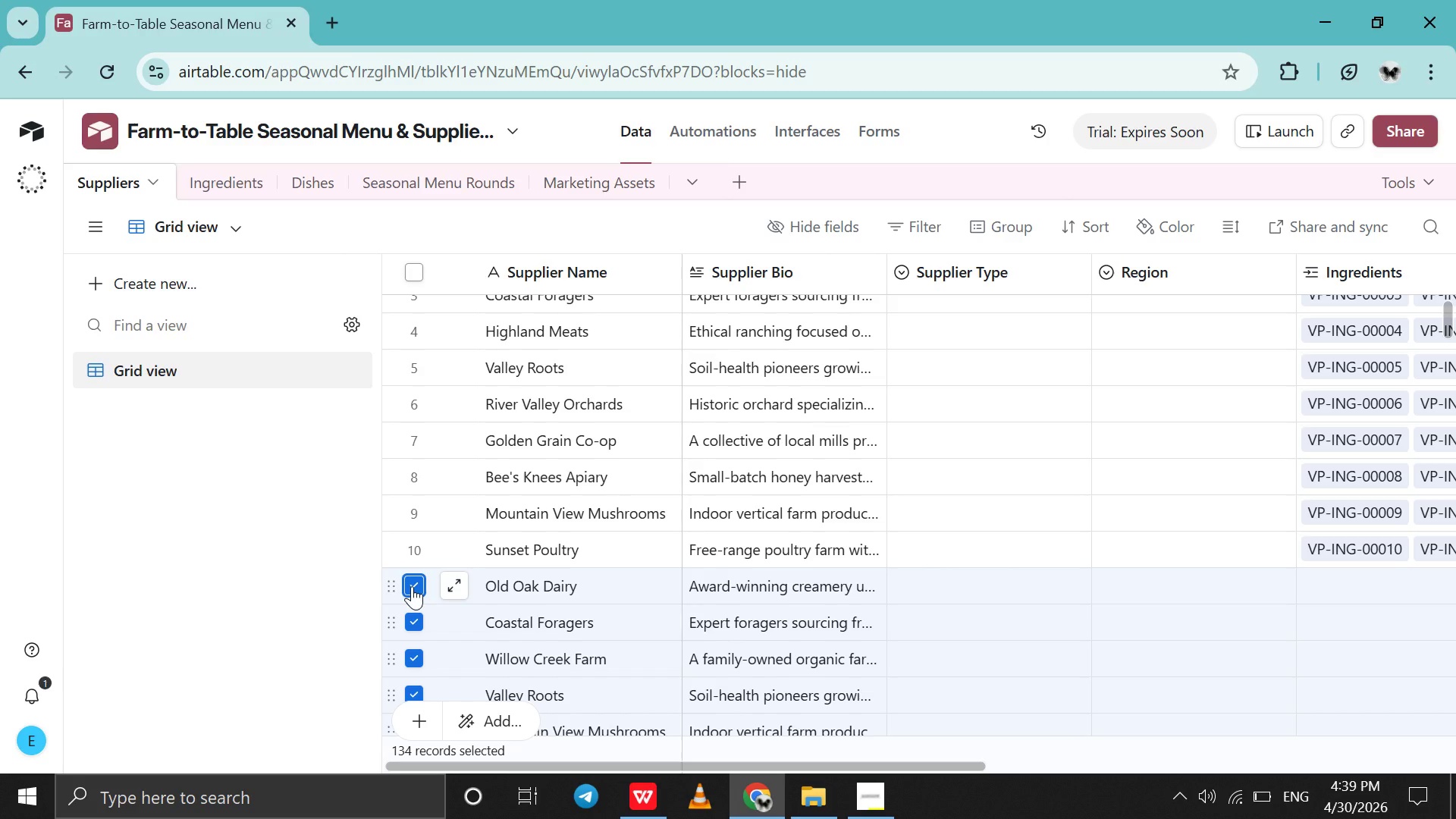 
key(Shift+ShiftLeft)
 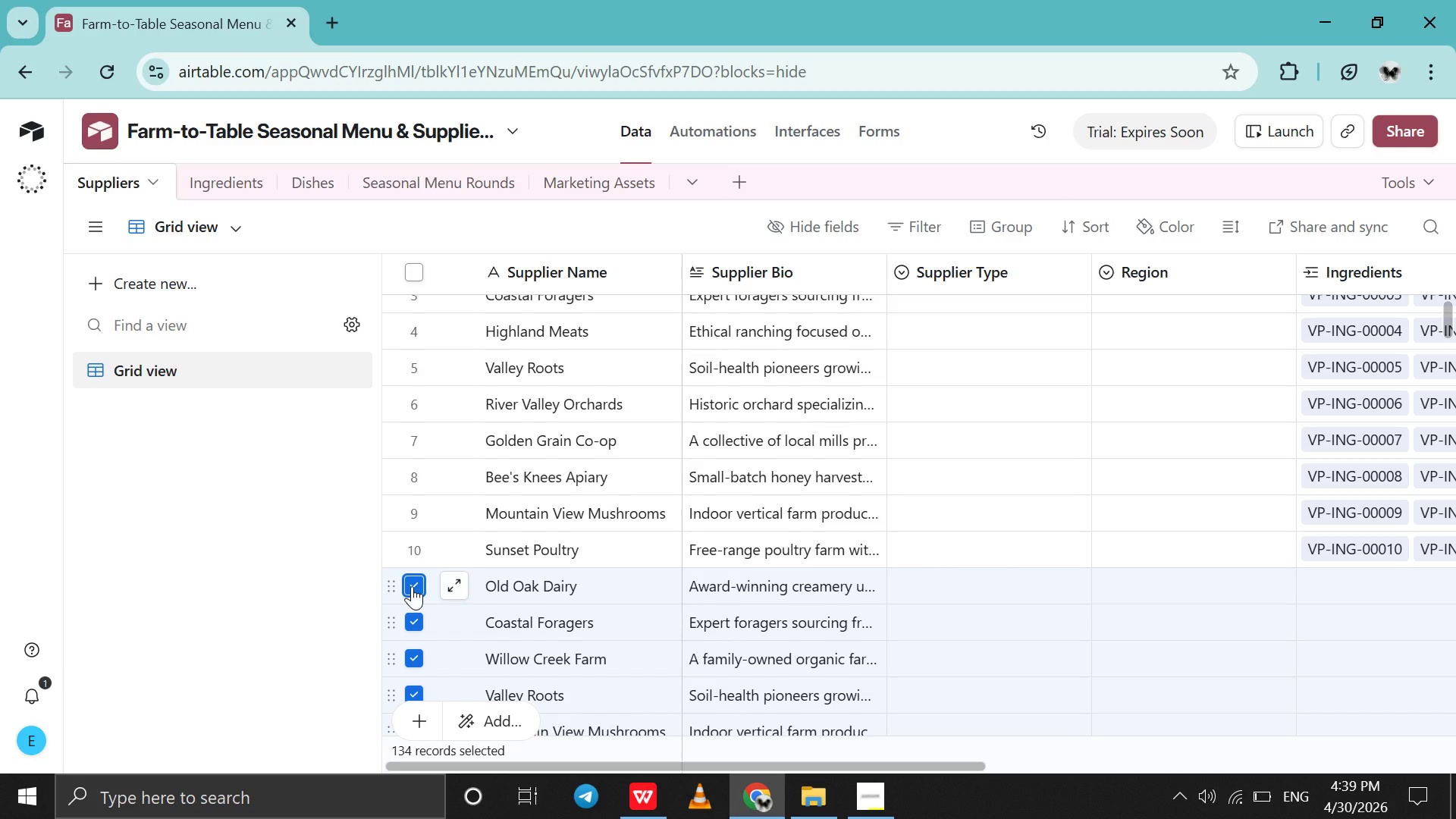 
key(Shift+ShiftLeft)
 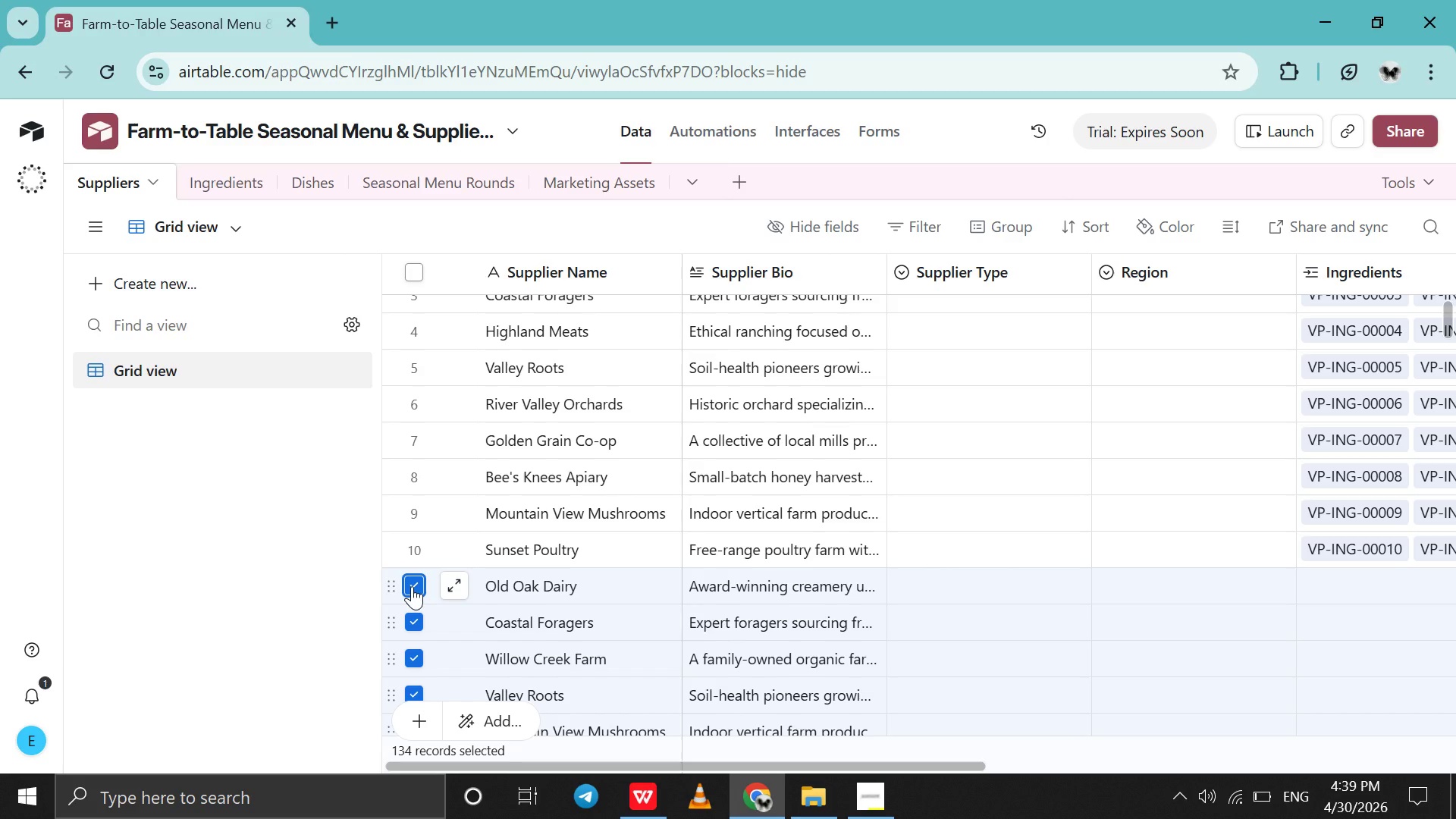 
key(Shift+ShiftLeft)
 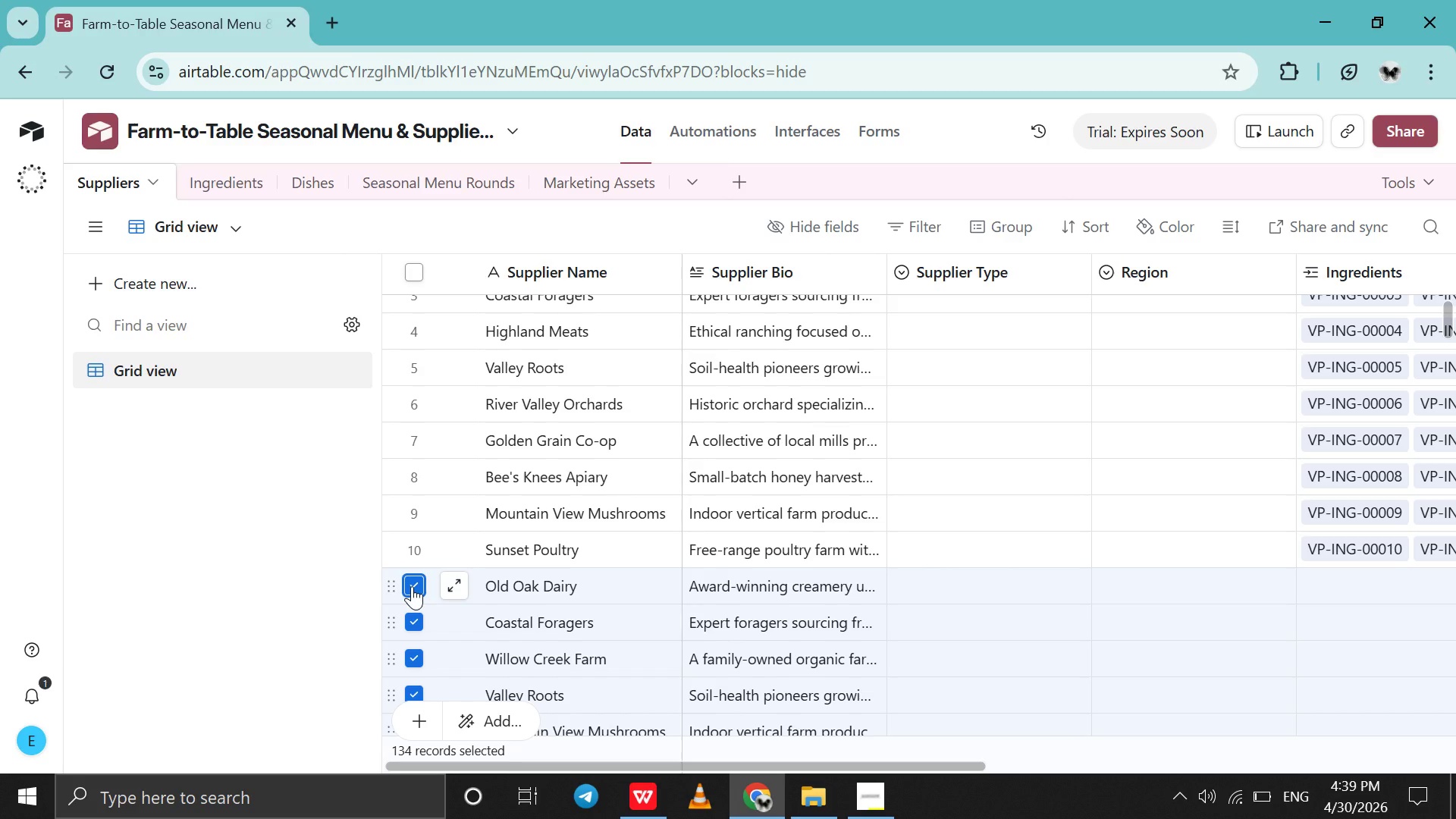 
key(Shift+ShiftLeft)
 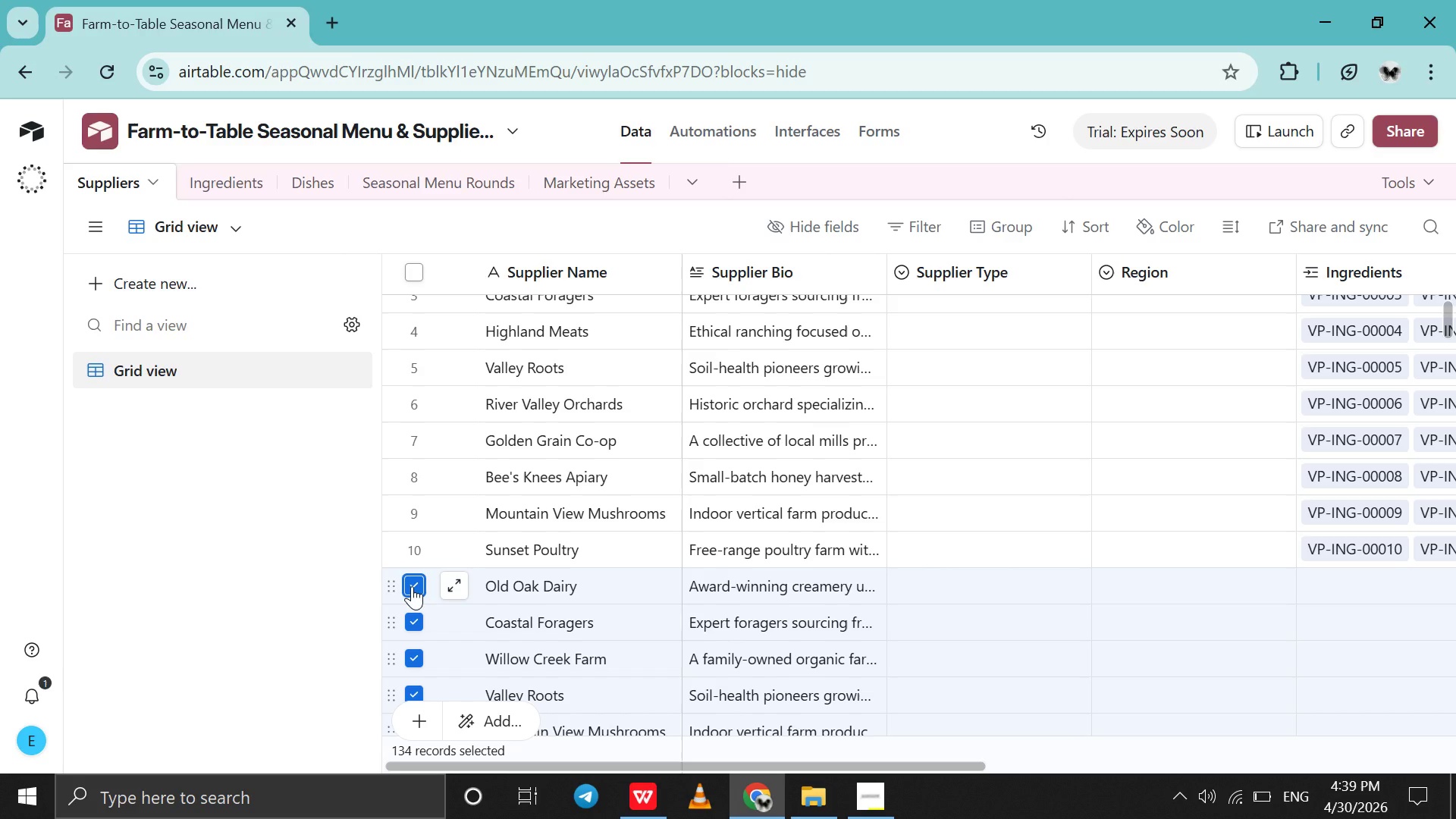 
right_click([412, 586])
 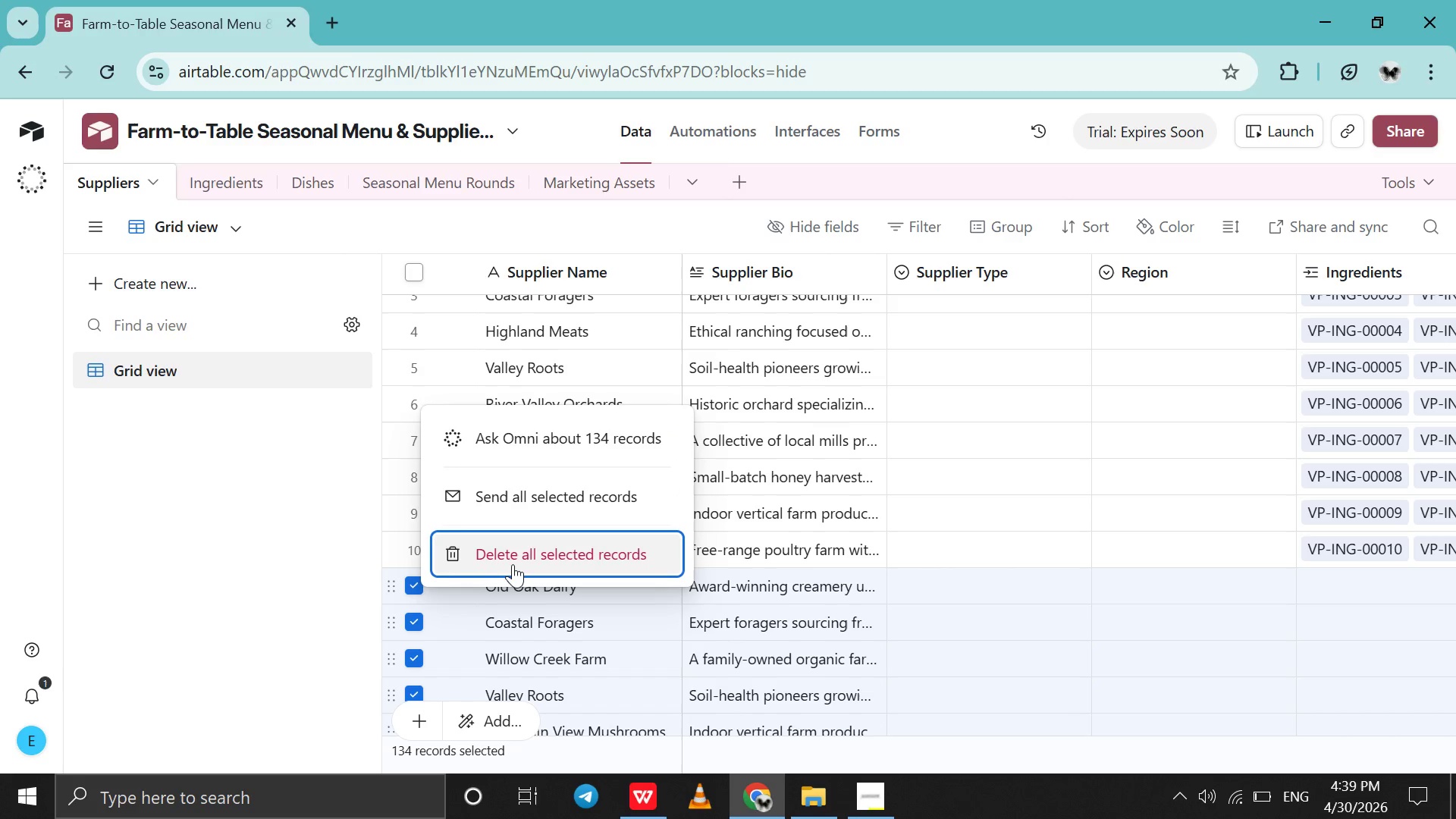 
left_click([513, 564])
 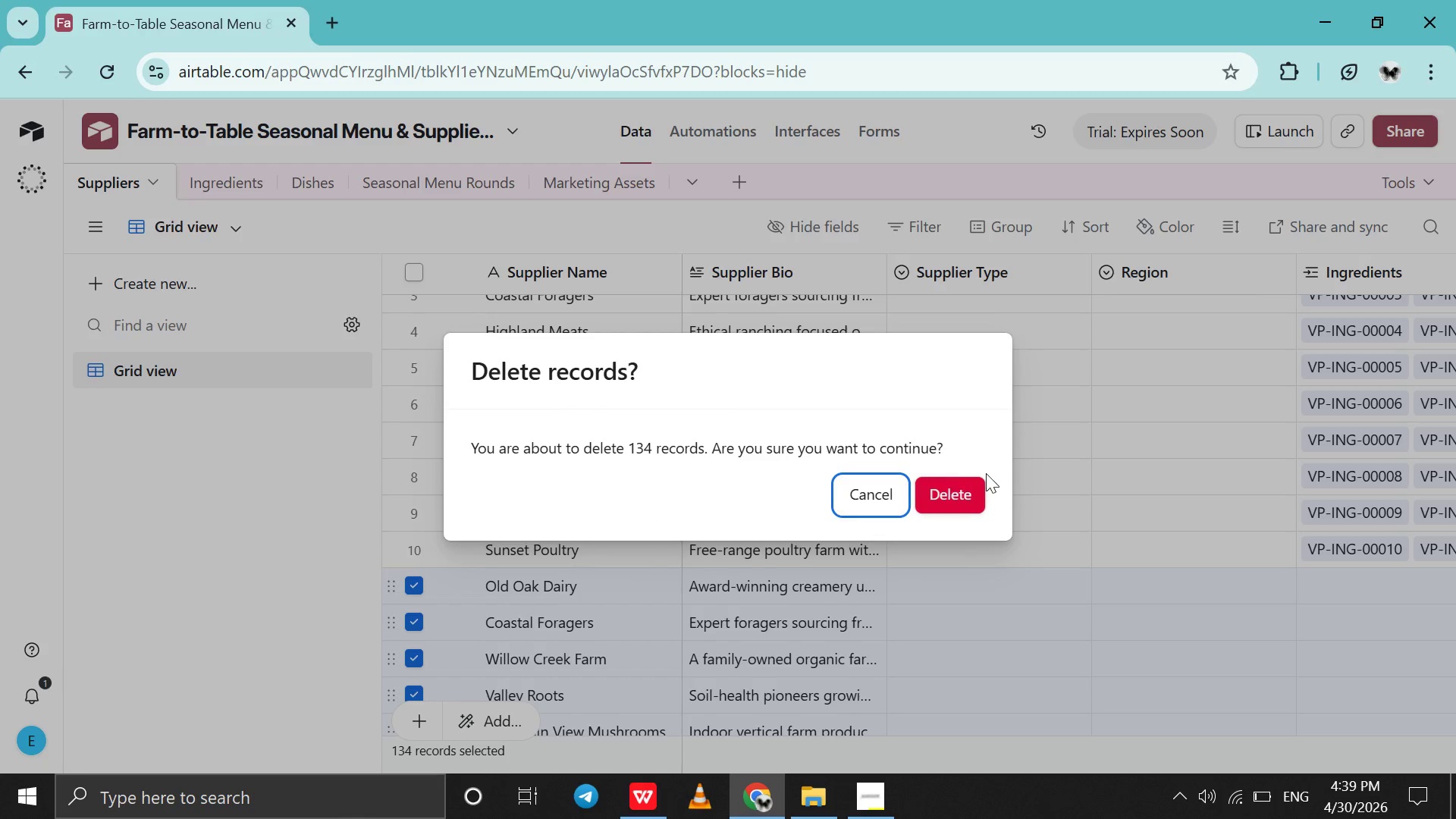 
left_click([986, 473])
 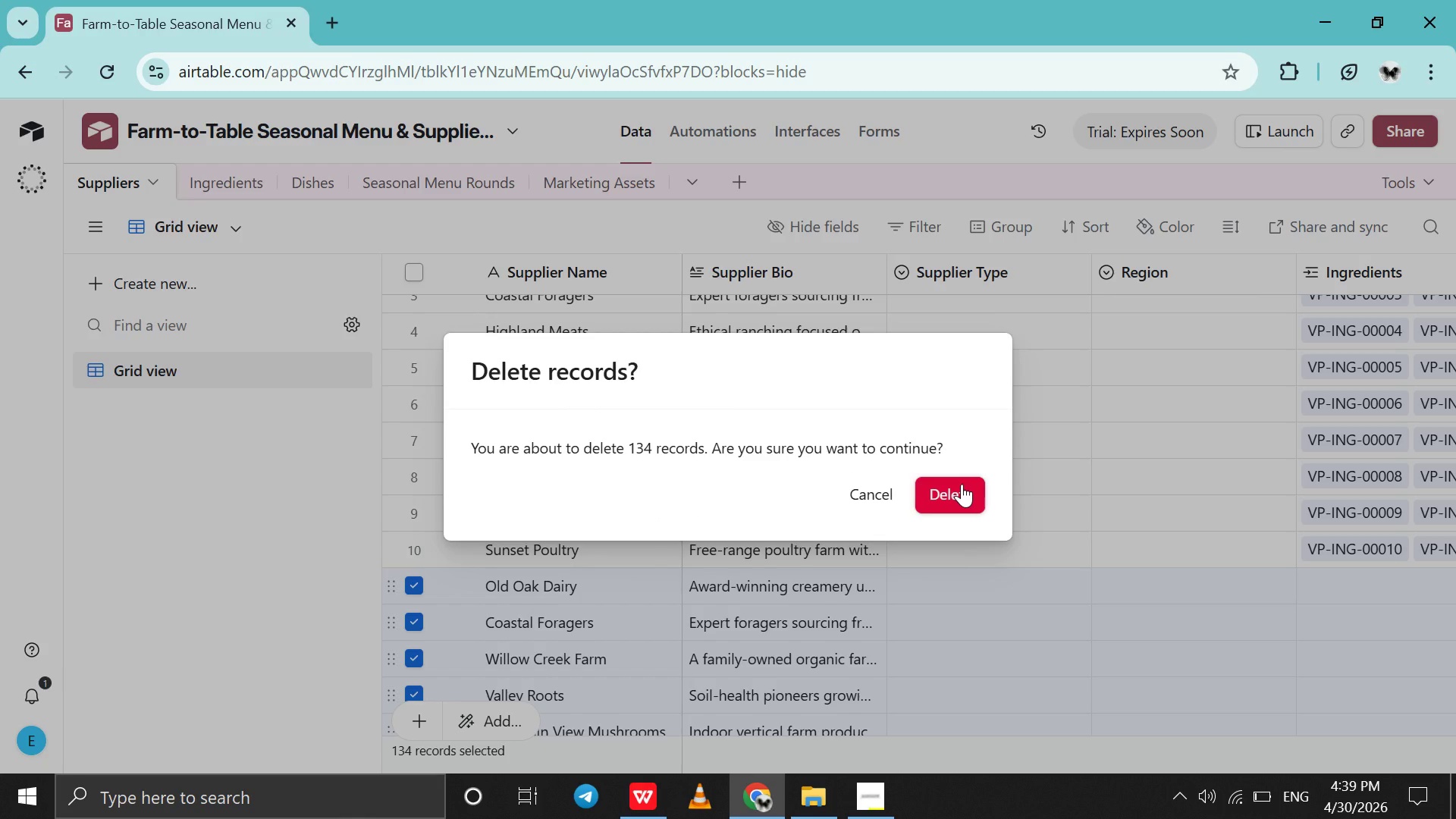 
left_click([962, 484])
 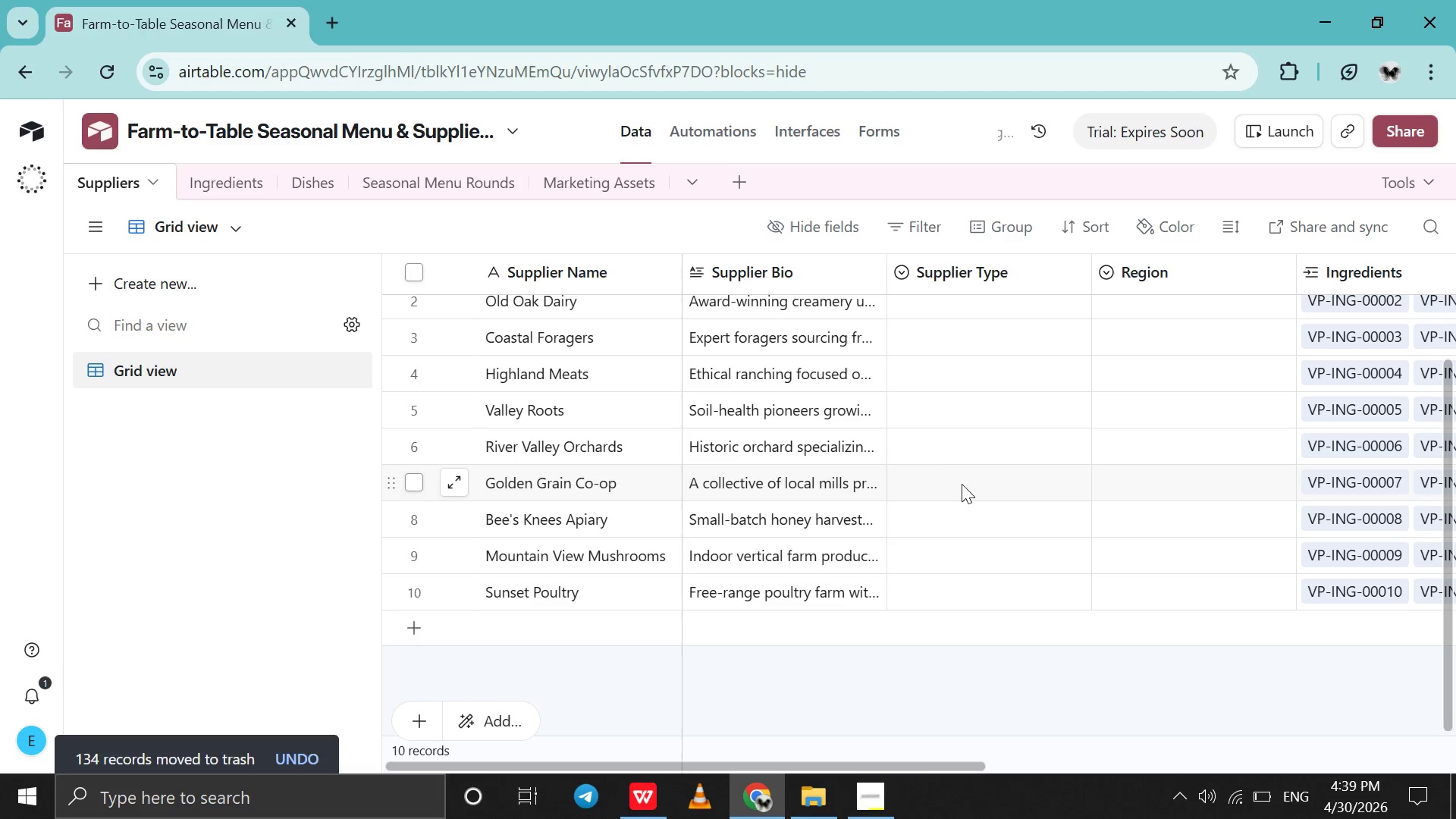 
scroll: coordinate [879, 495], scroll_direction: up, amount: 44.0
 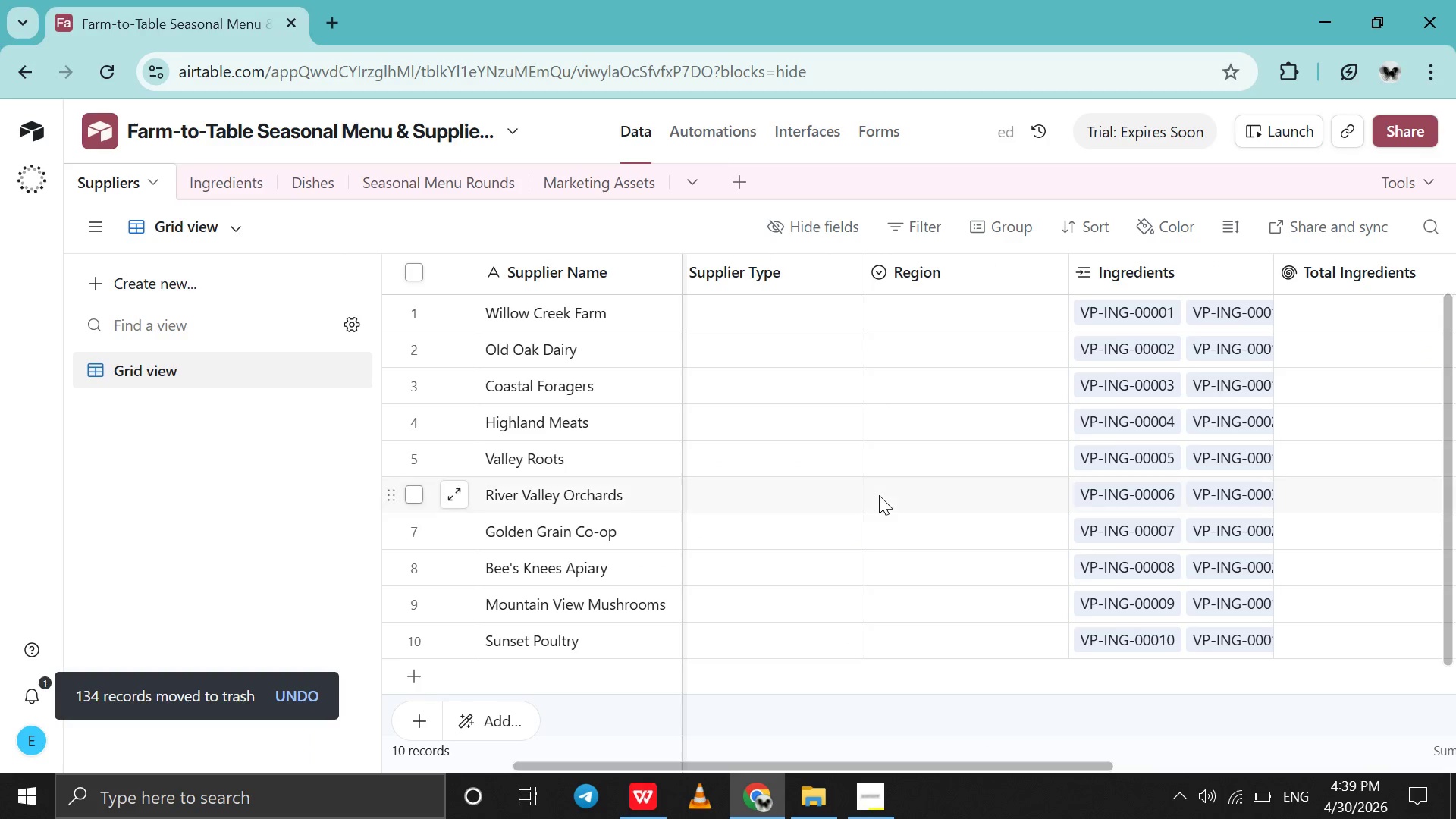 
scroll: coordinate [879, 495], scroll_direction: none, amount: 0.0
 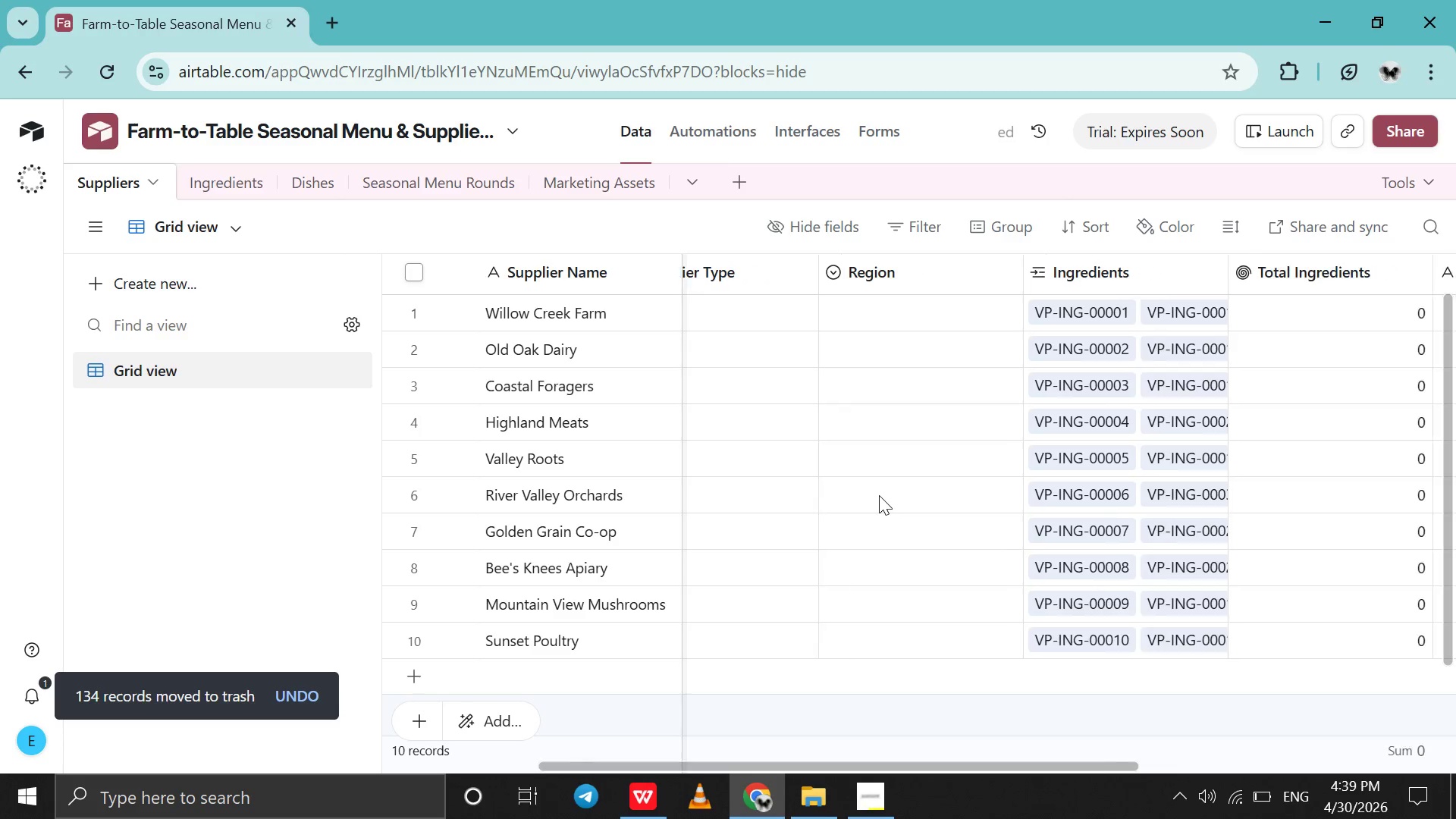 
scroll: coordinate [879, 495], scroll_direction: down, amount: 4.0
 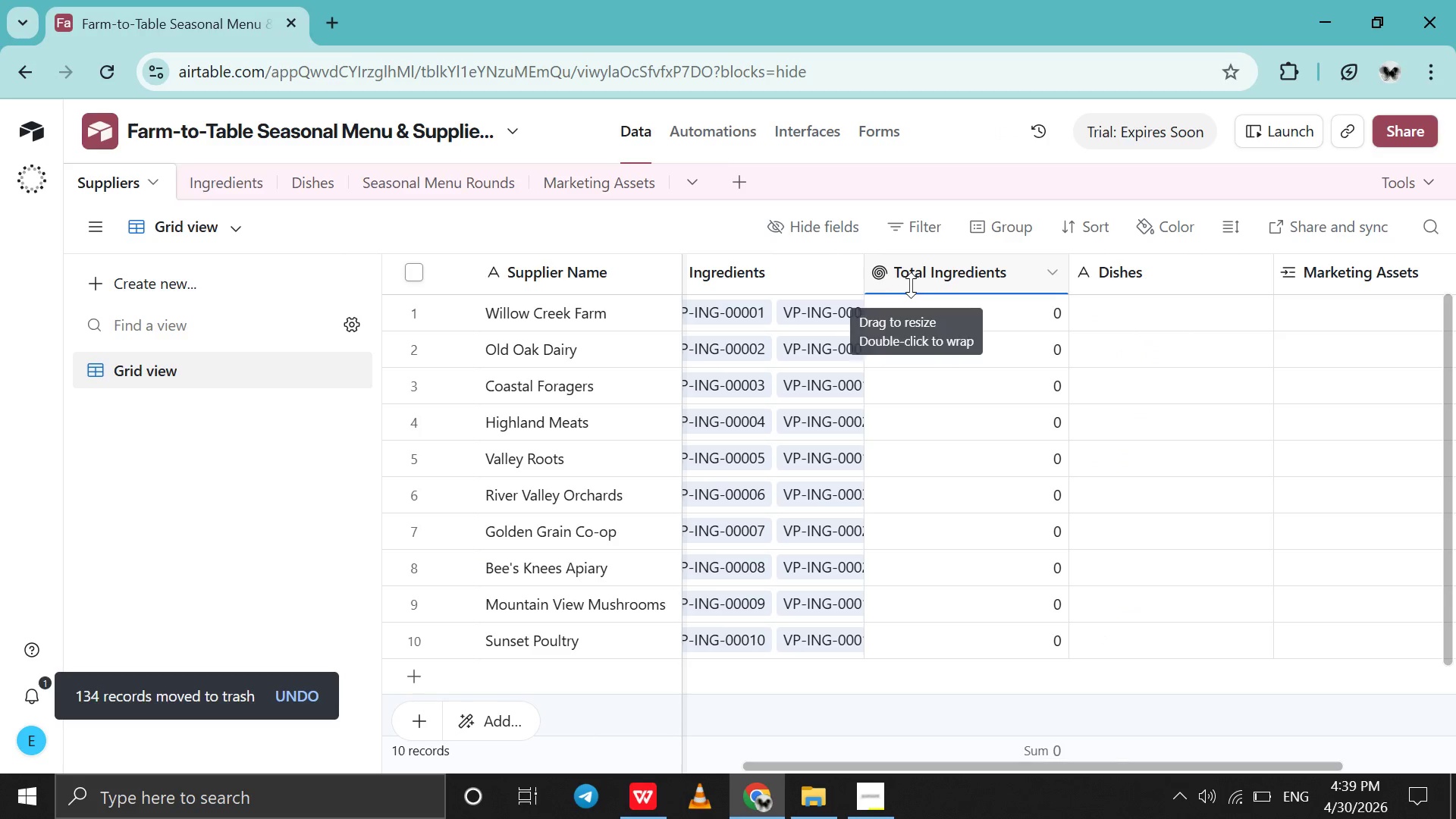 
left_click([911, 285])
 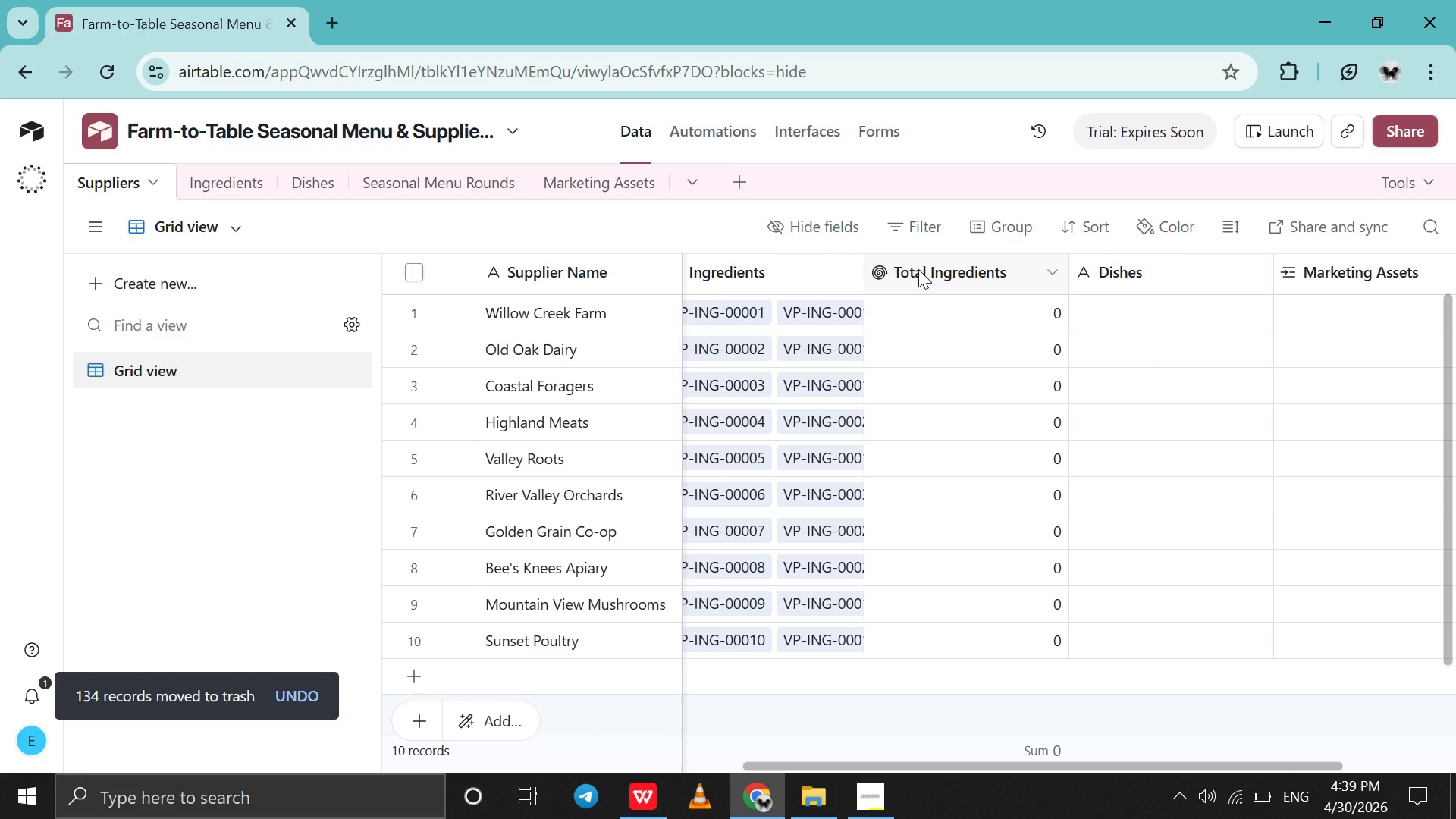 
left_click([918, 269])
 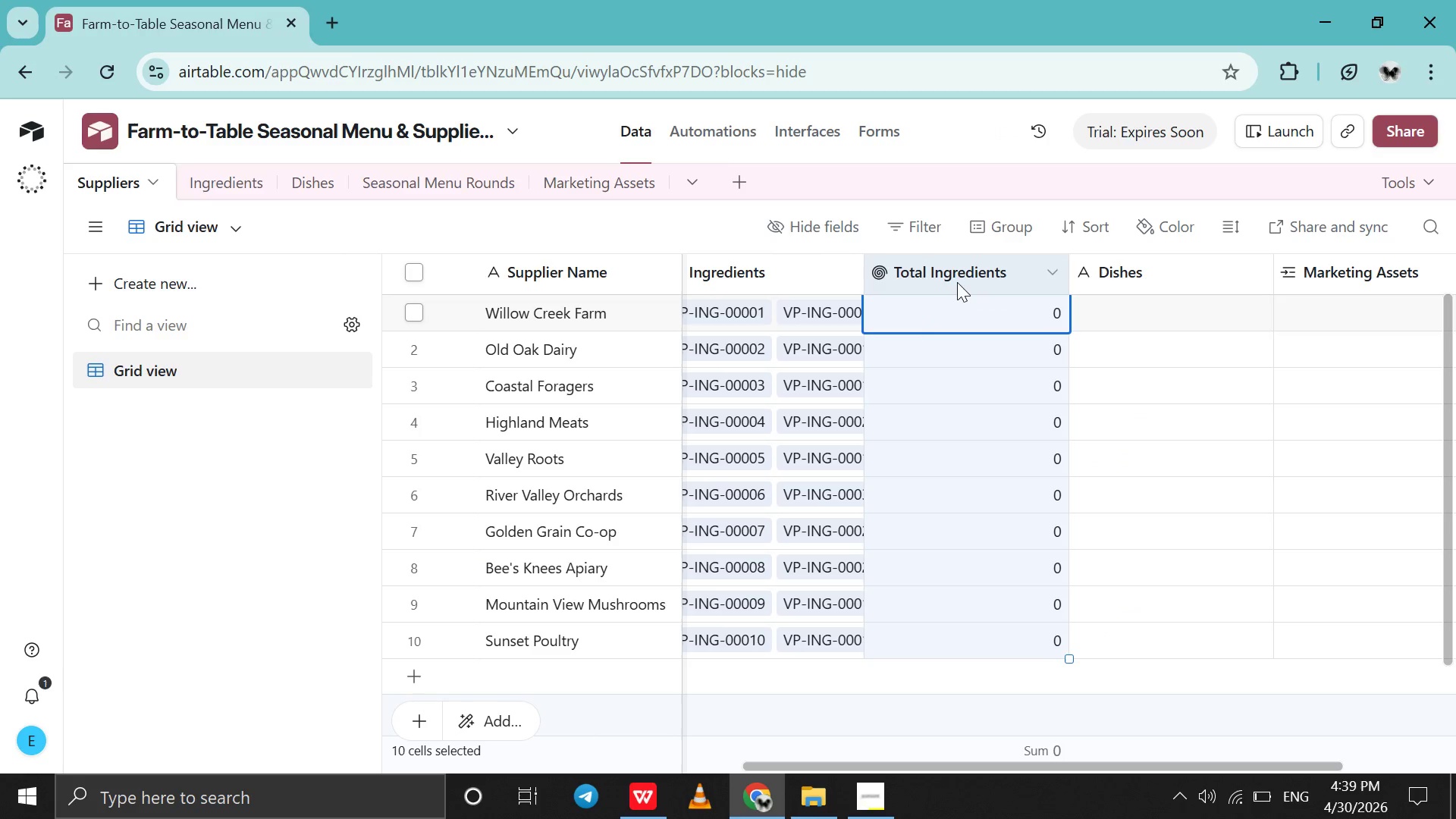 
right_click([957, 281])
 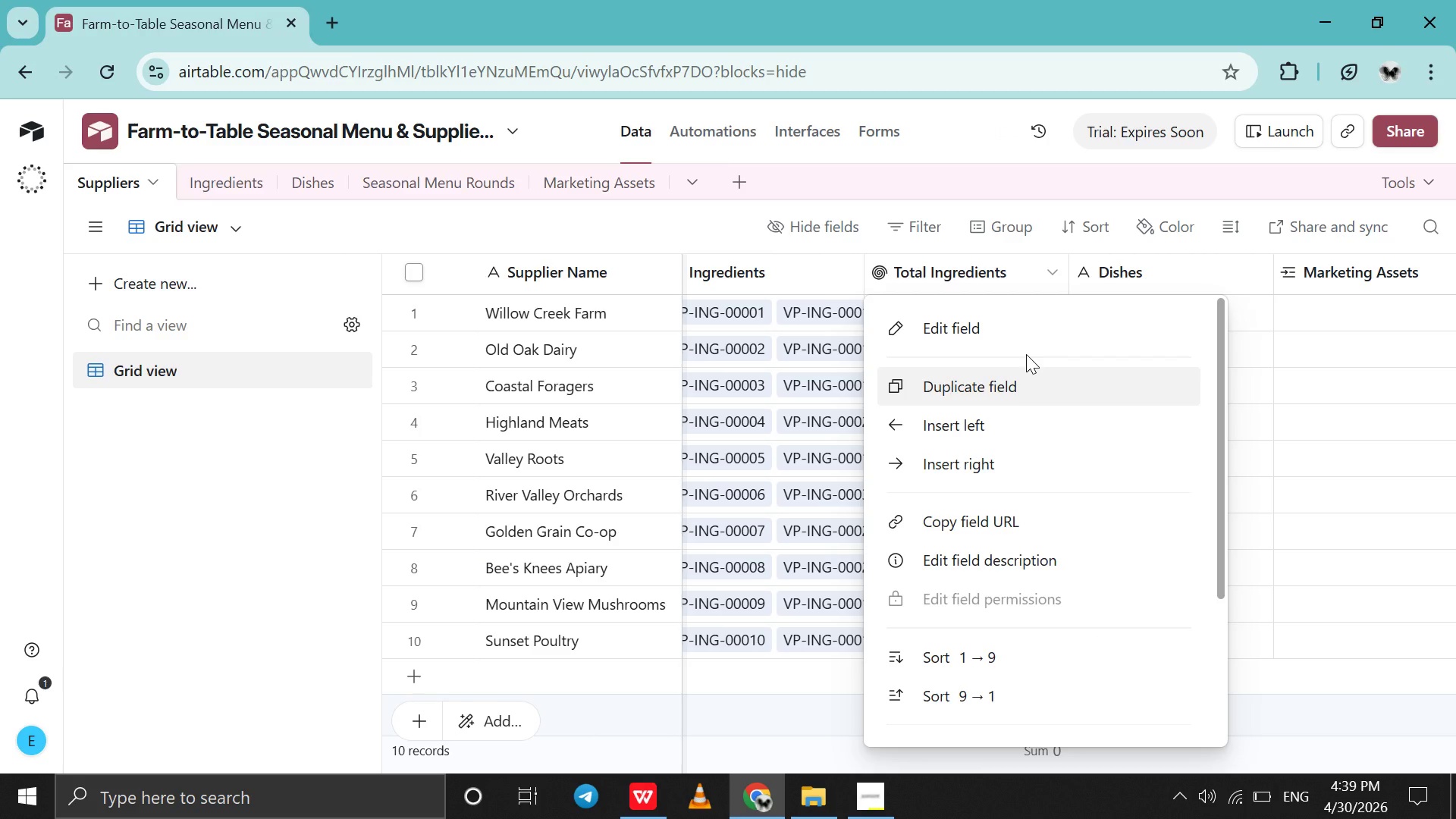 
left_click([1015, 327])
 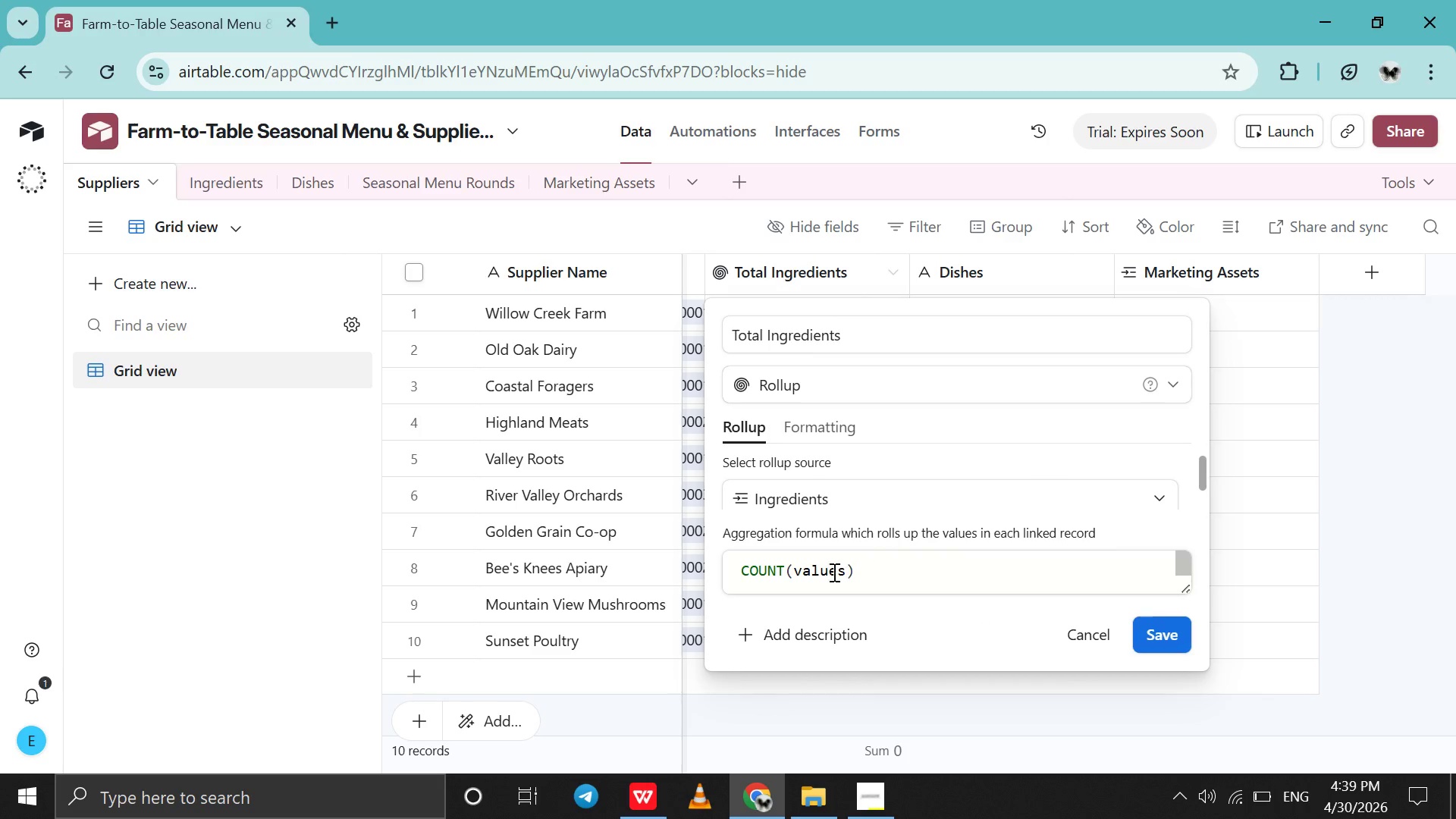 
left_click_drag(start_coordinate=[864, 570], to_coordinate=[714, 566])
 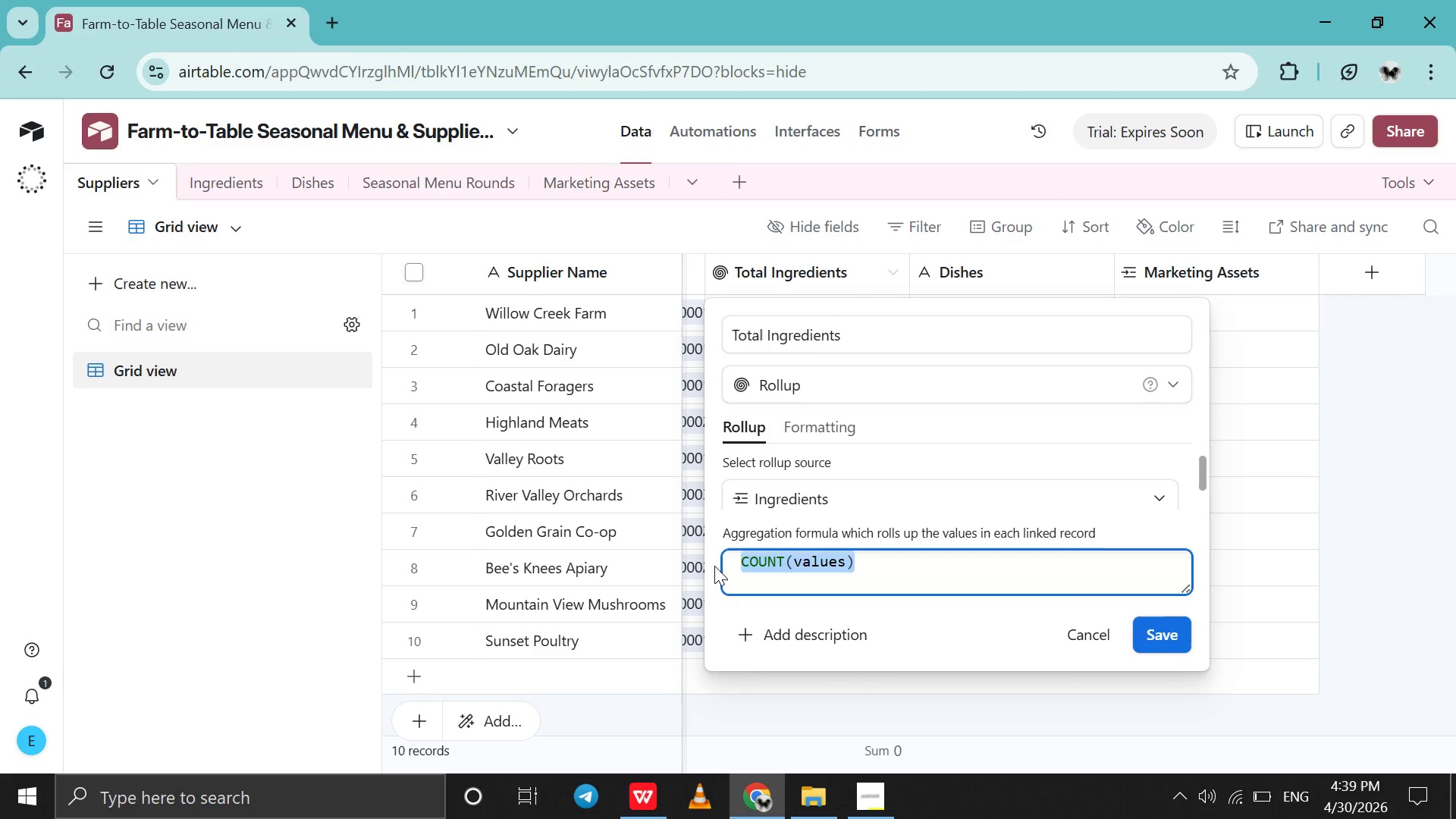 
type(counta)
 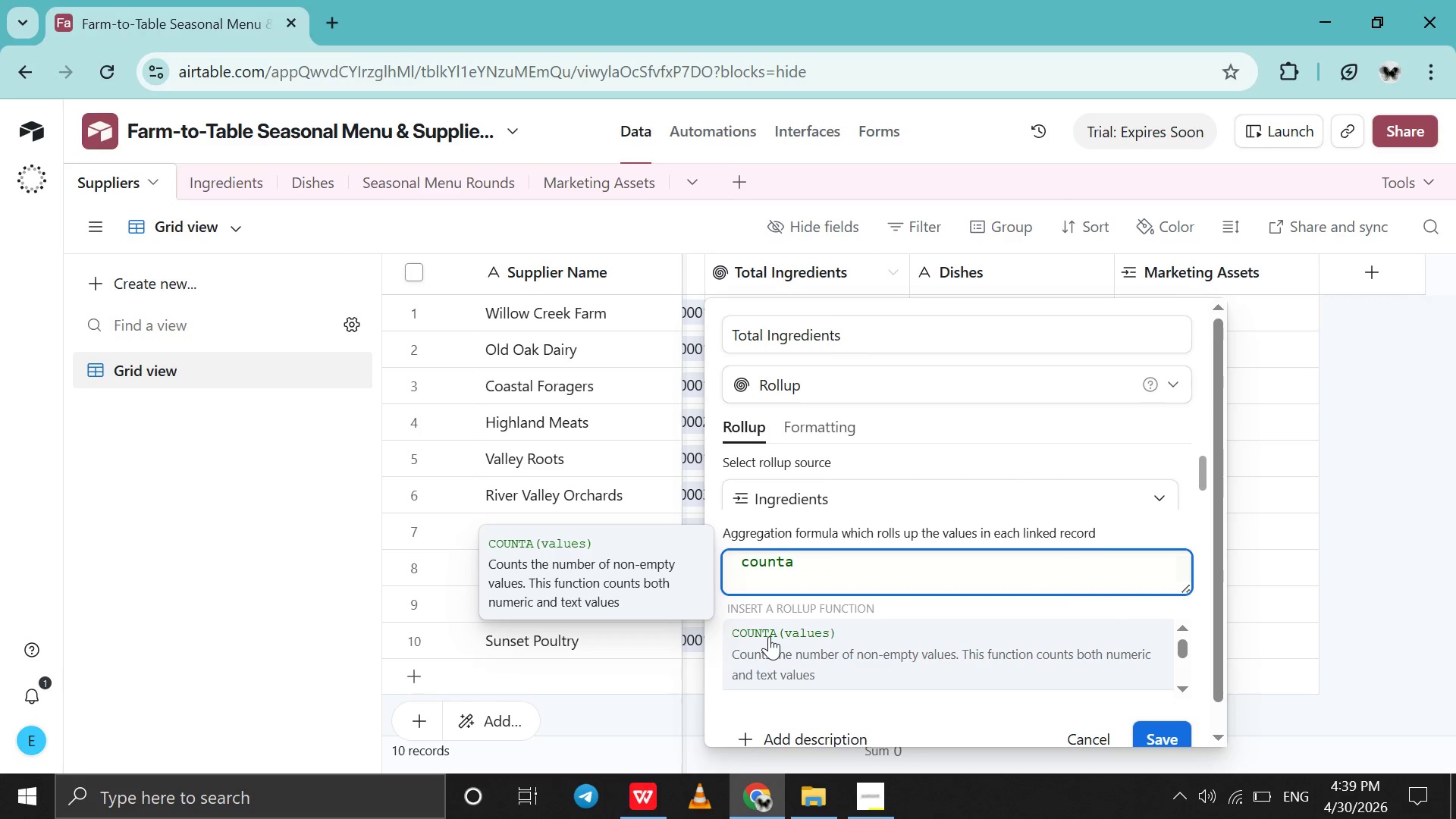 
left_click([769, 636])
 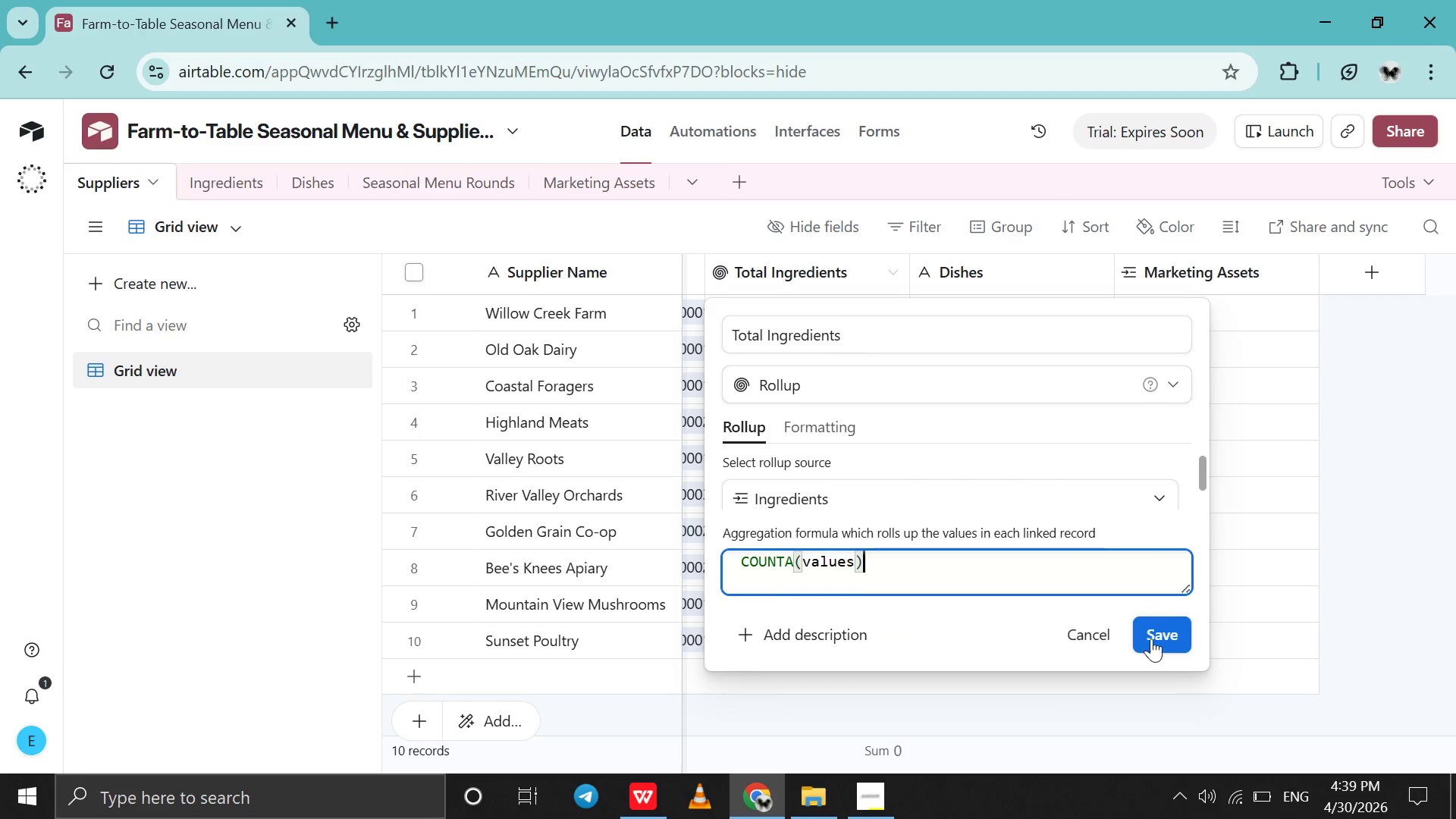 
left_click([1163, 639])
 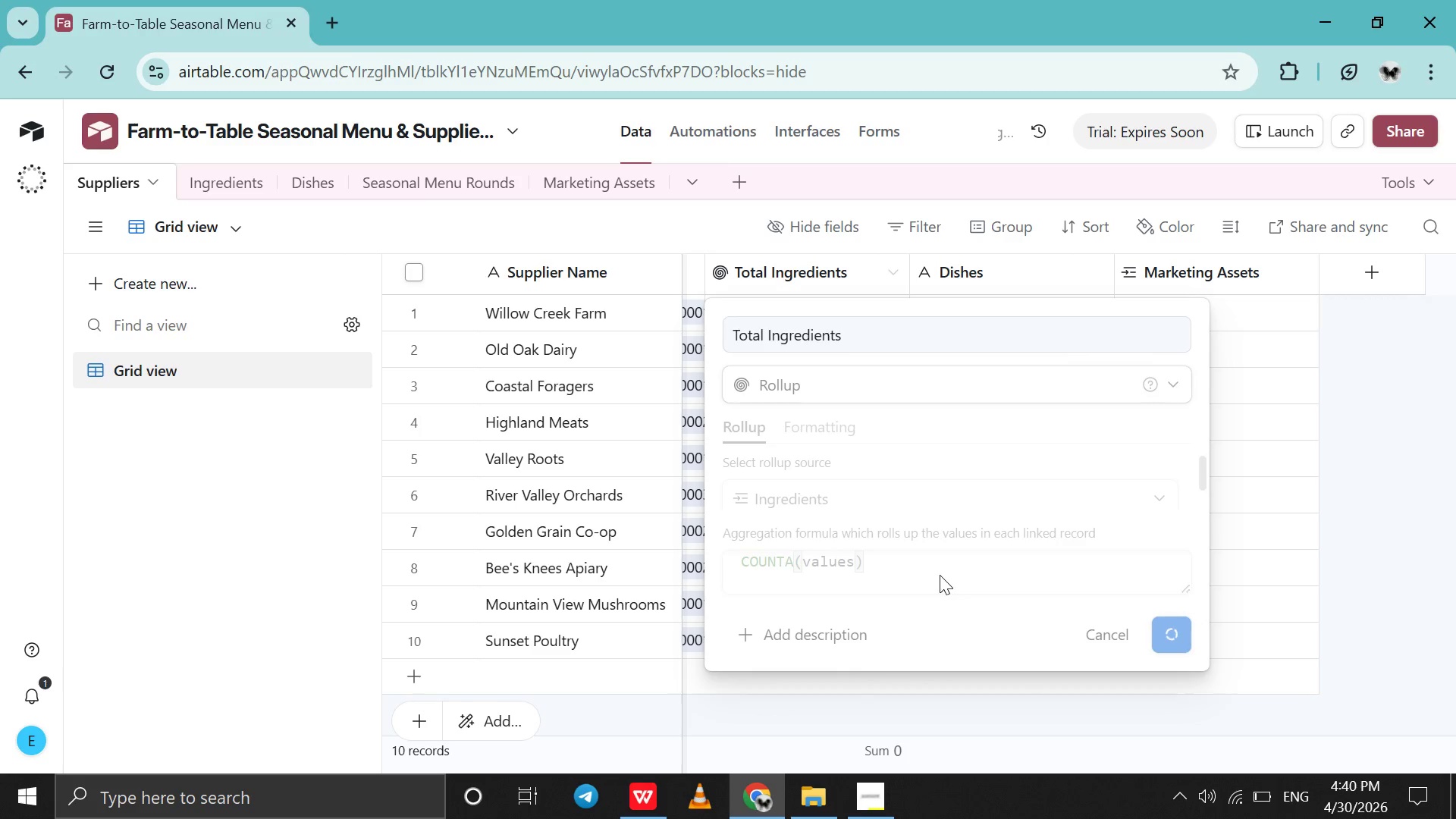 
wait(14.48)
 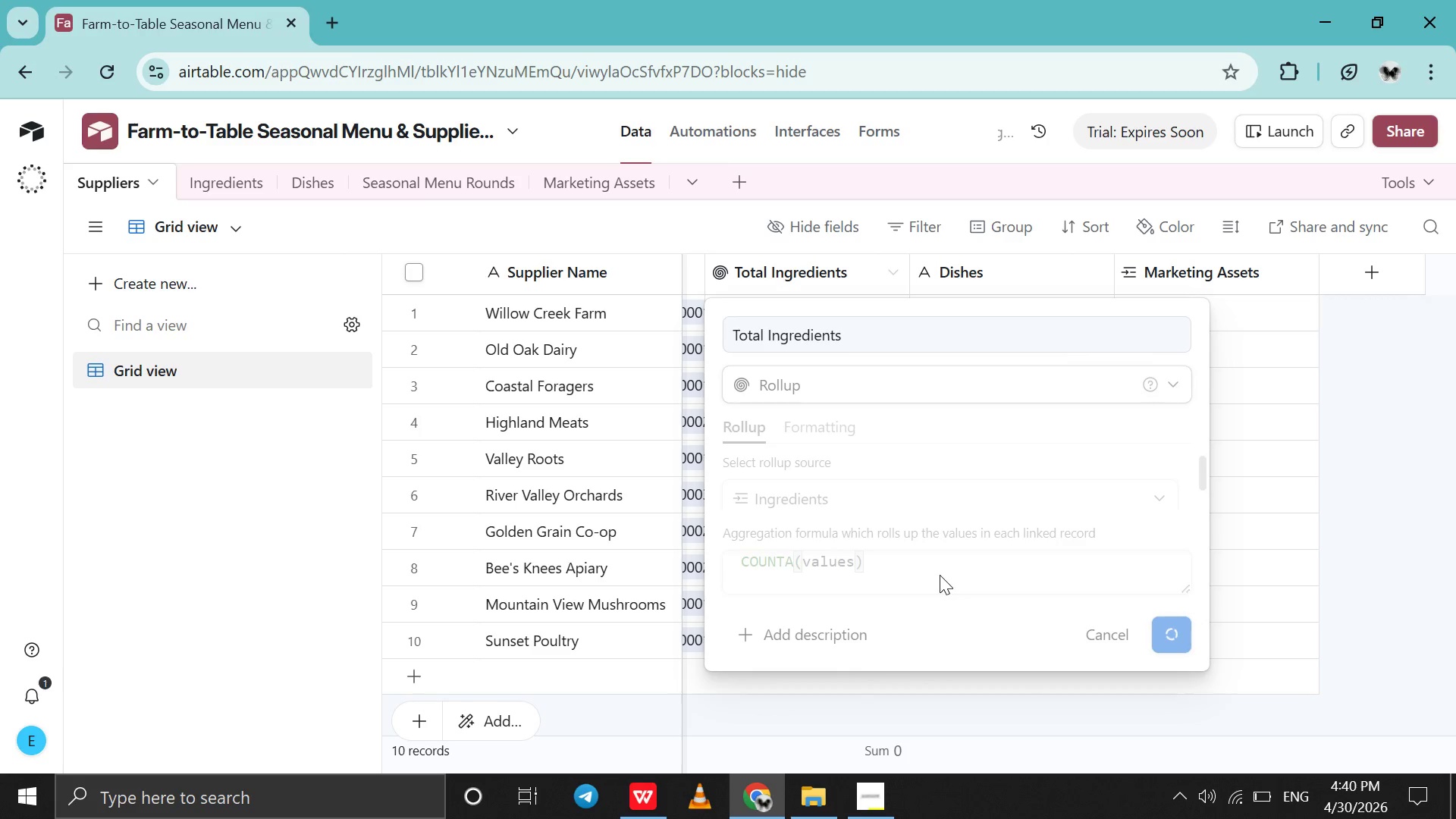 
scroll: coordinate [940, 575], scroll_direction: up, amount: 91.0
 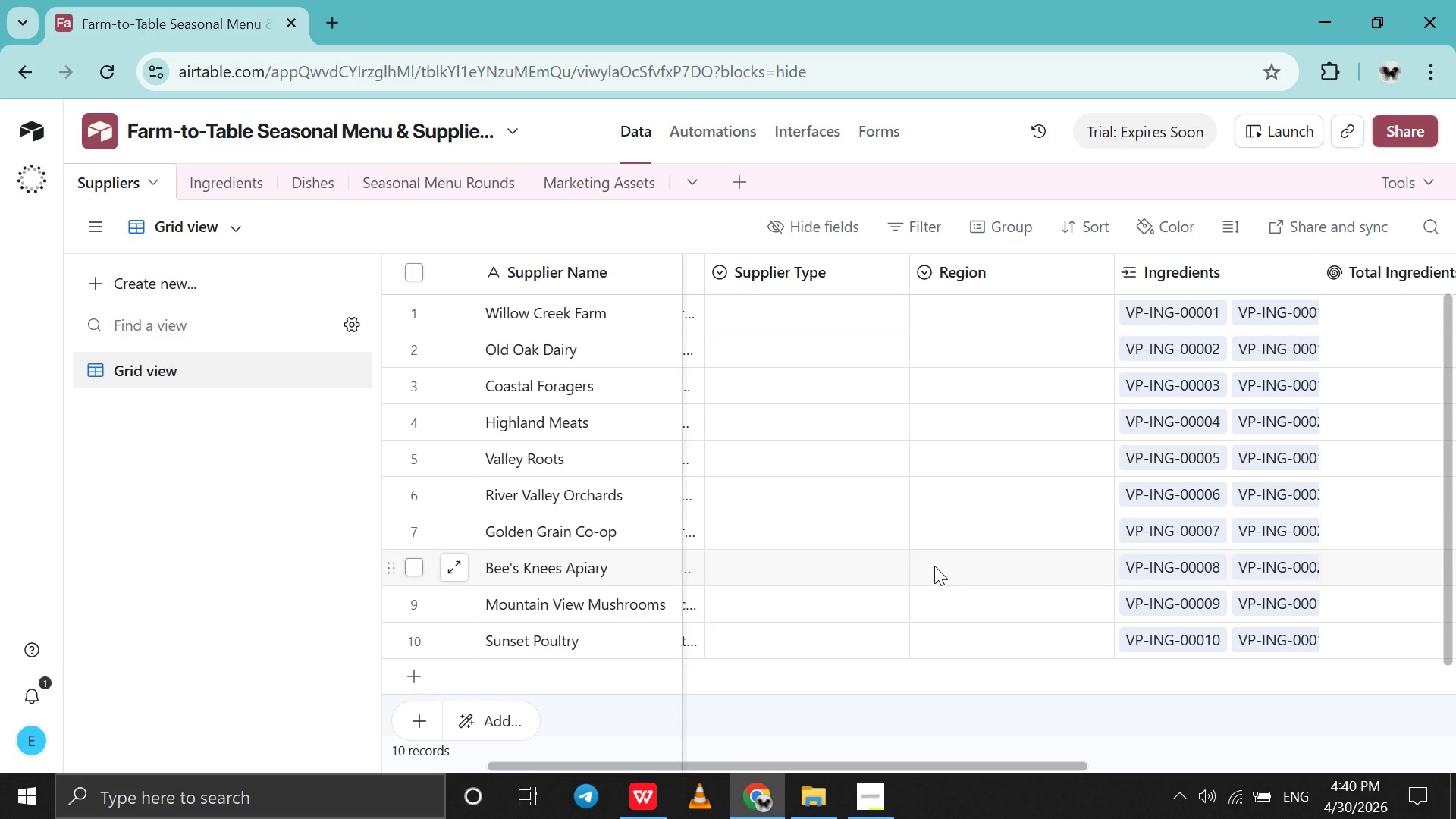 
left_click([820, 286])
 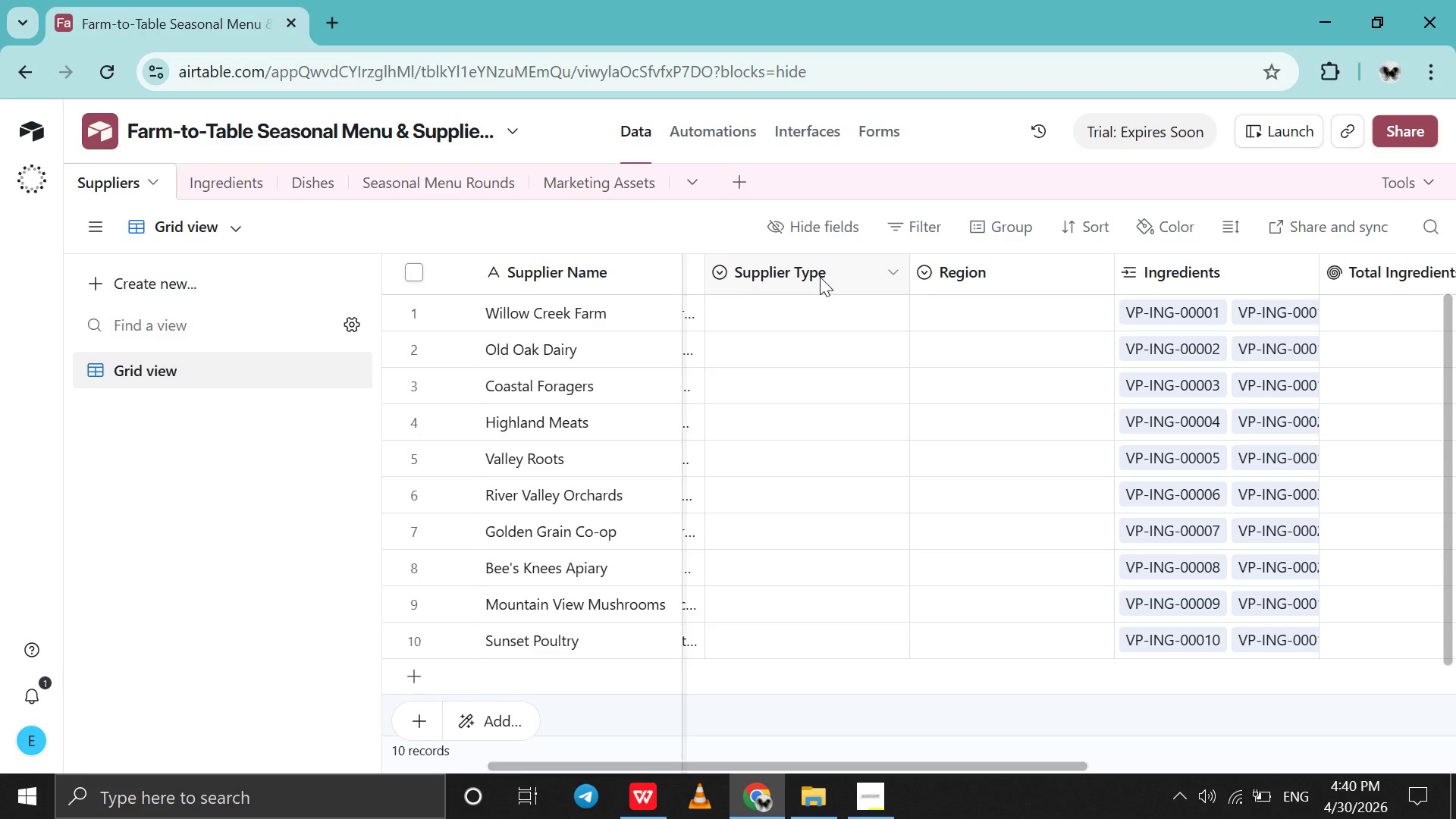 
left_click([820, 277])
 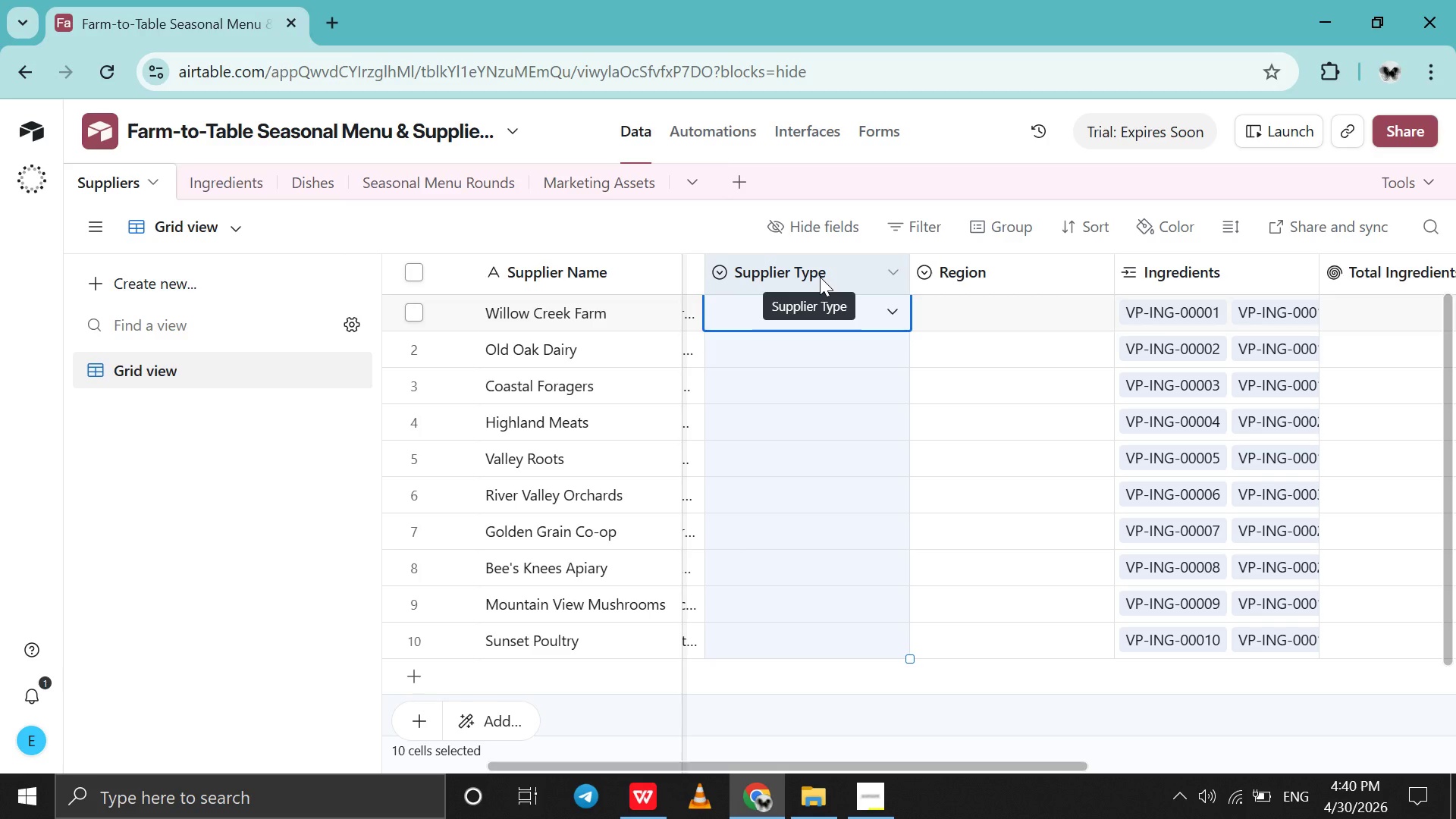 
left_click([820, 277])
 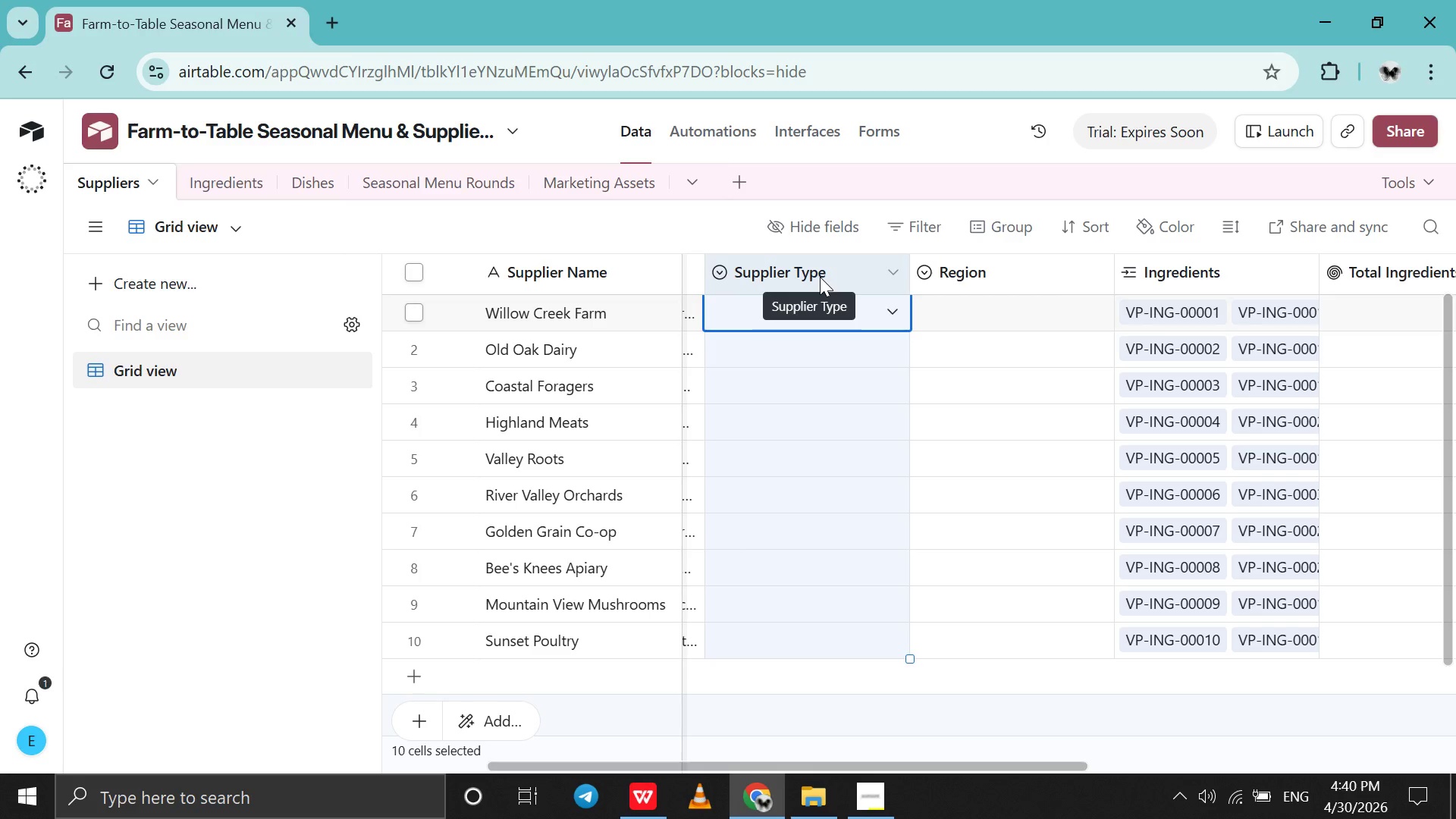 
double_click([820, 277])
 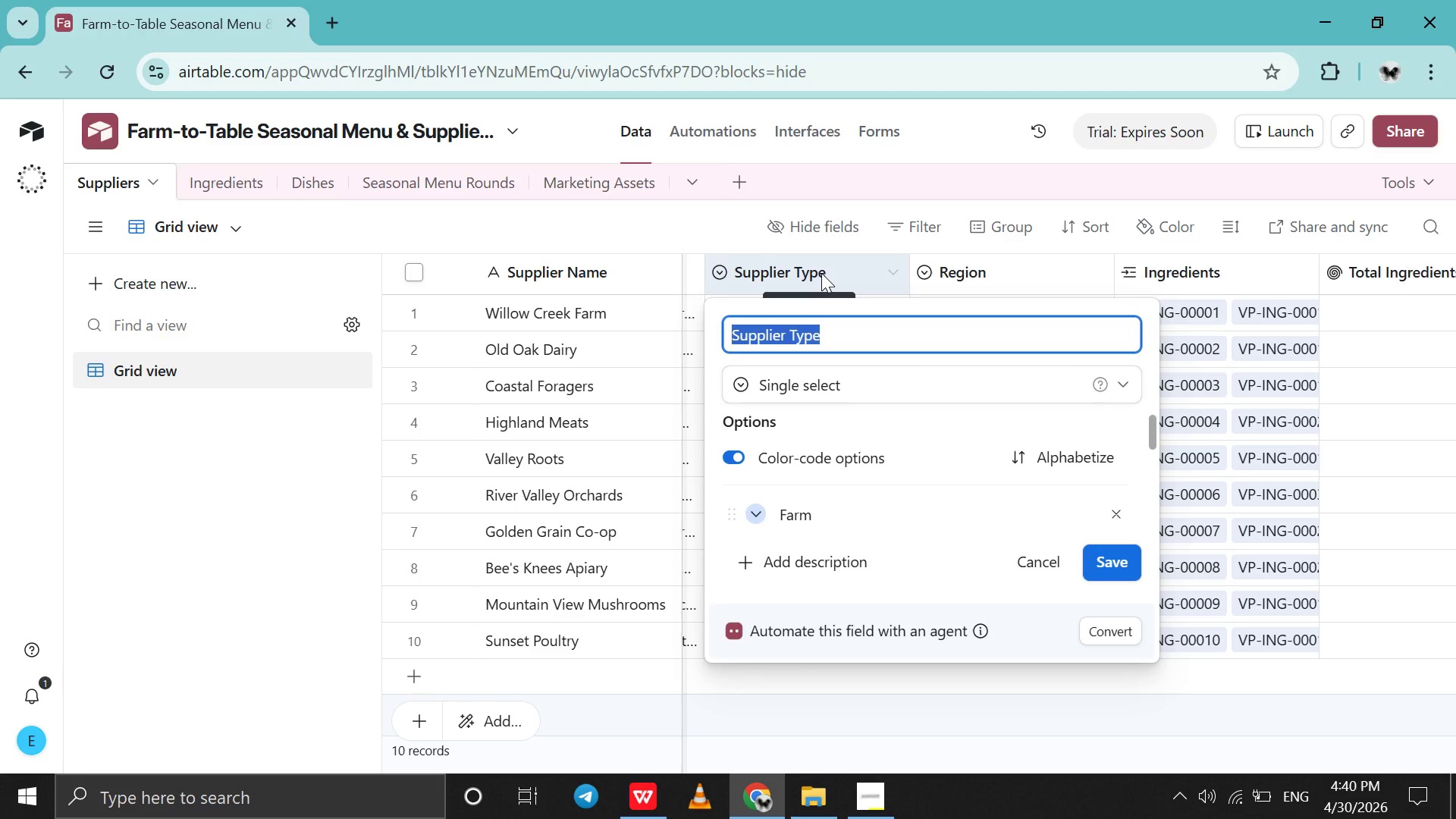 
left_click([821, 273])
 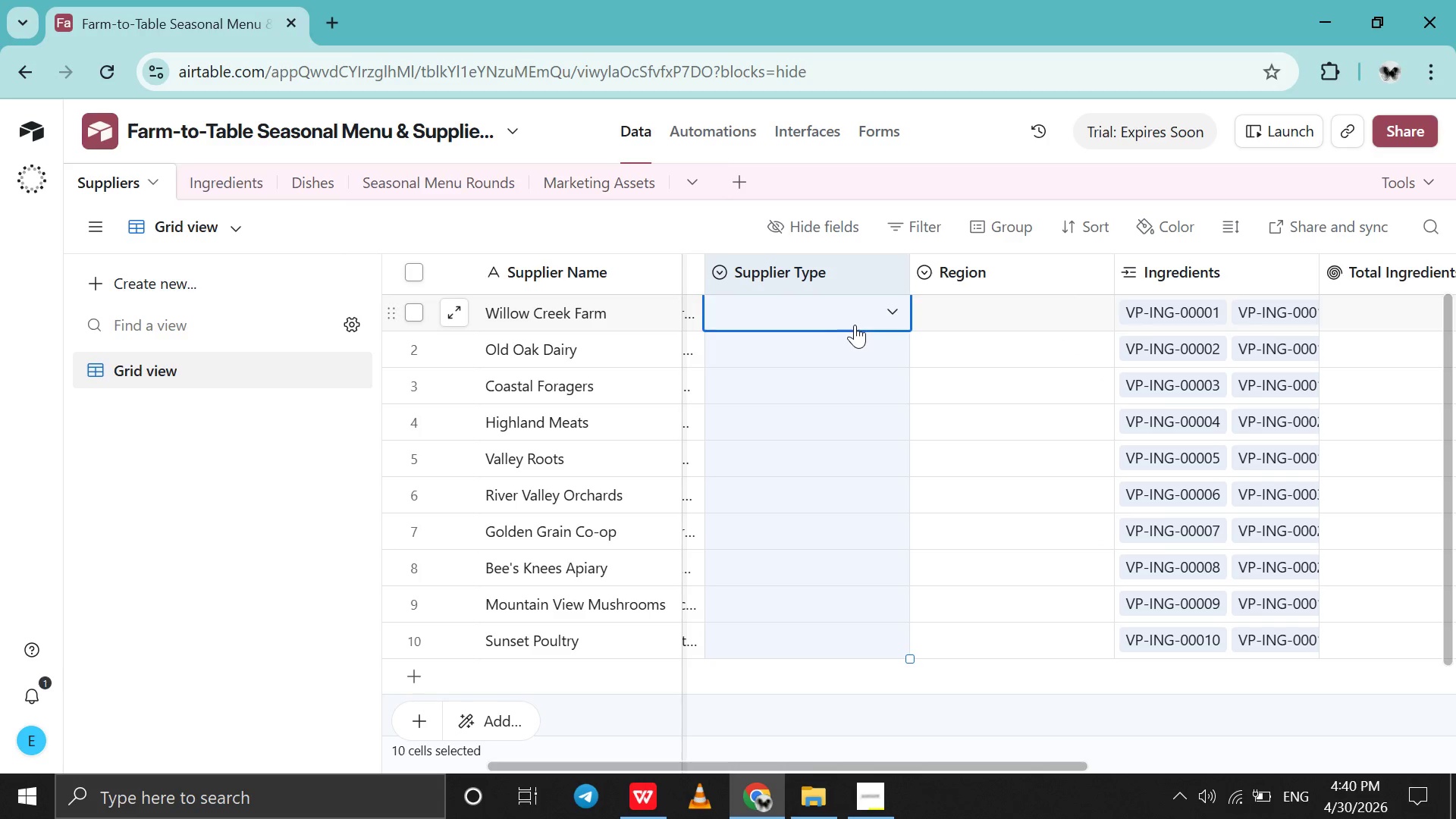 
left_click([855, 325])
 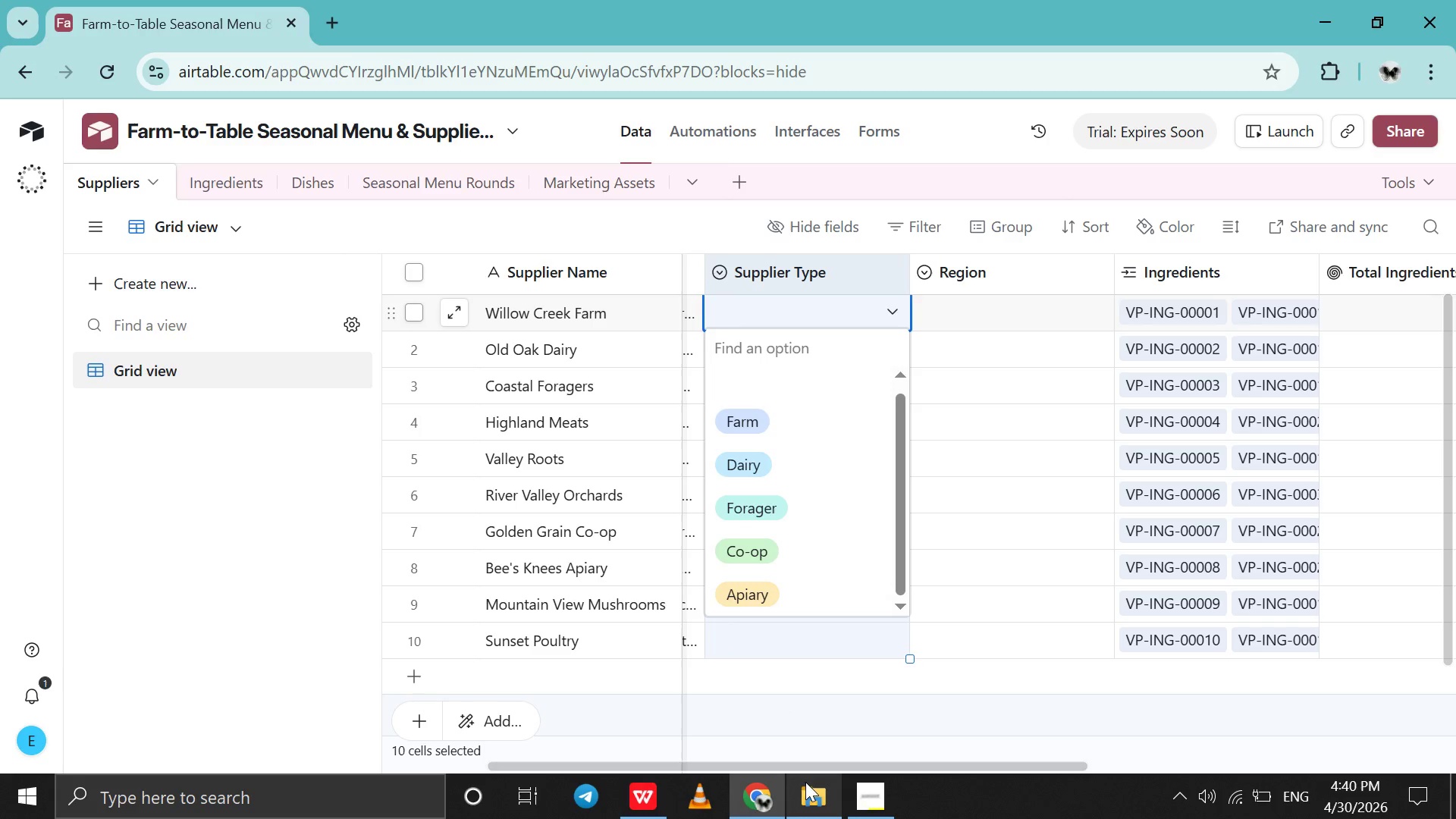 
left_click([645, 775])
 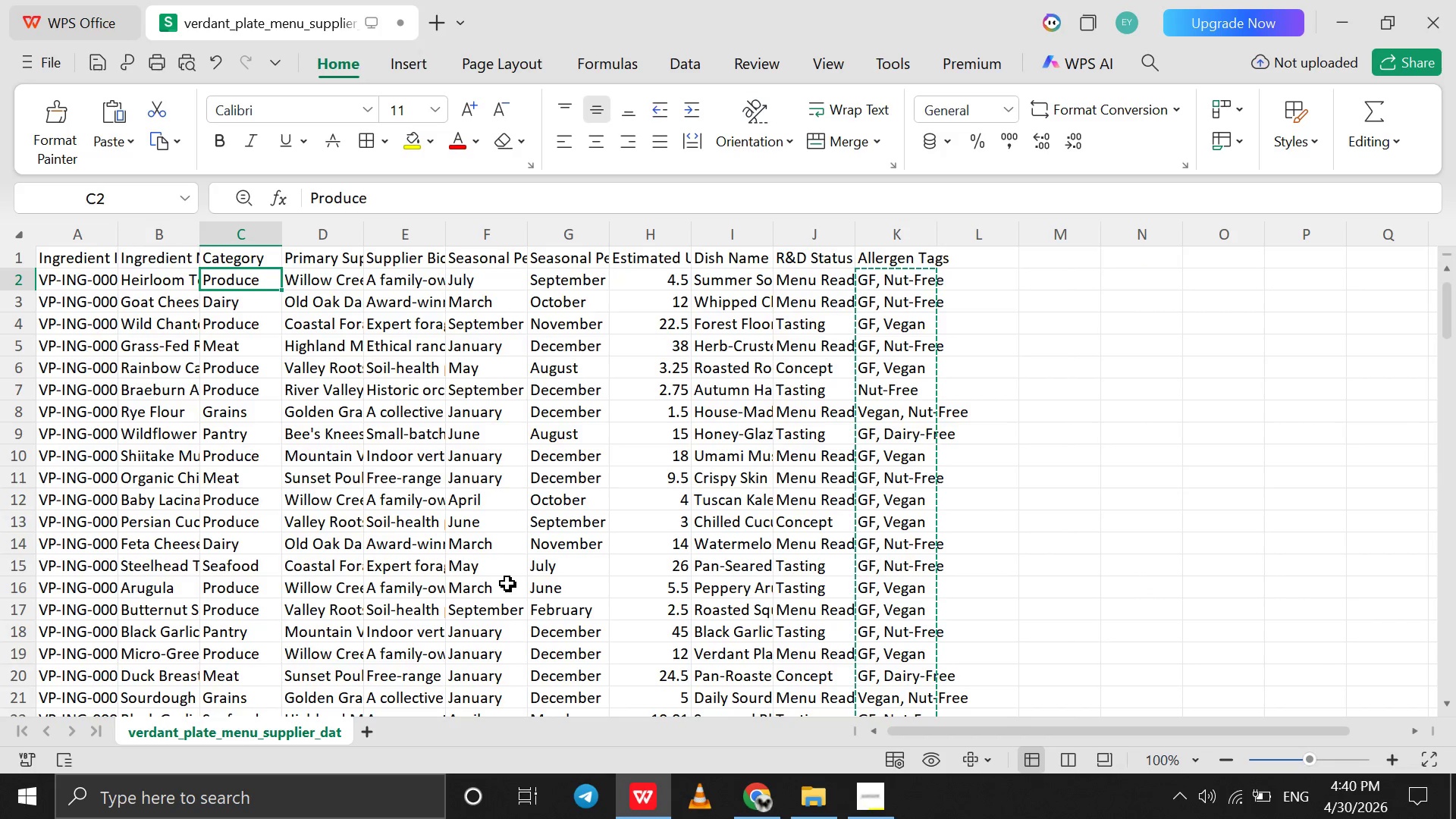 
scroll: coordinate [507, 583], scroll_direction: up, amount: 7.0
 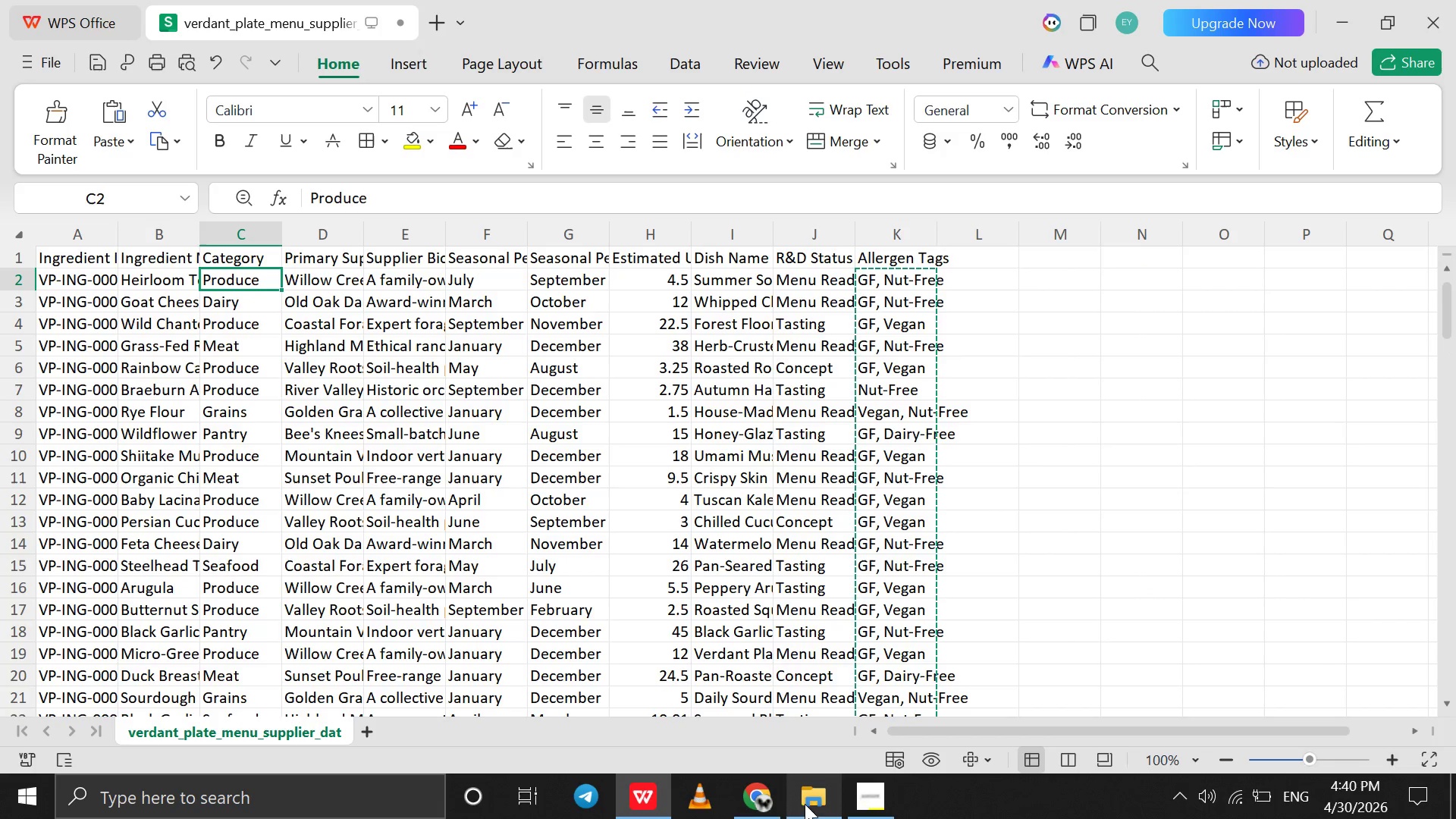 
left_click([753, 809])
 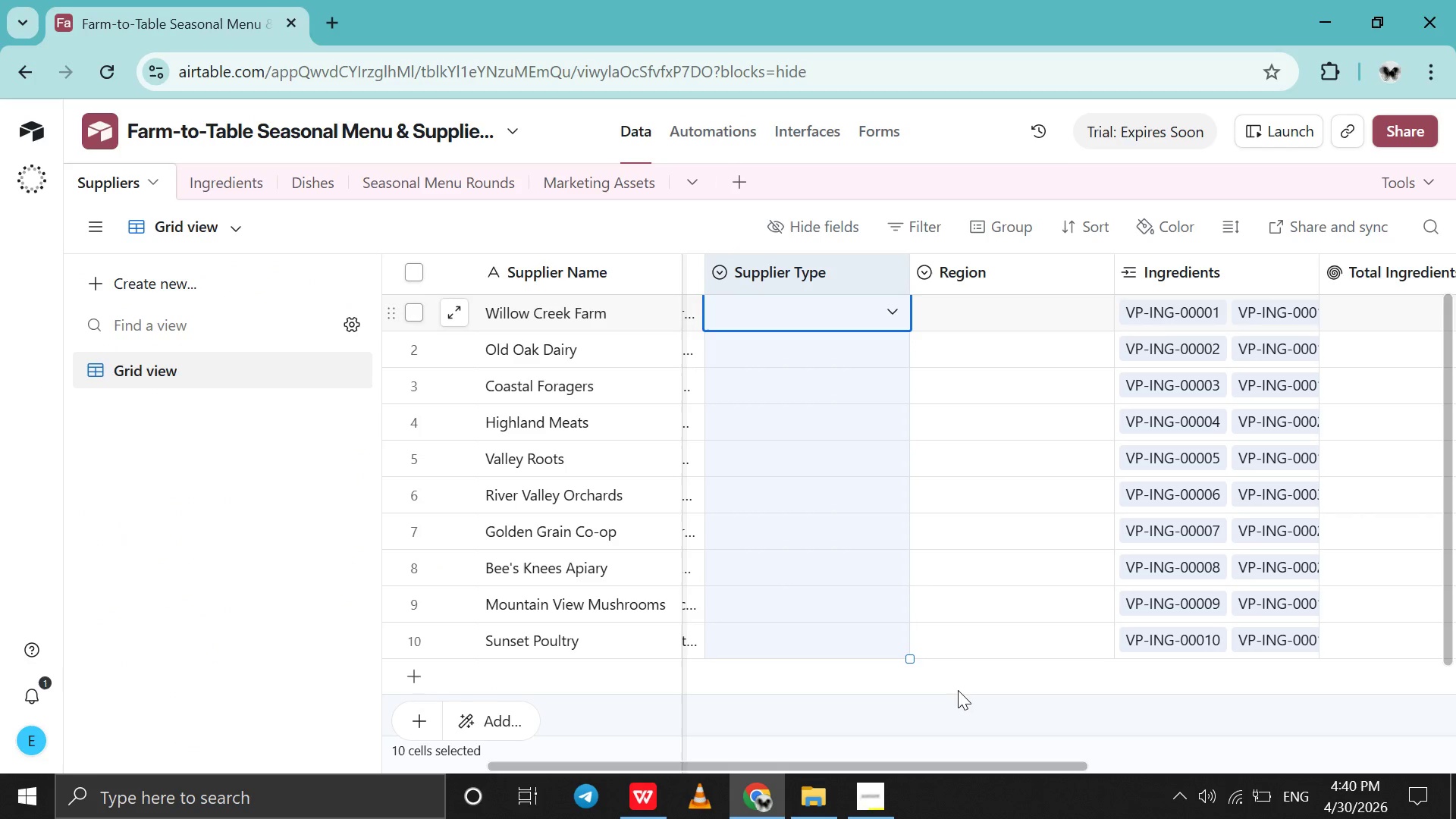 
left_click([958, 690])
 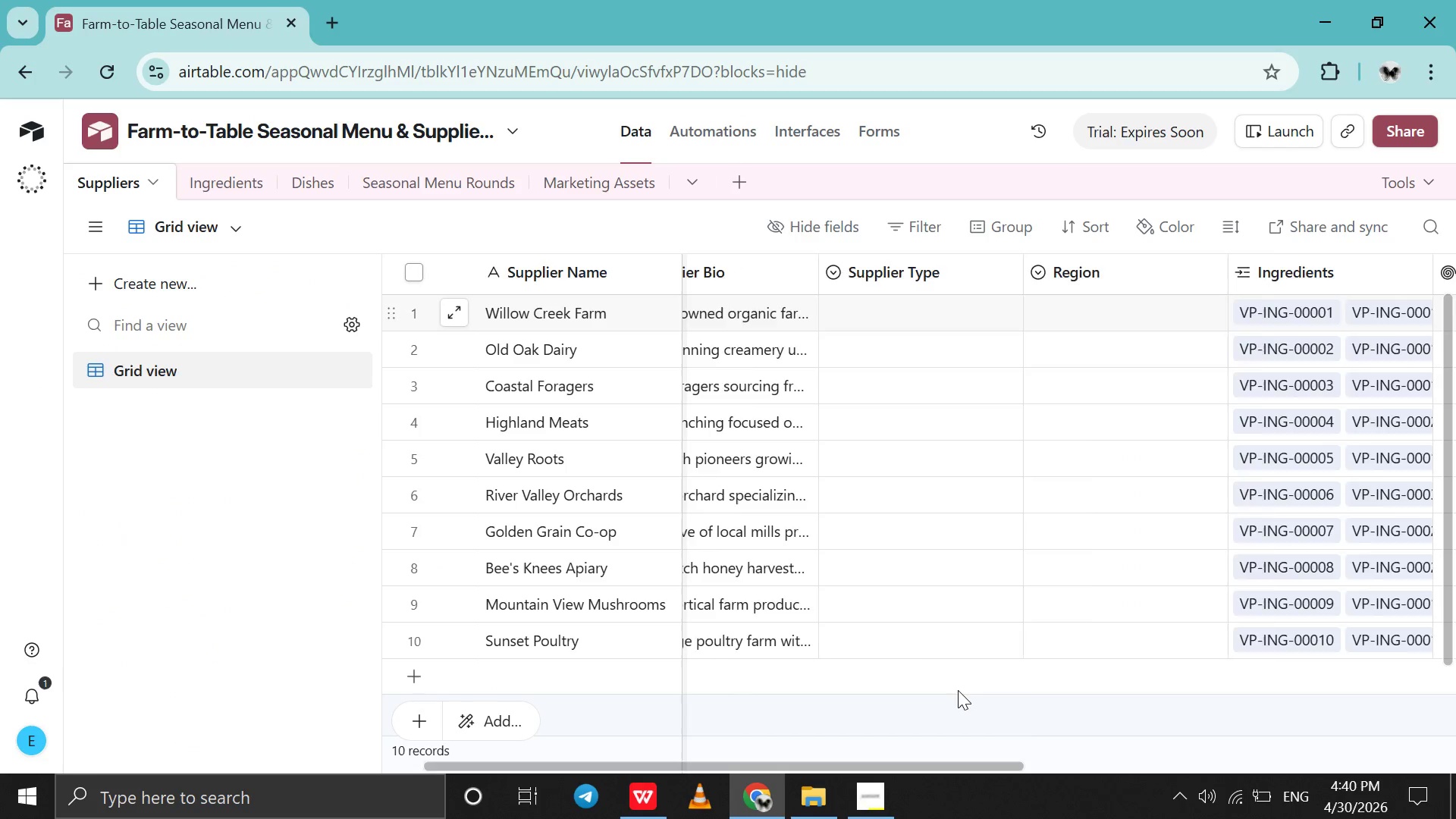 
scroll: coordinate [958, 690], scroll_direction: down, amount: 2.0
 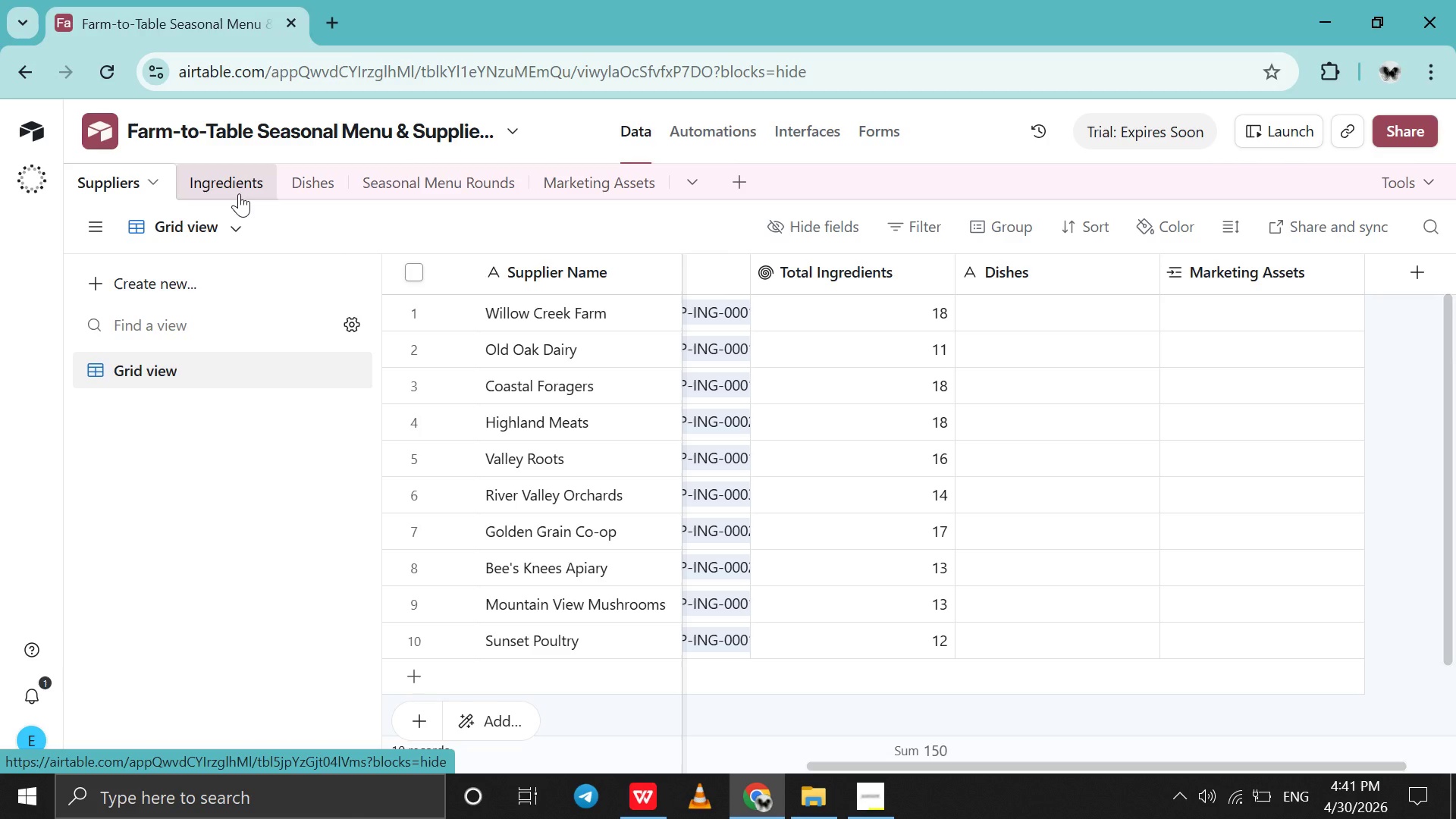 
wait(28.91)
 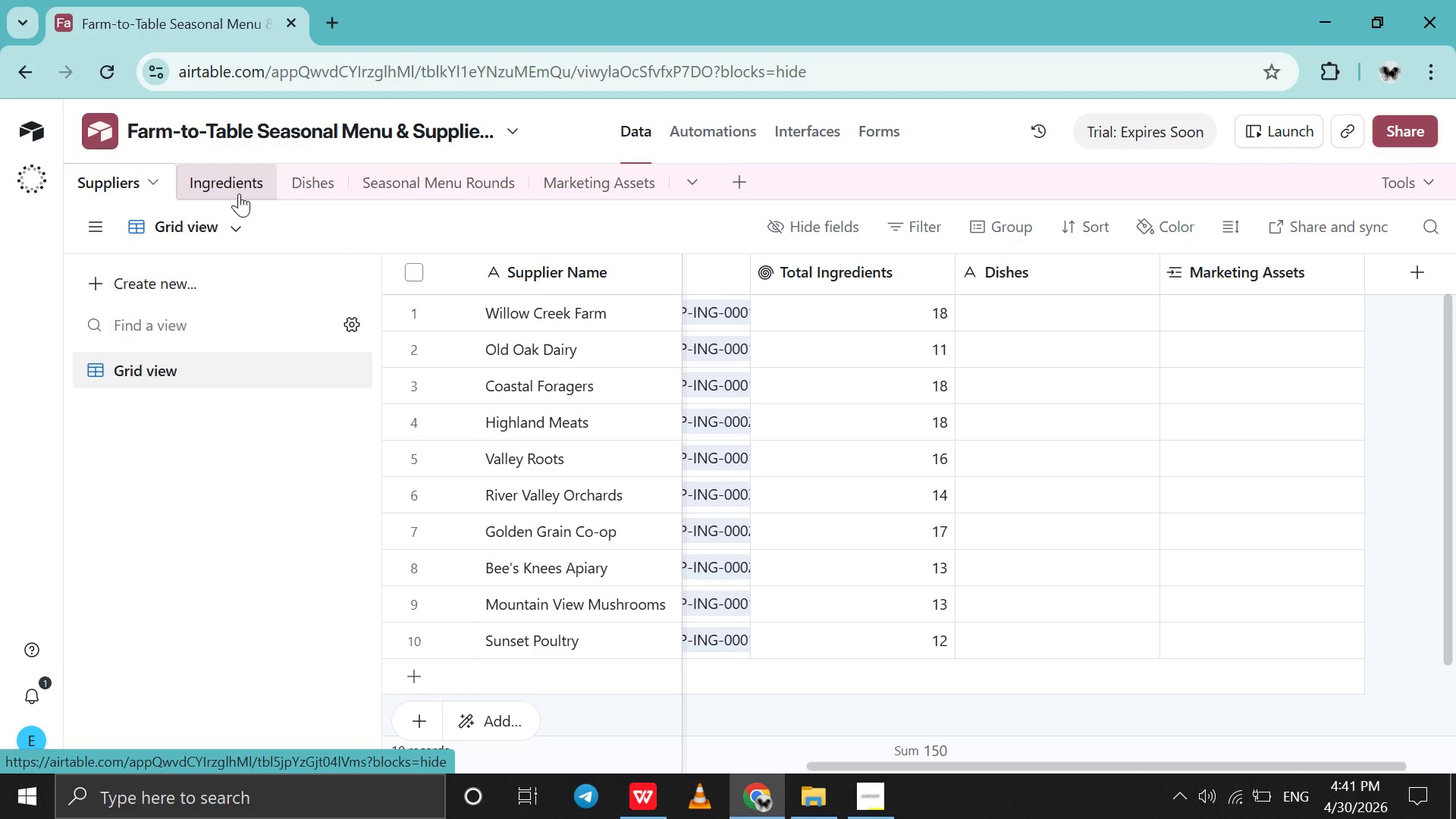 
left_click([235, 174])
 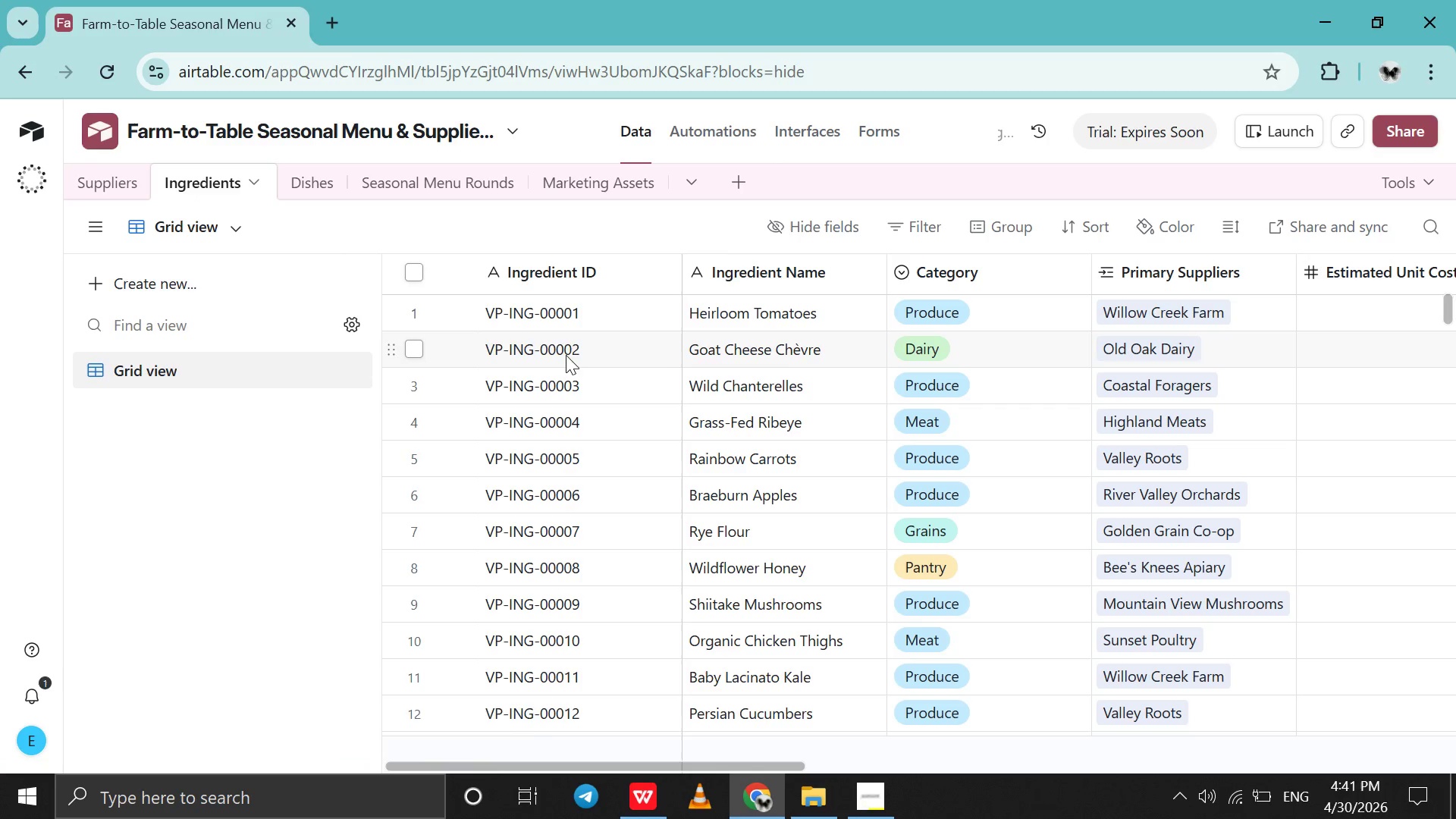 
scroll: coordinate [864, 404], scroll_direction: down, amount: 11.0
 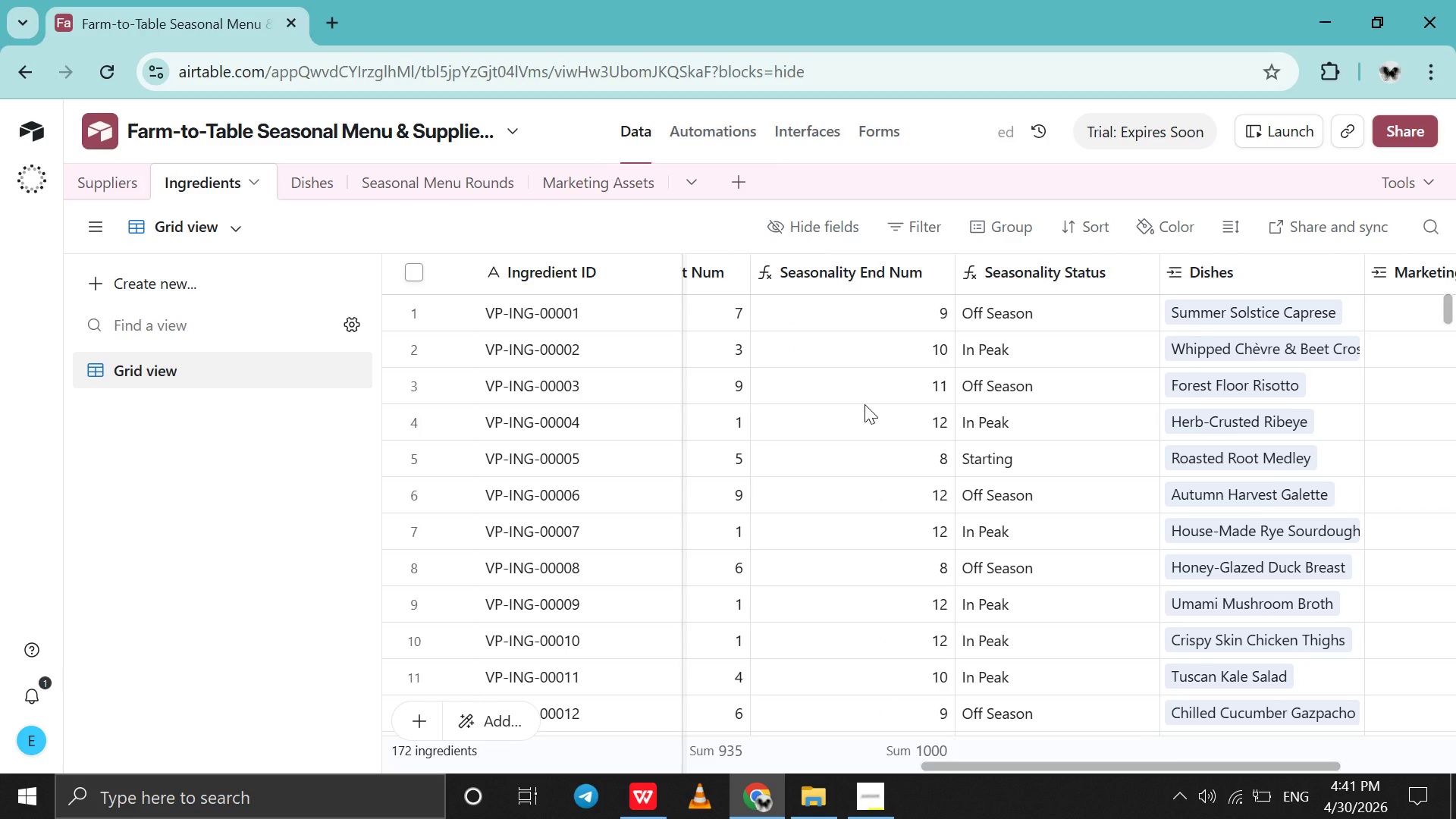 
scroll: coordinate [864, 404], scroll_direction: up, amount: 2.0
 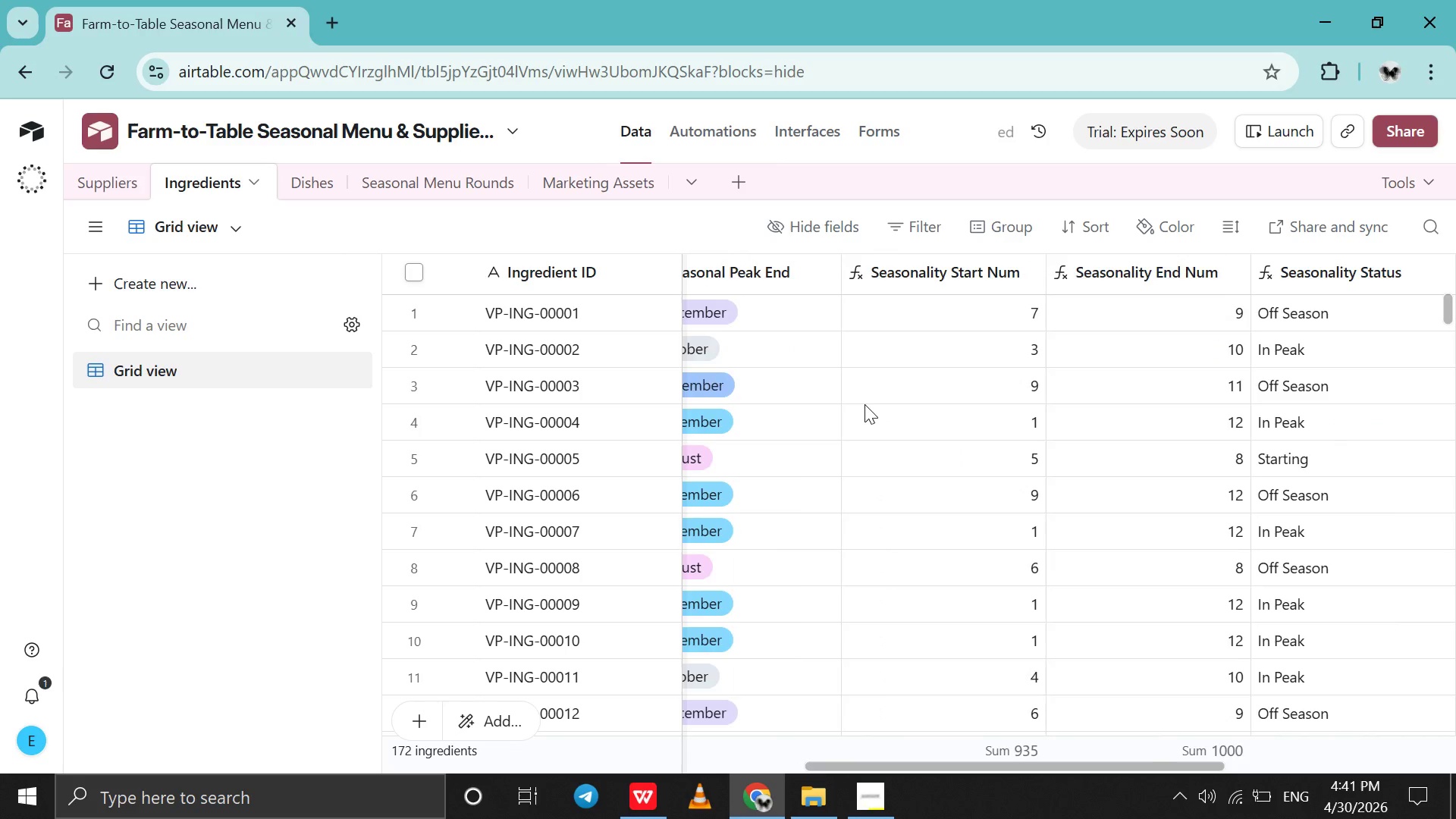 
scroll: coordinate [864, 404], scroll_direction: down, amount: 5.0
 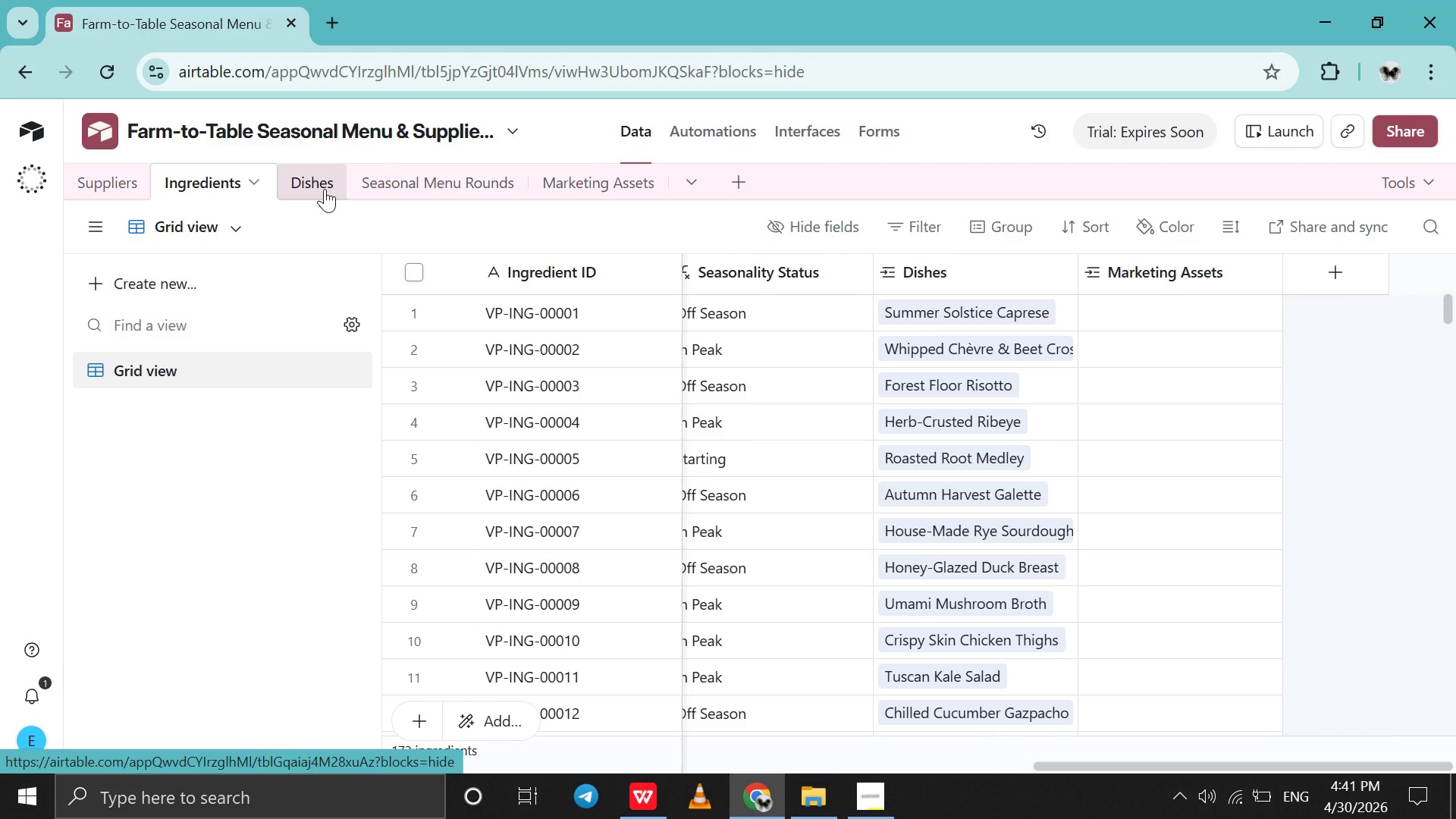 
left_click([325, 189])
 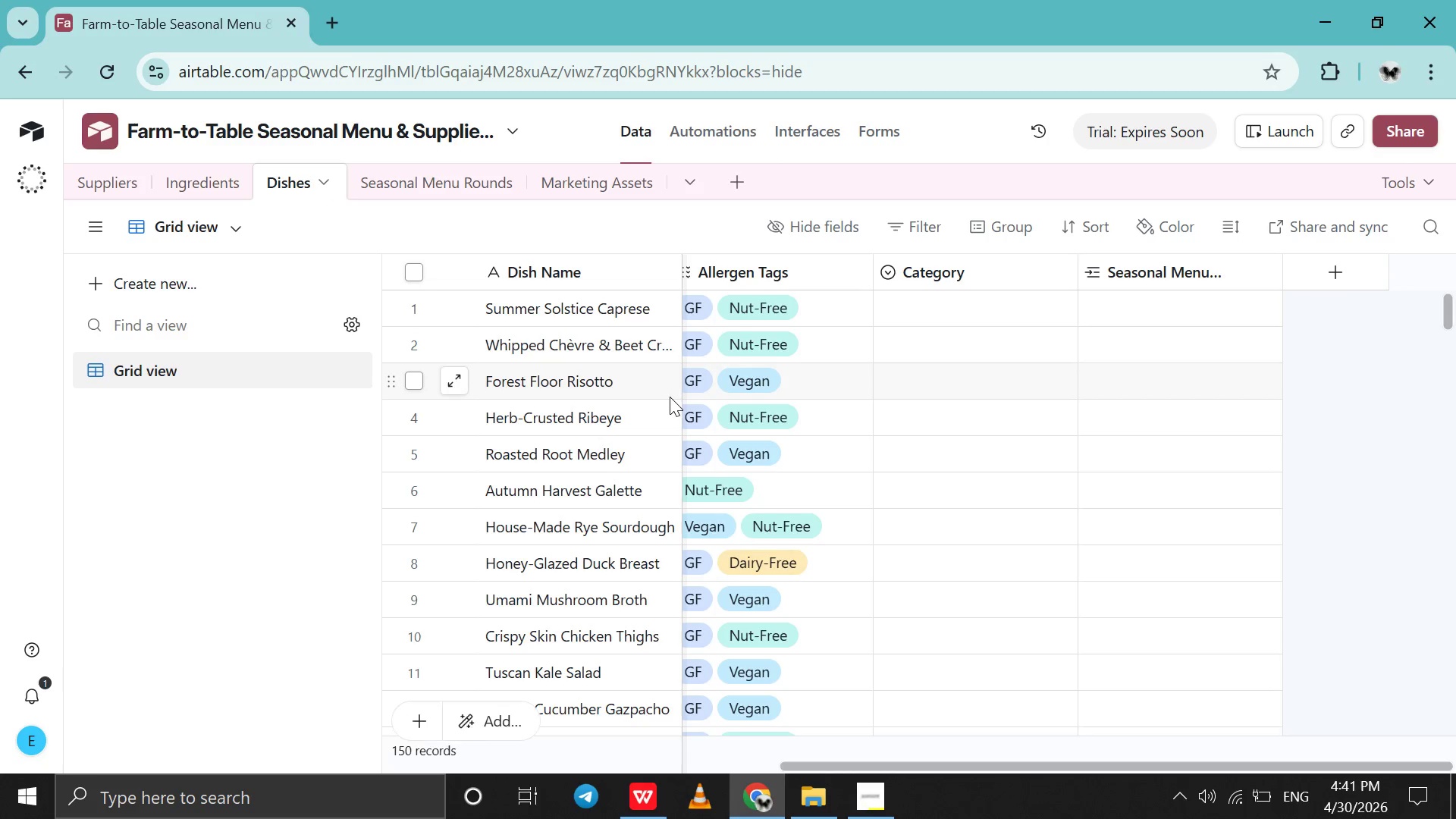 
scroll: coordinate [670, 397], scroll_direction: up, amount: 3.0
 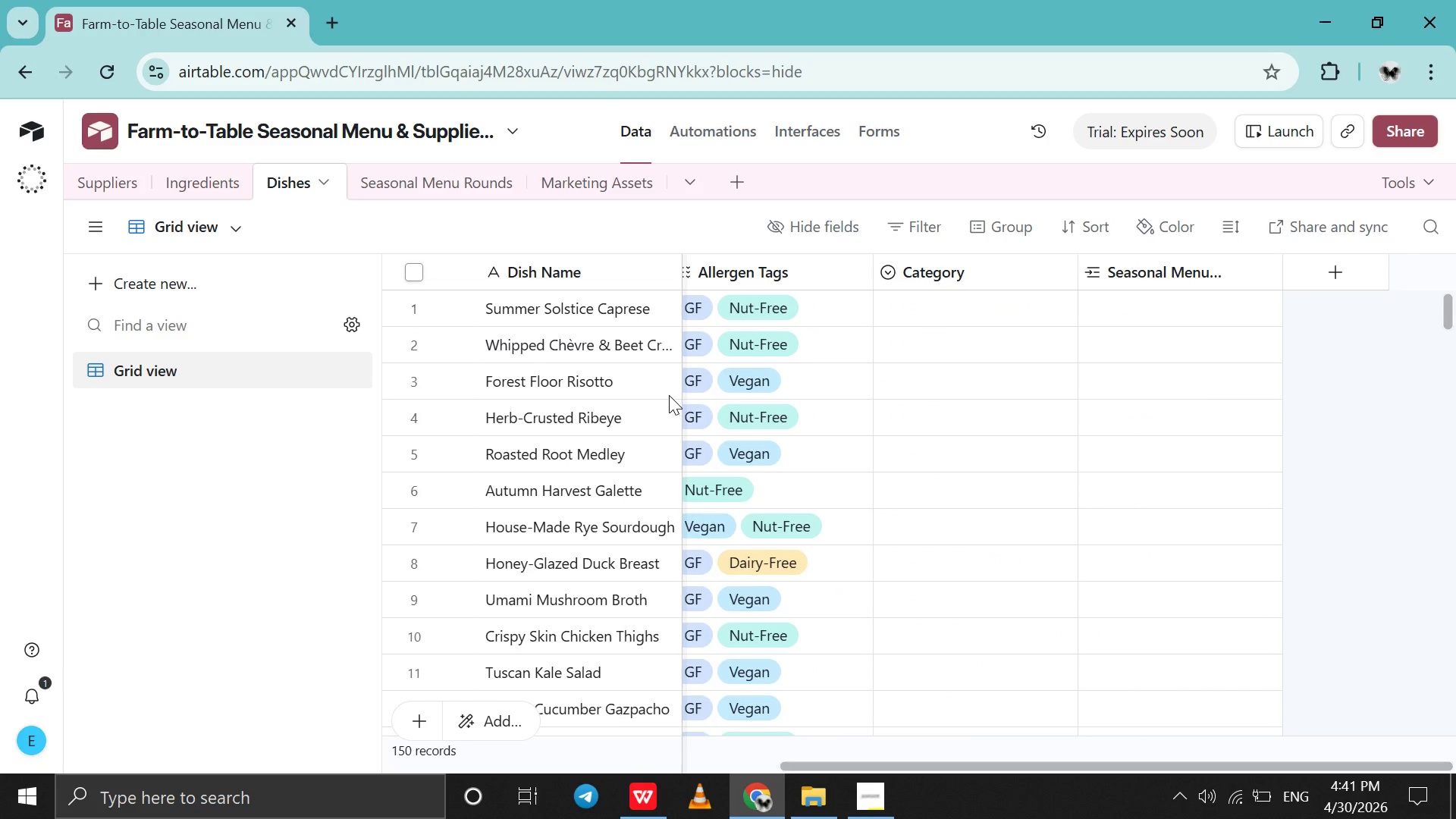 
left_click([391, 169])
 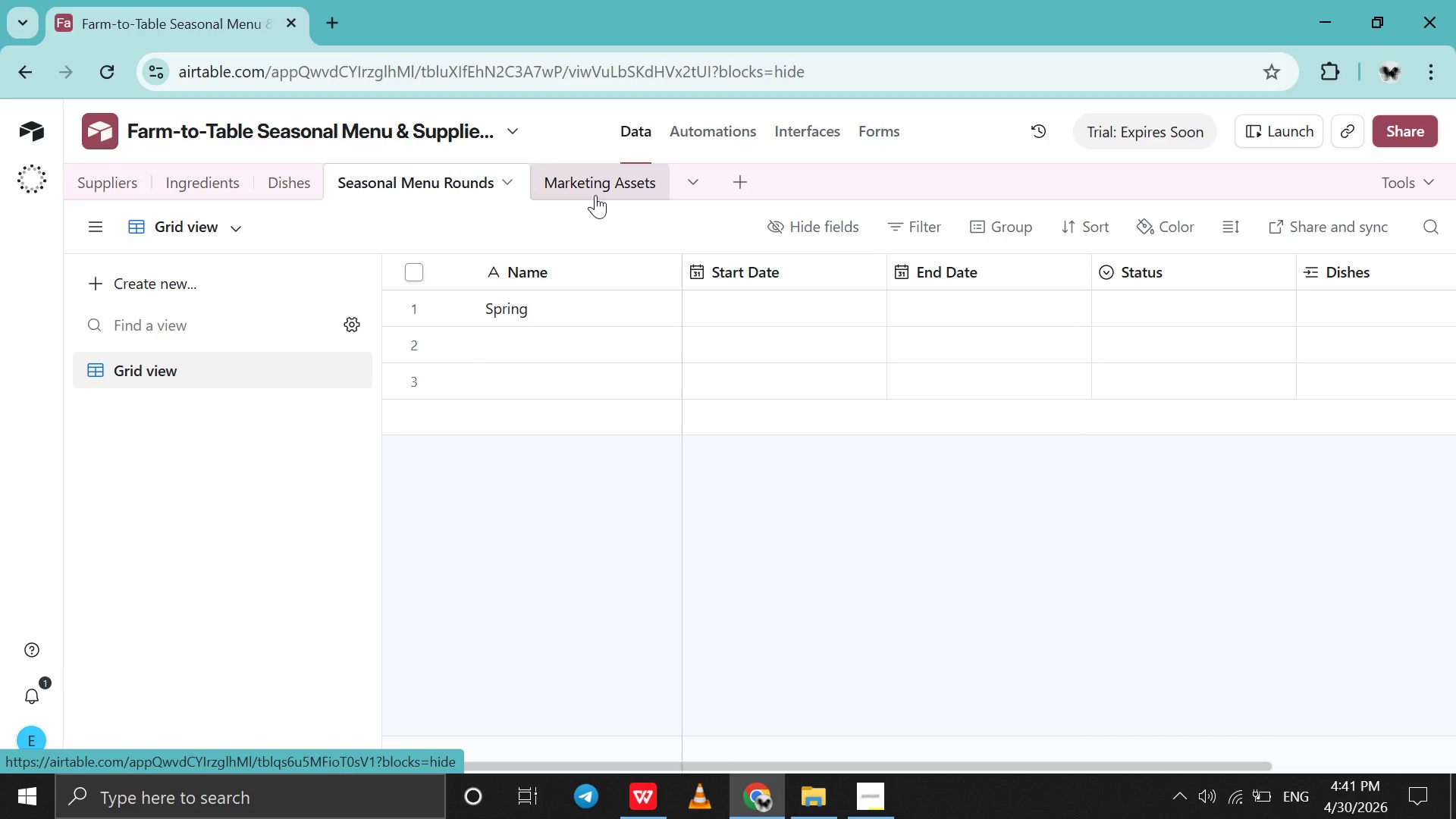 
left_click([595, 195])
 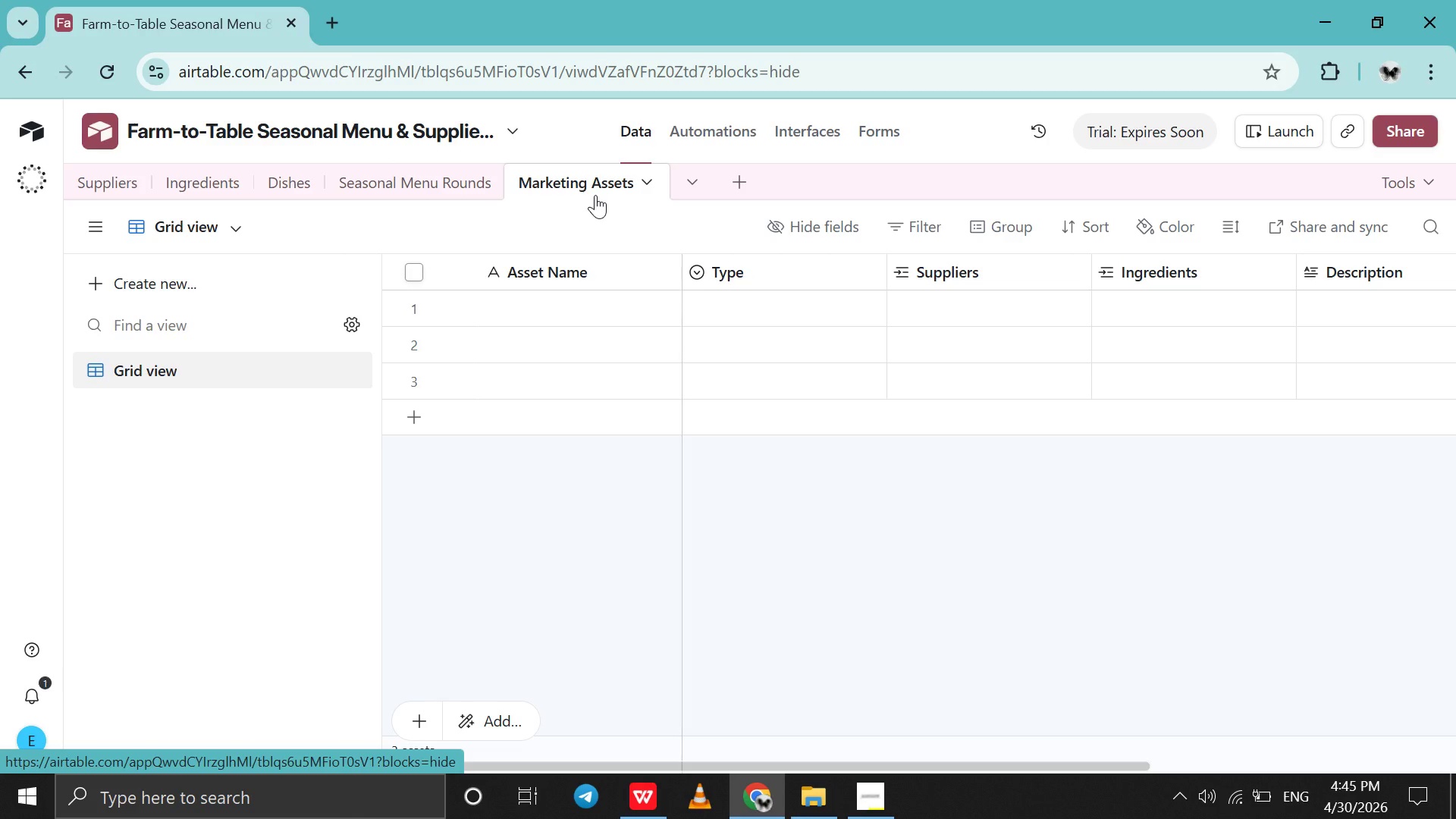 
wait(220.5)
 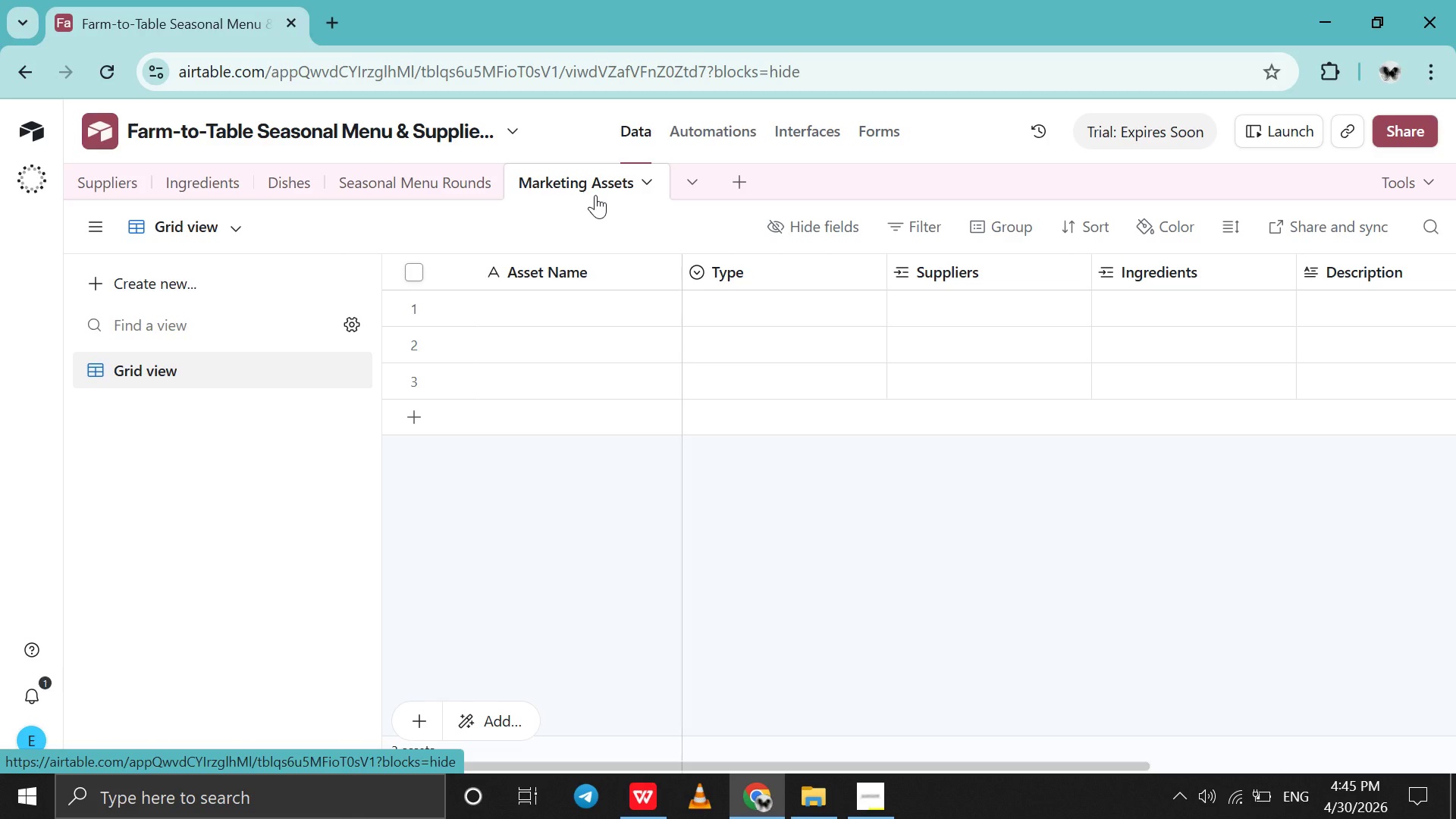 
left_click([116, 184])
 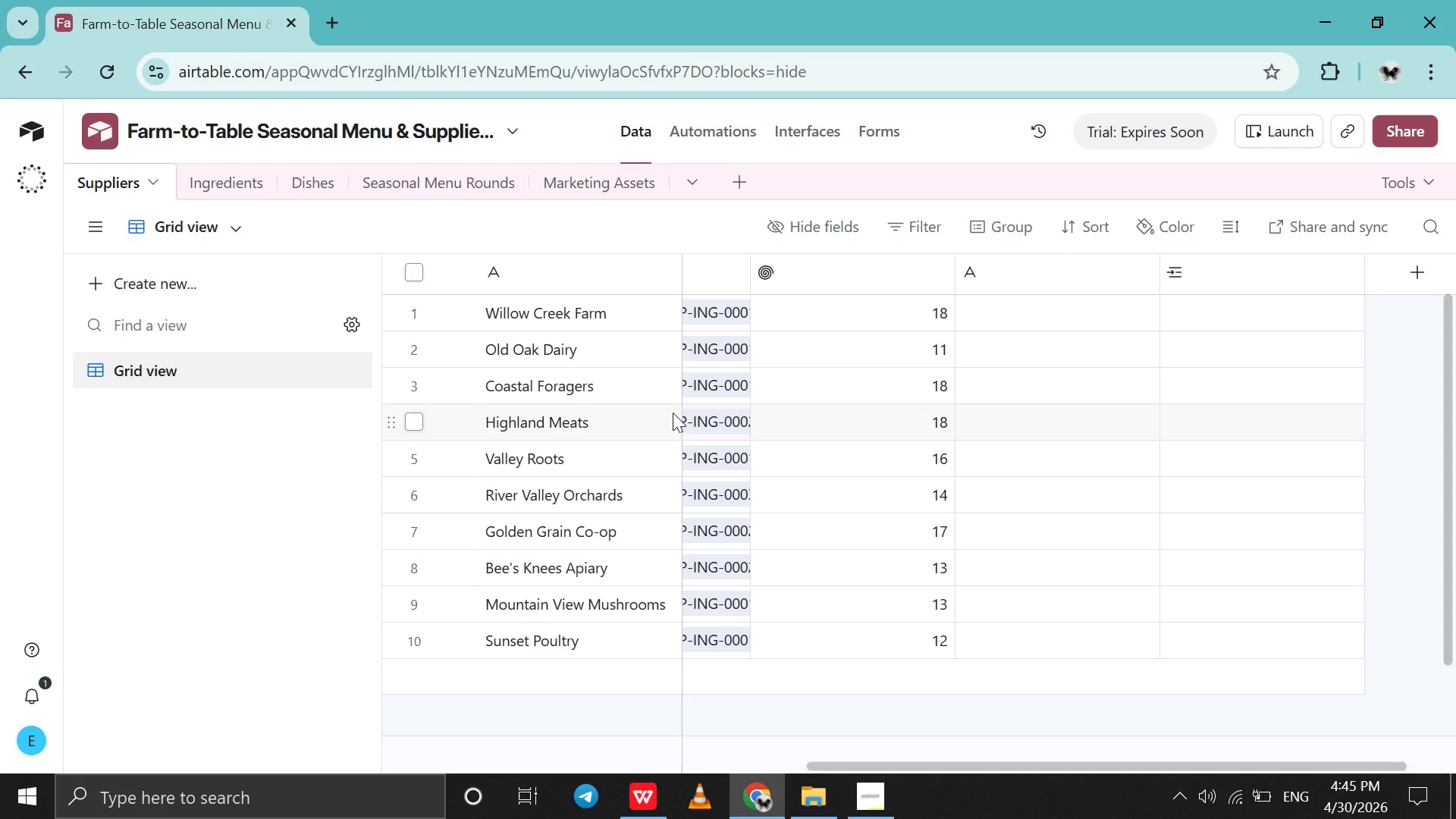 
scroll: coordinate [673, 413], scroll_direction: down, amount: 2.0
 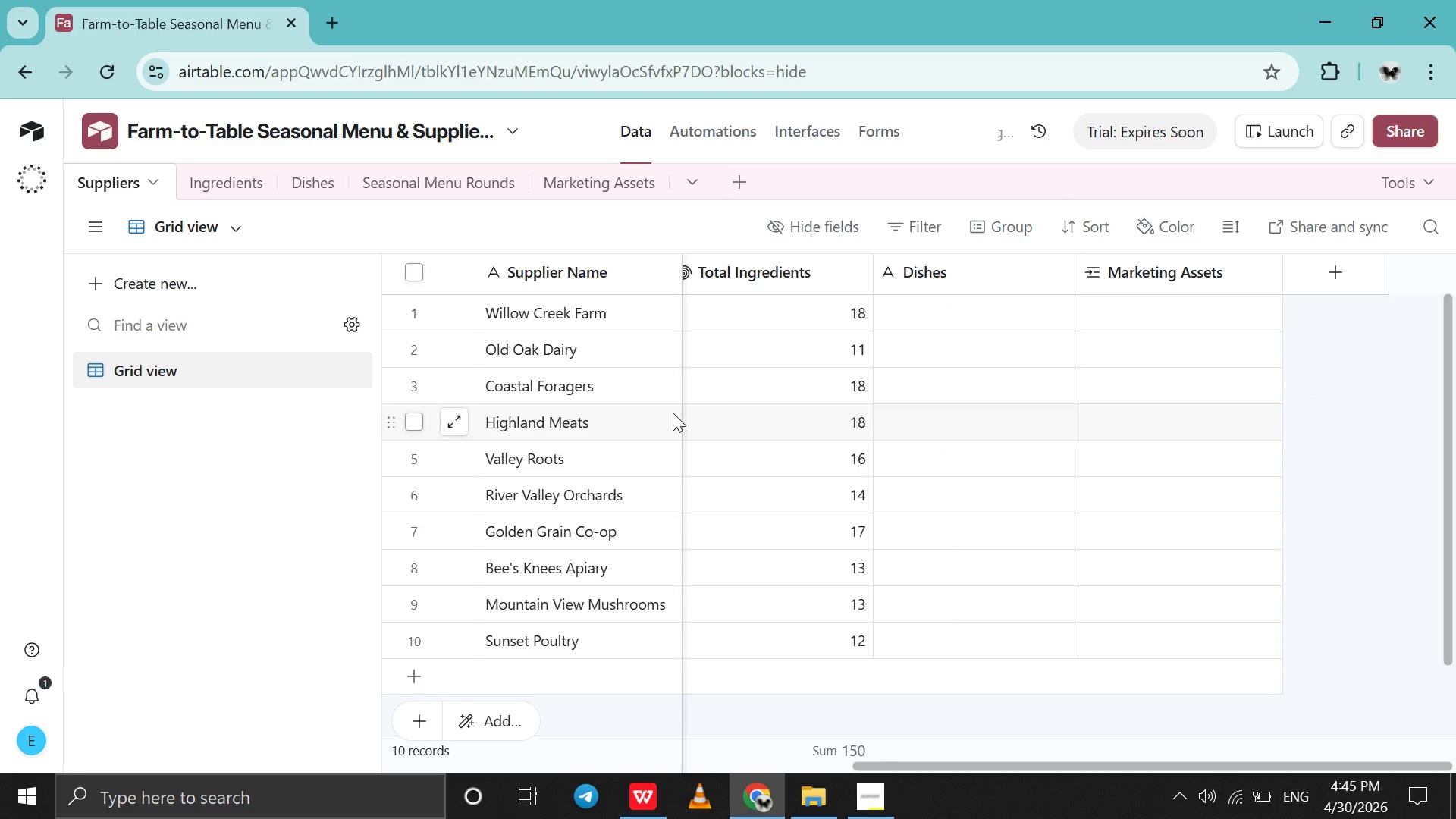 
scroll: coordinate [673, 413], scroll_direction: up, amount: 12.0
 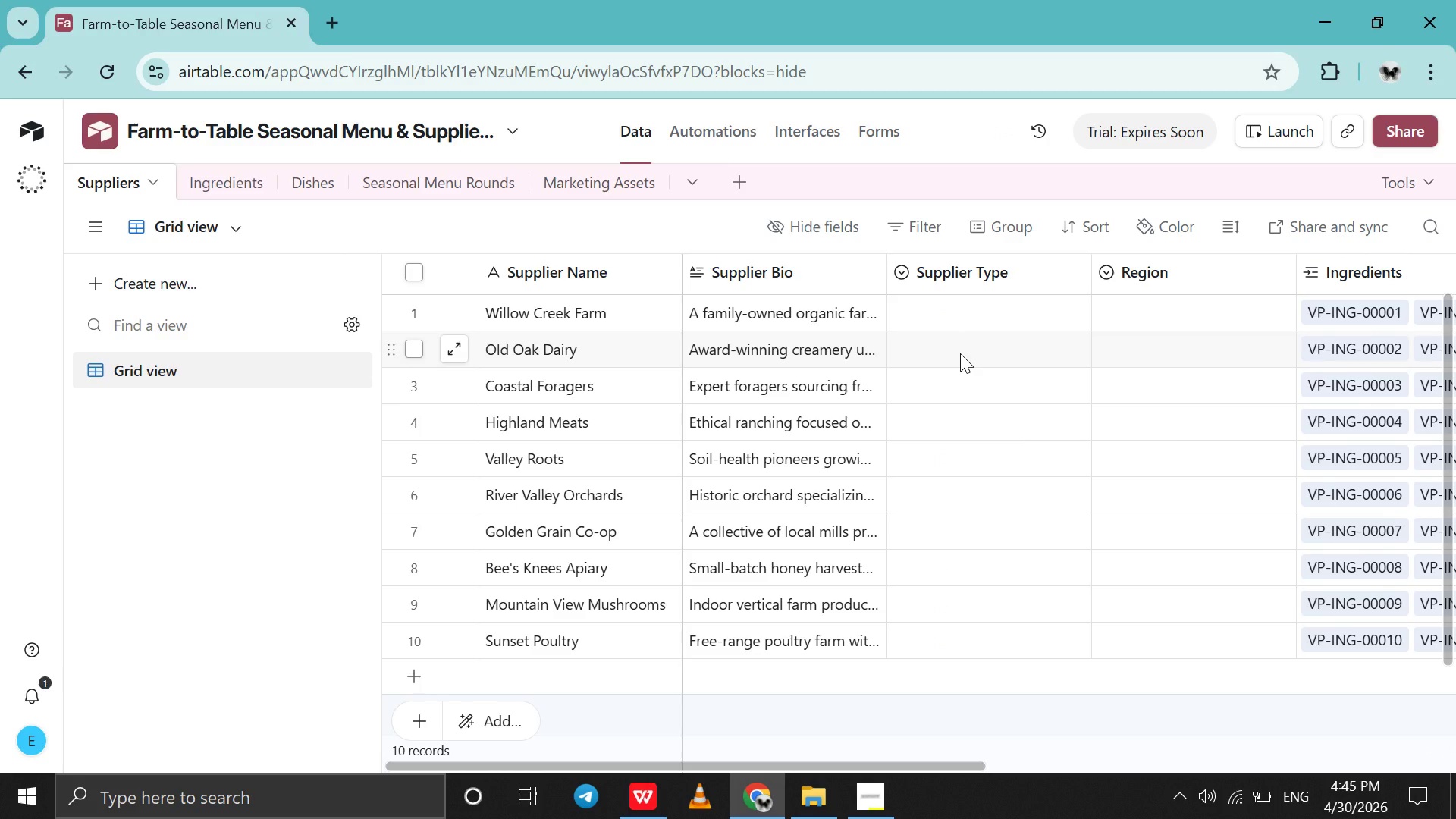 
wait(18.65)
 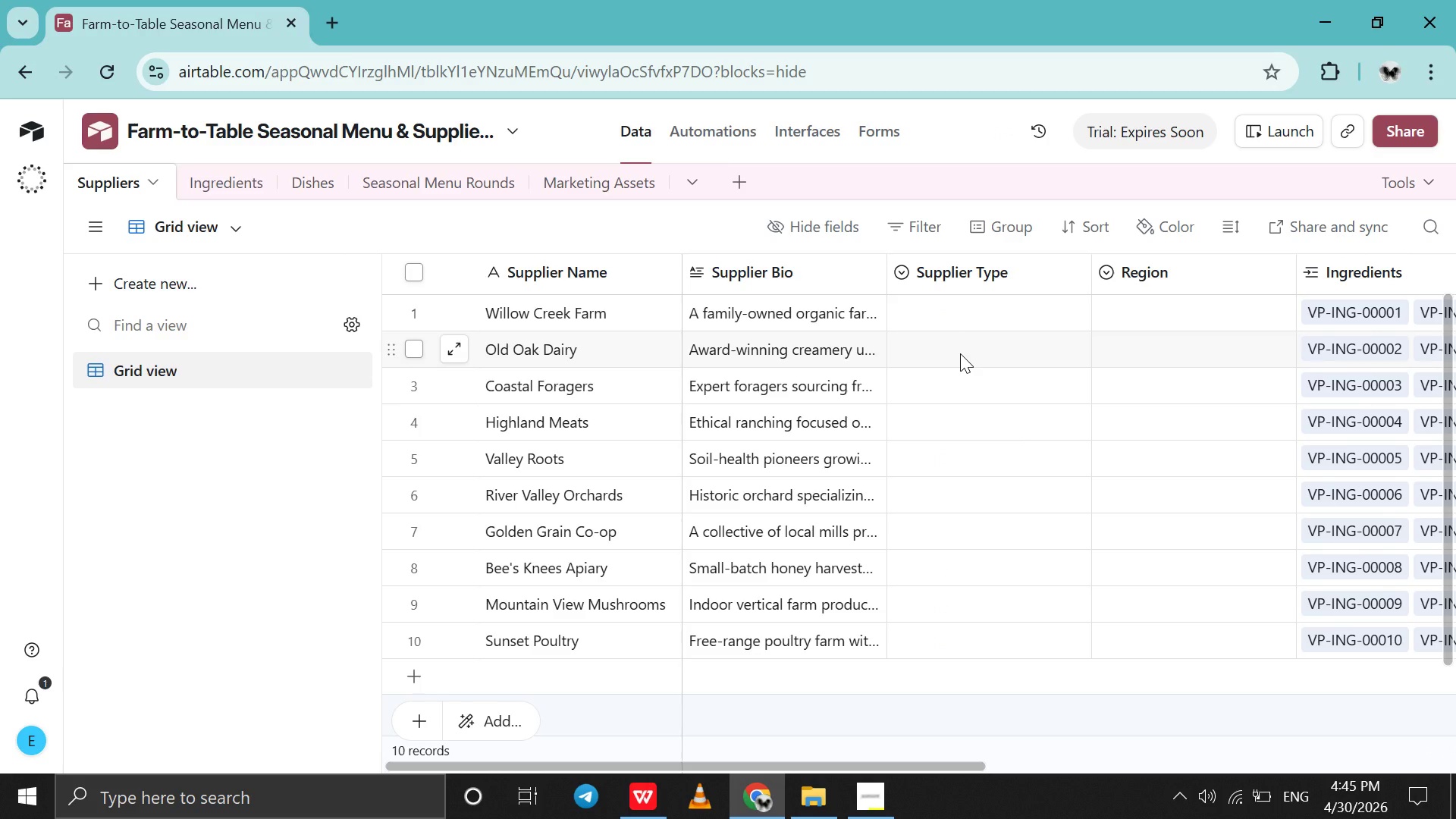 
double_click([992, 325])
 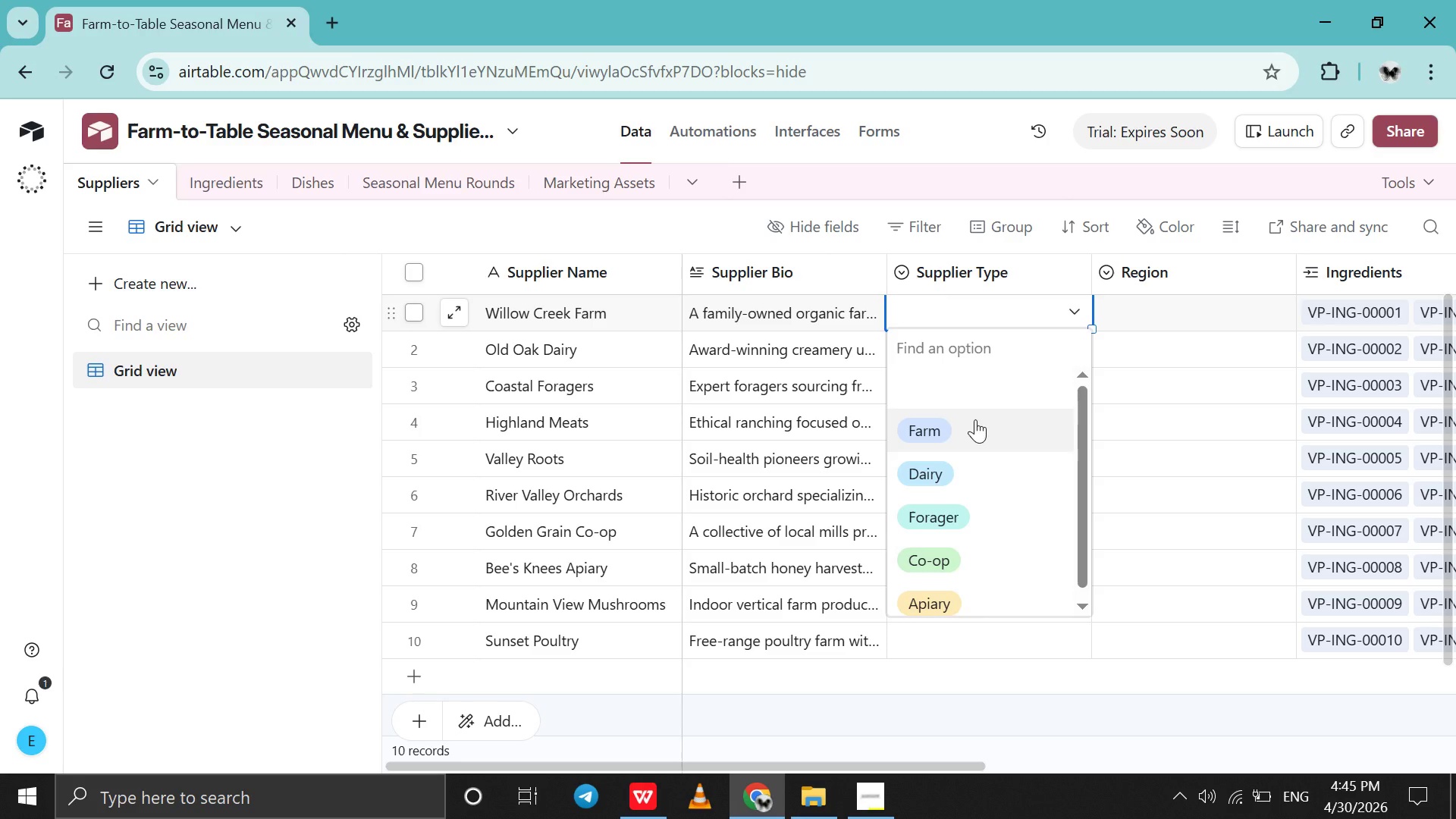 
left_click([975, 419])
 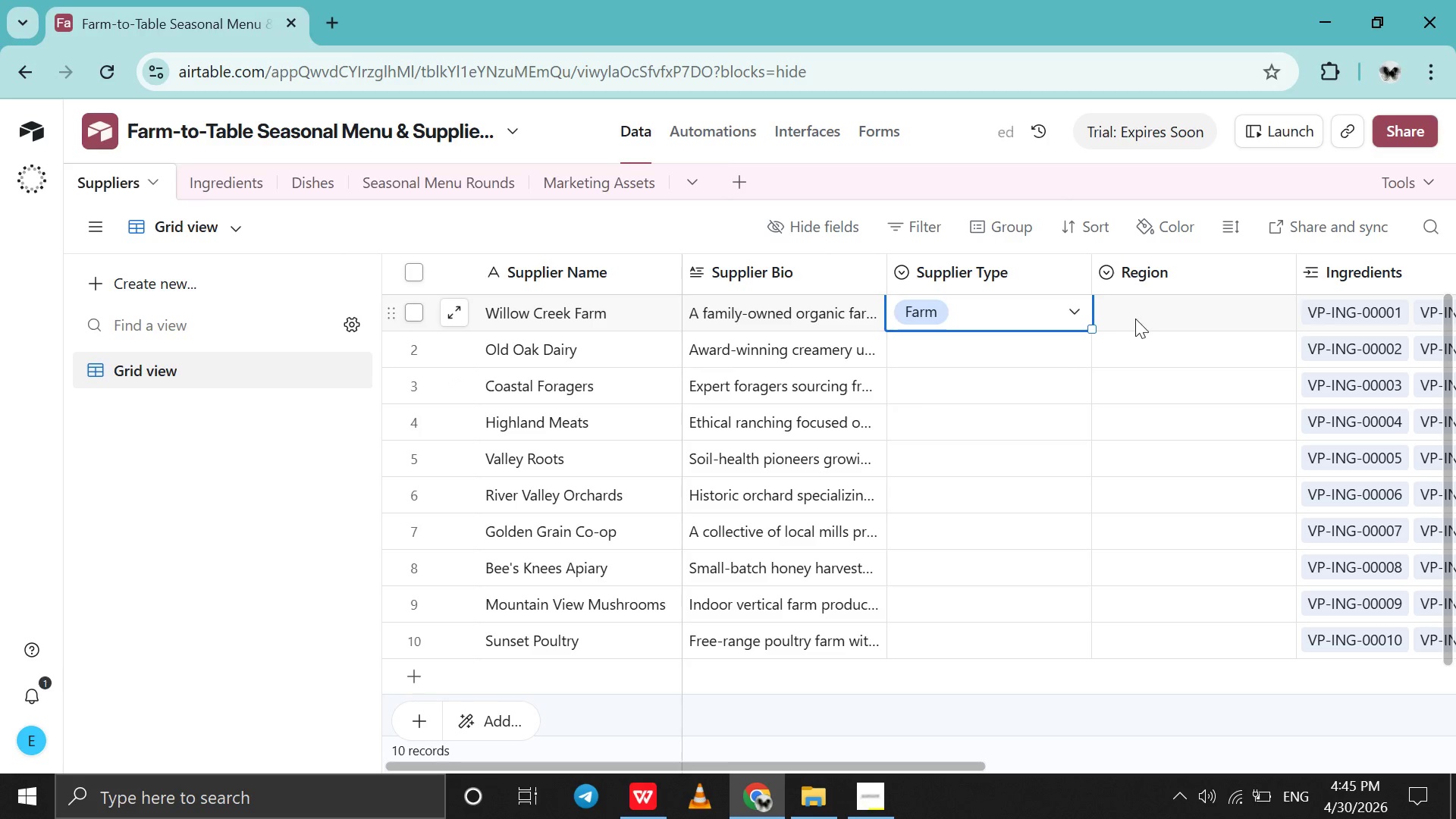 
double_click([1135, 318])
 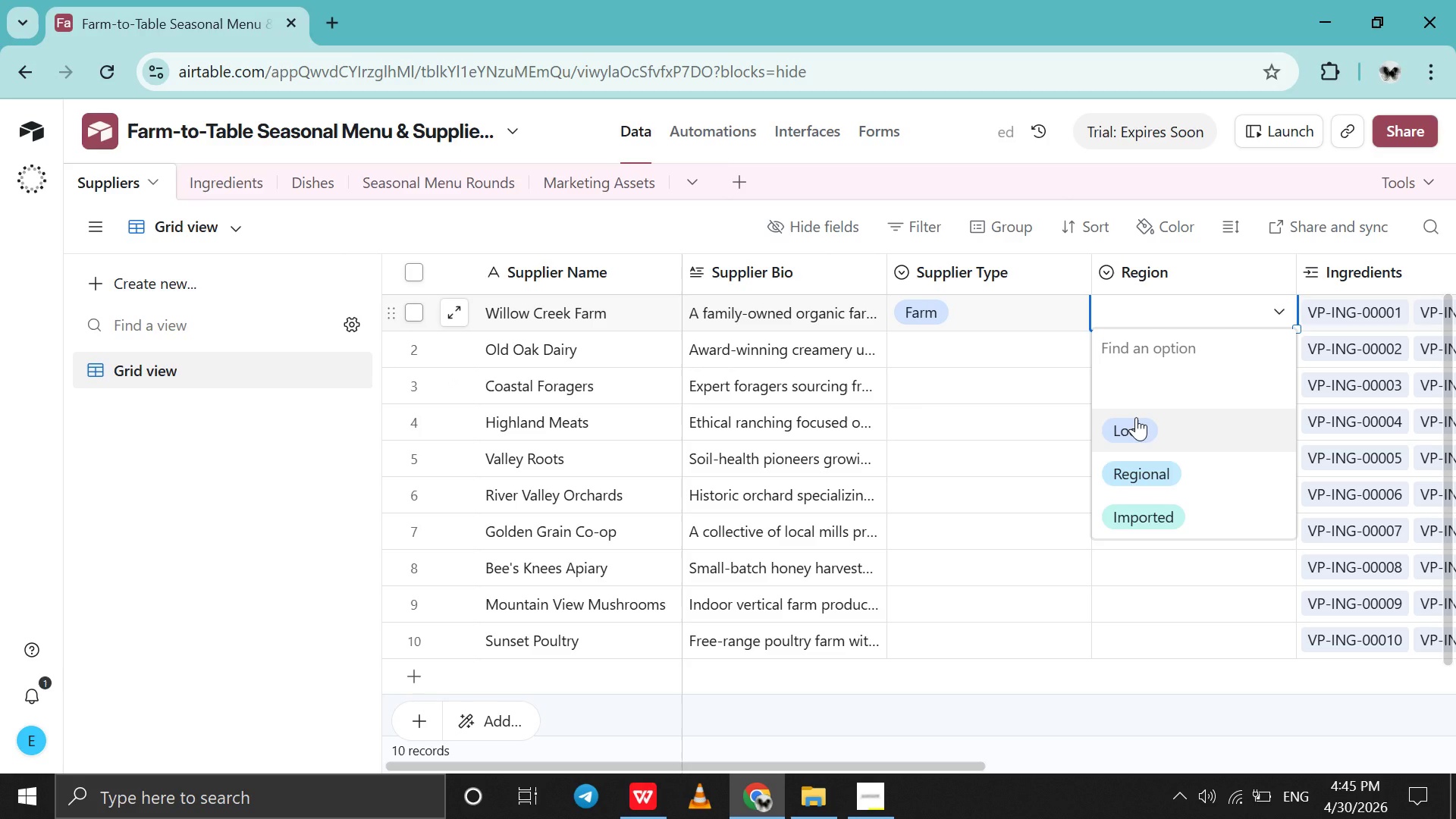 
left_click([1136, 417])
 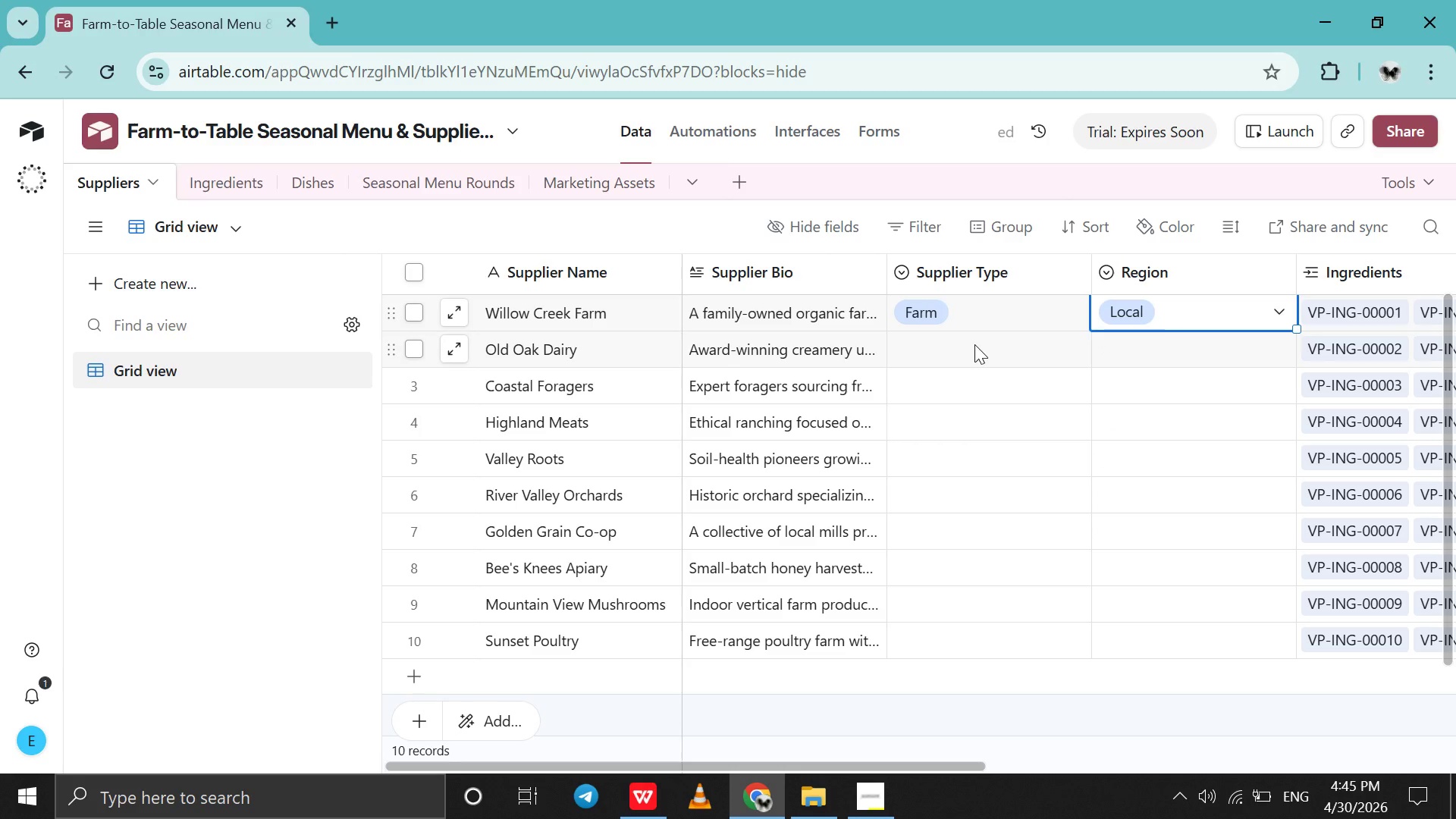 
double_click([974, 344])
 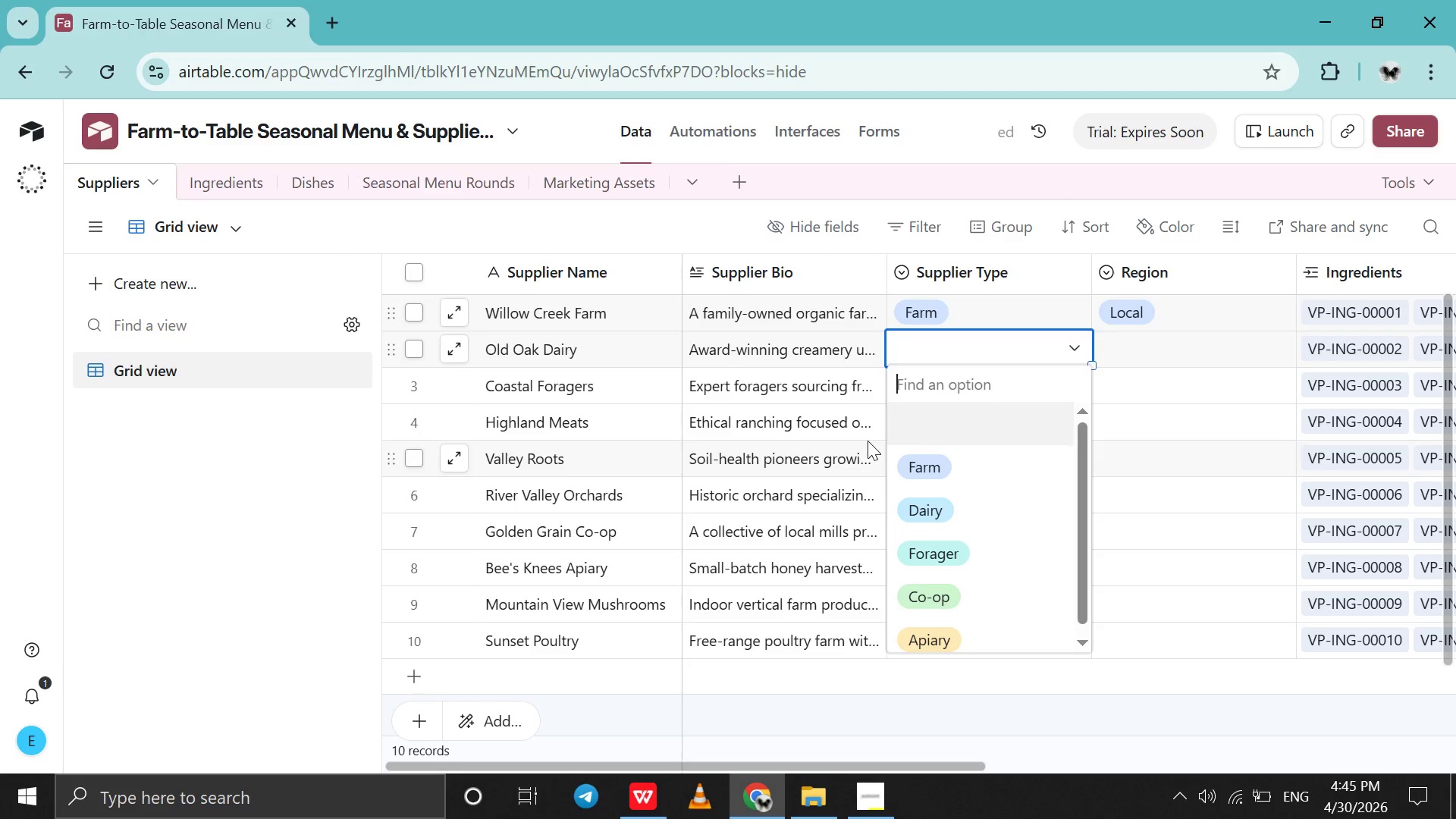 
left_click([1112, 481])
 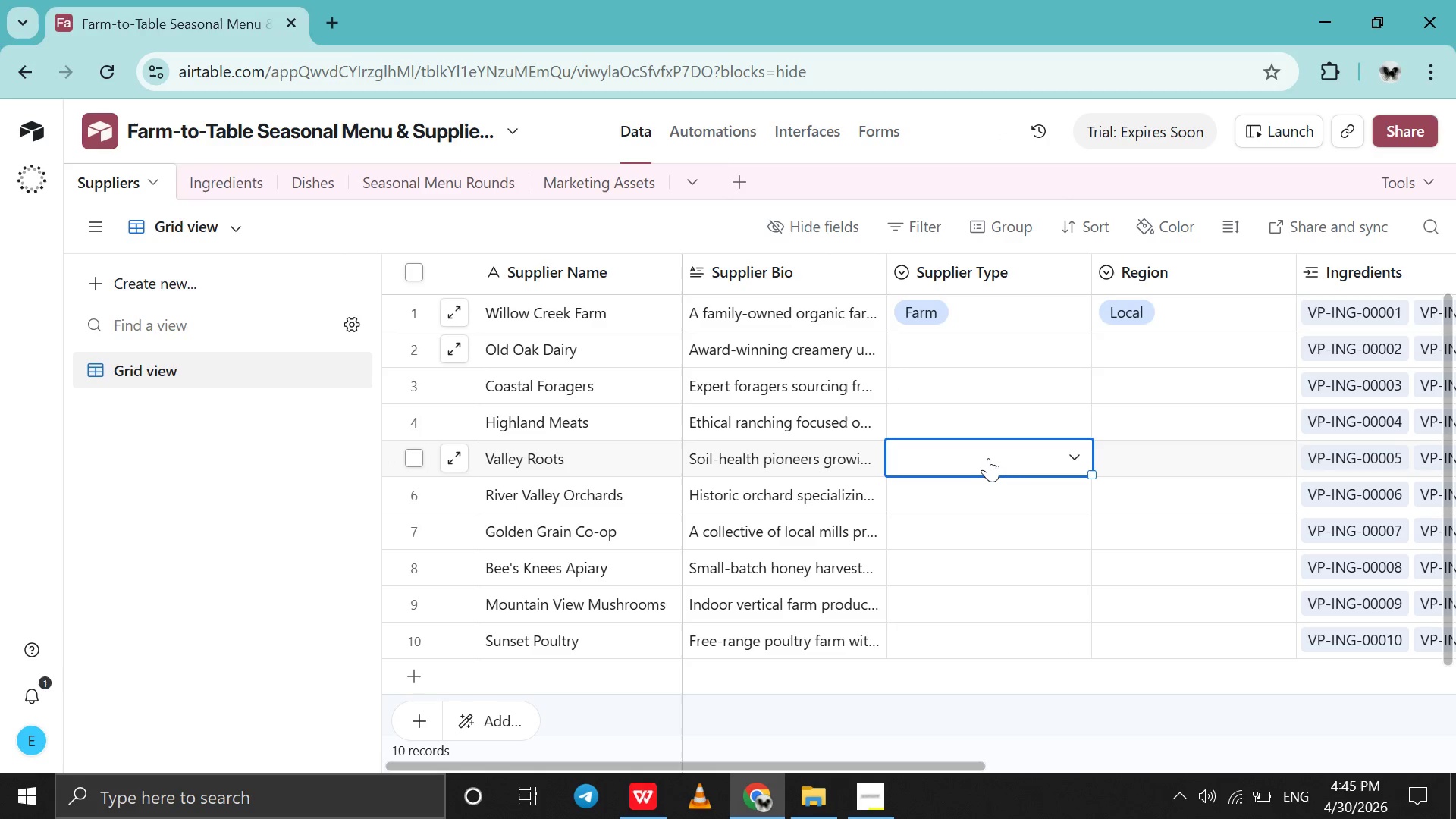 
double_click([988, 458])
 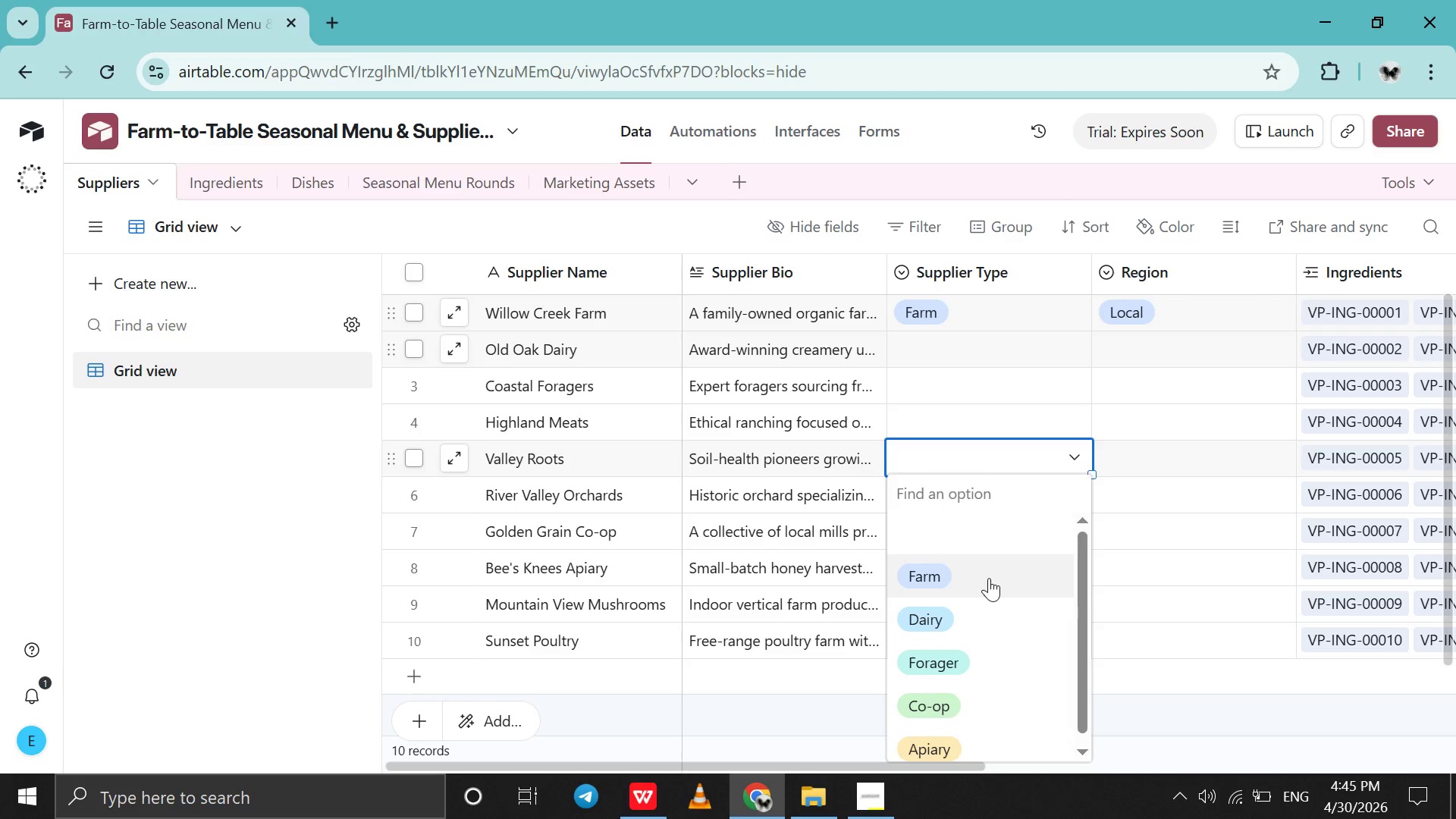 
left_click([977, 578])
 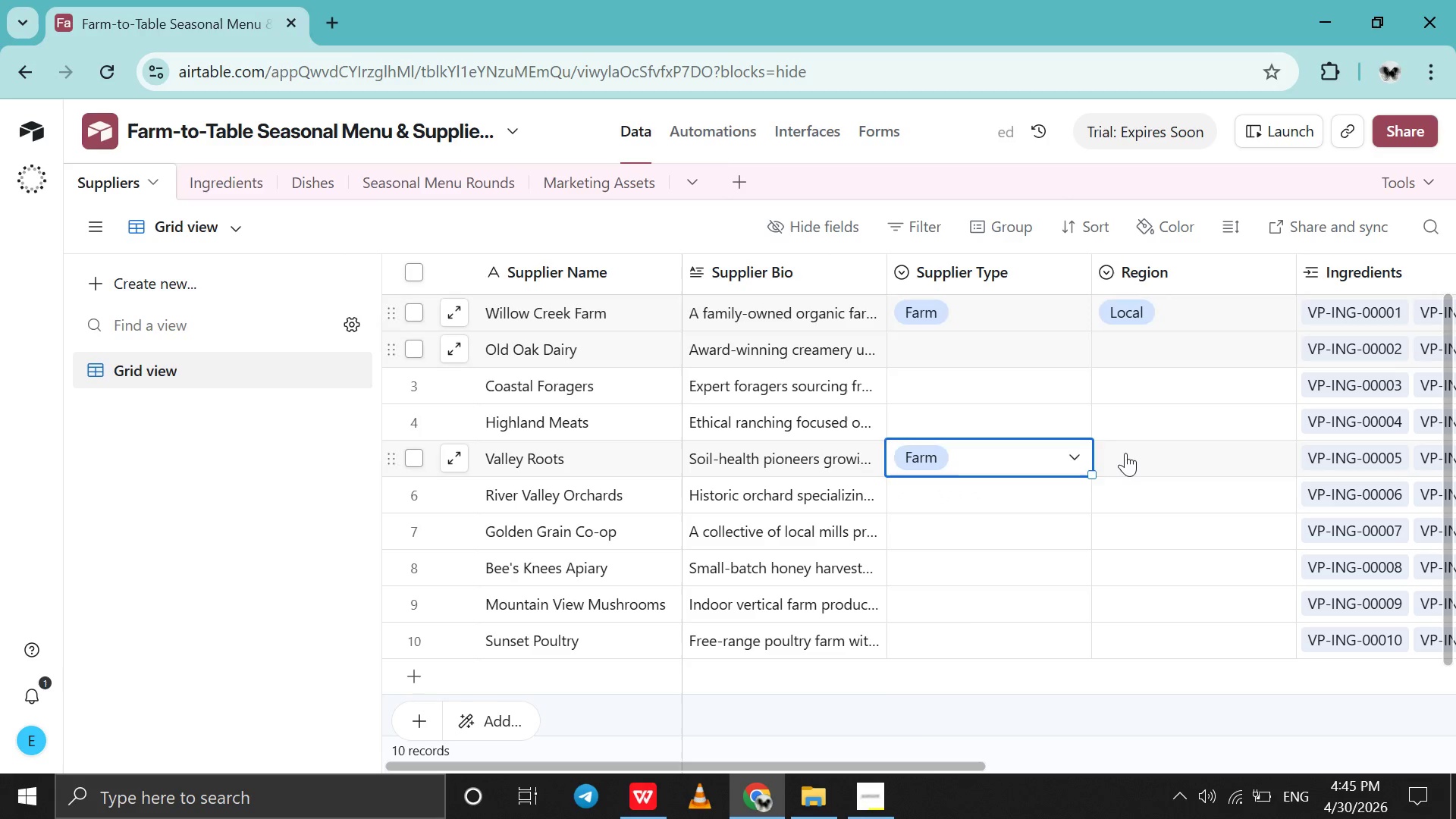 
double_click([1125, 453])
 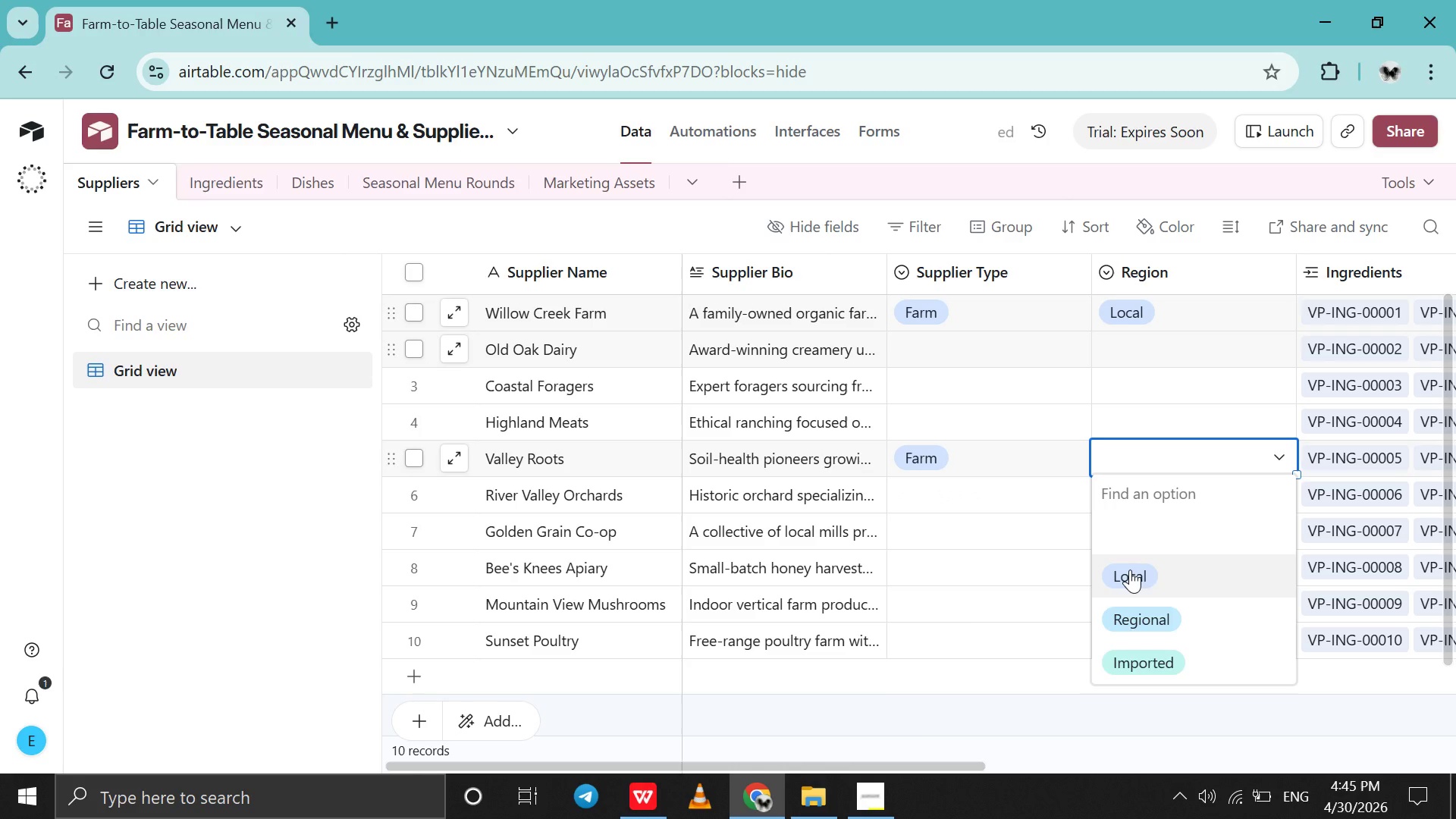 
left_click([1130, 570])
 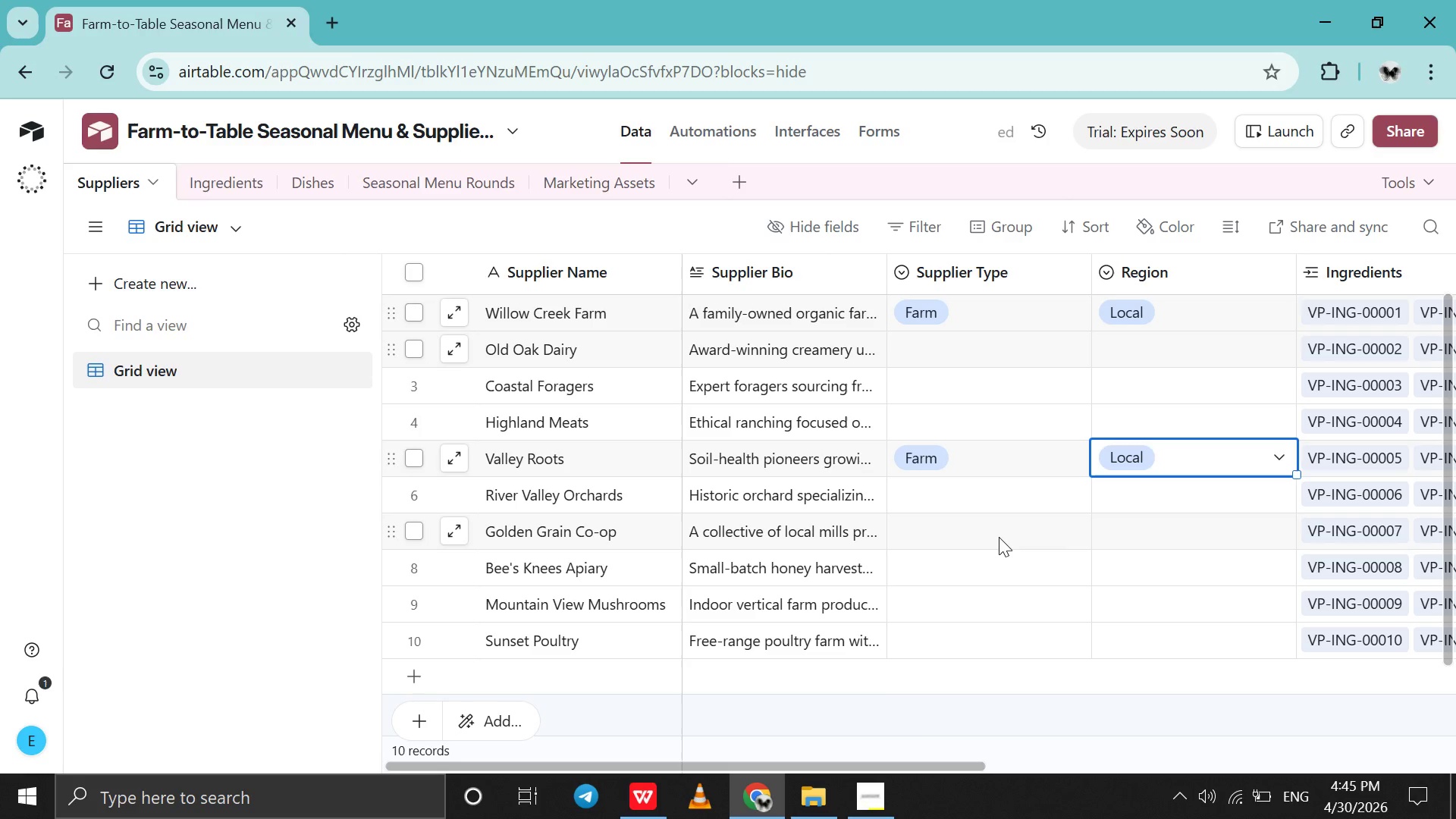 
double_click([957, 504])
 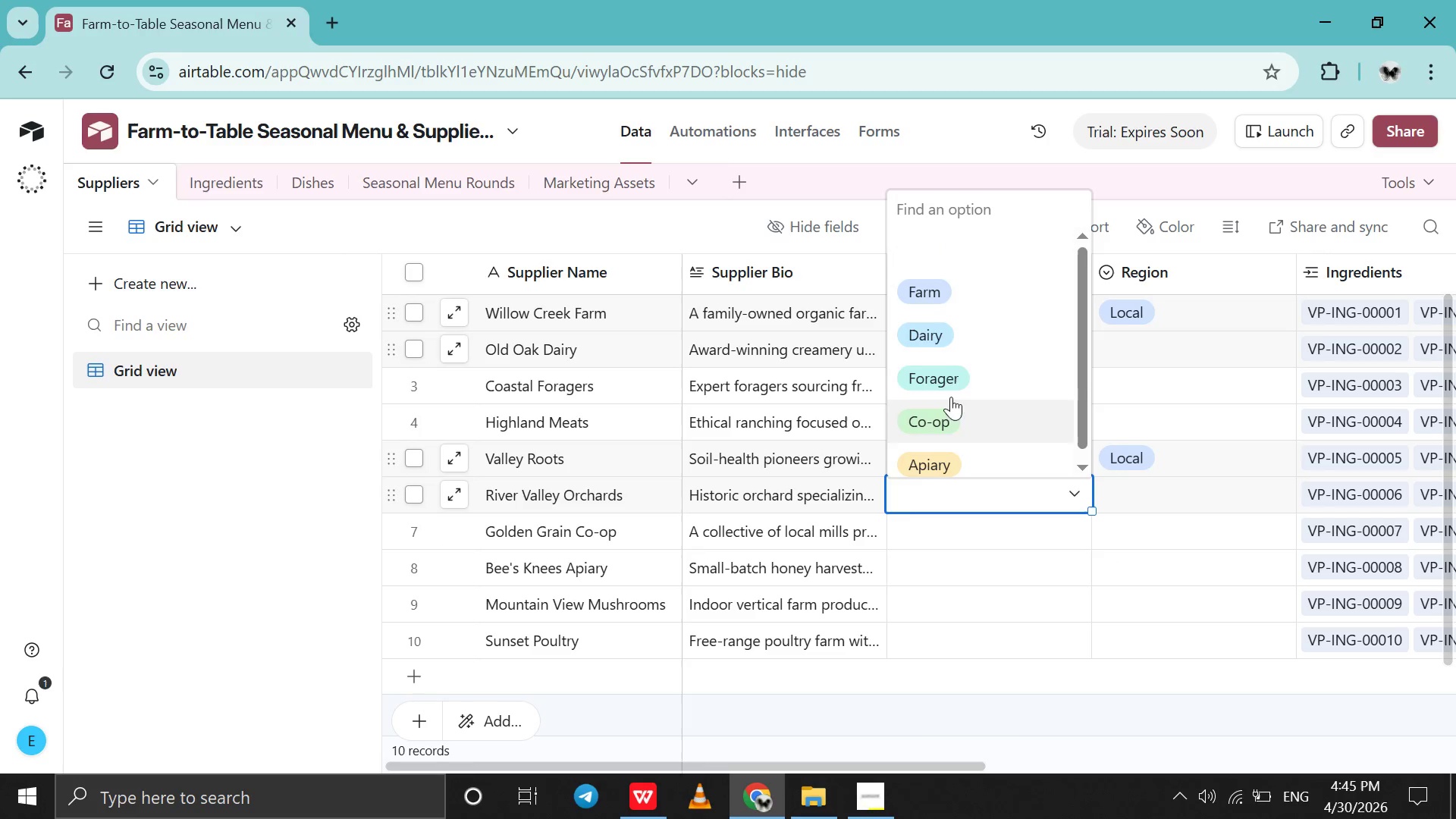 
left_click([972, 300])
 